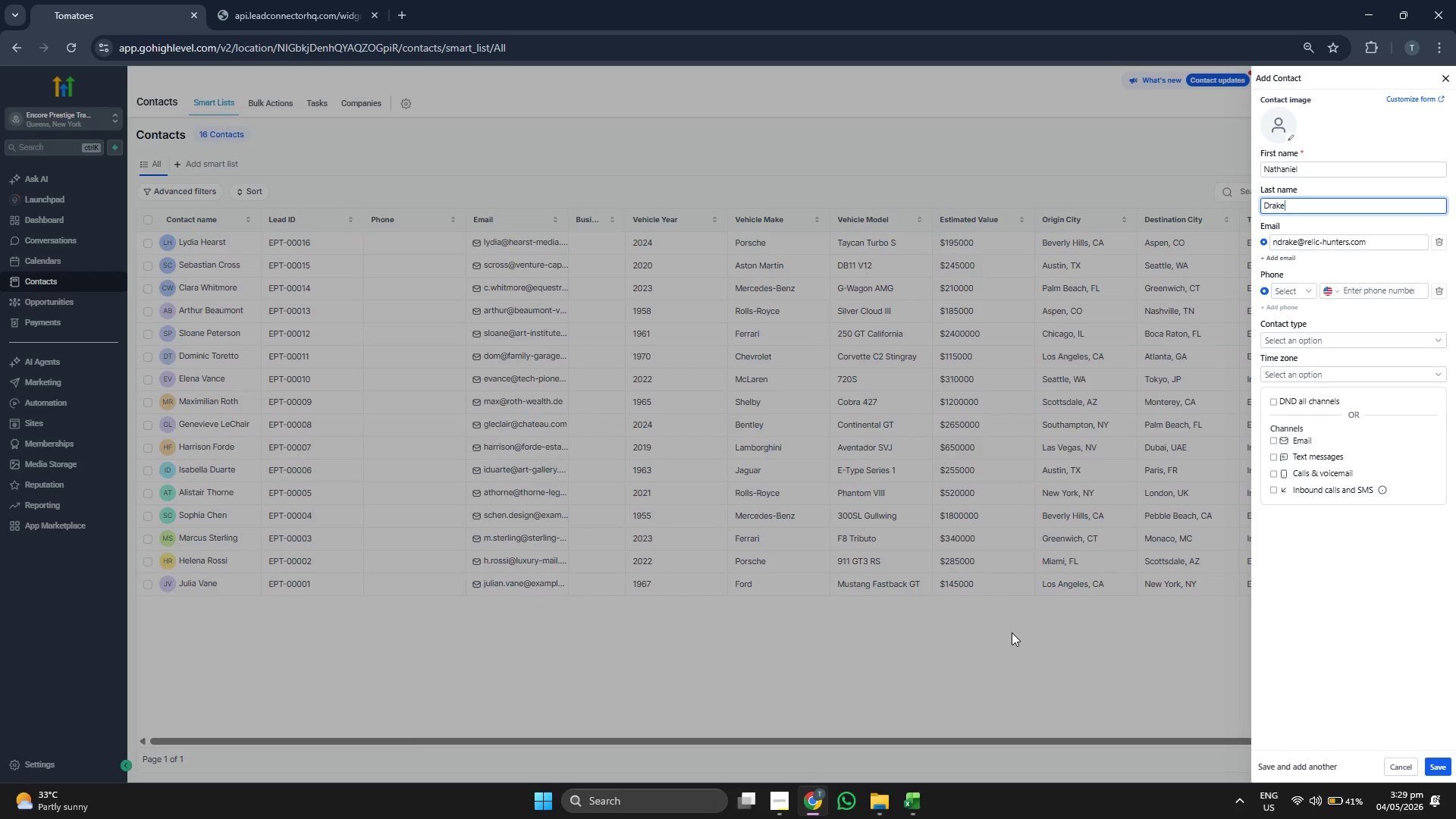 
left_click([1433, 766])
 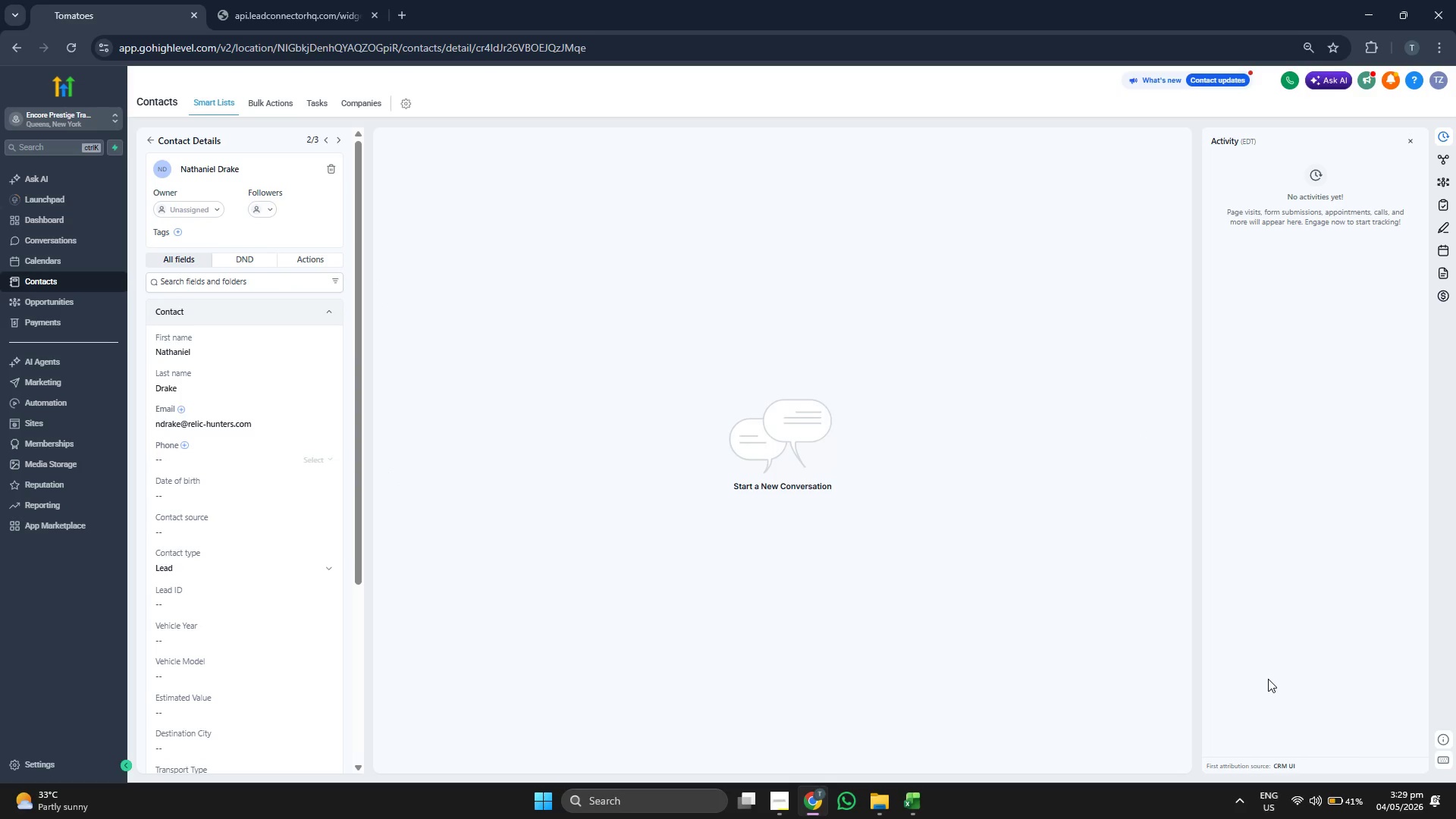 
wait(6.55)
 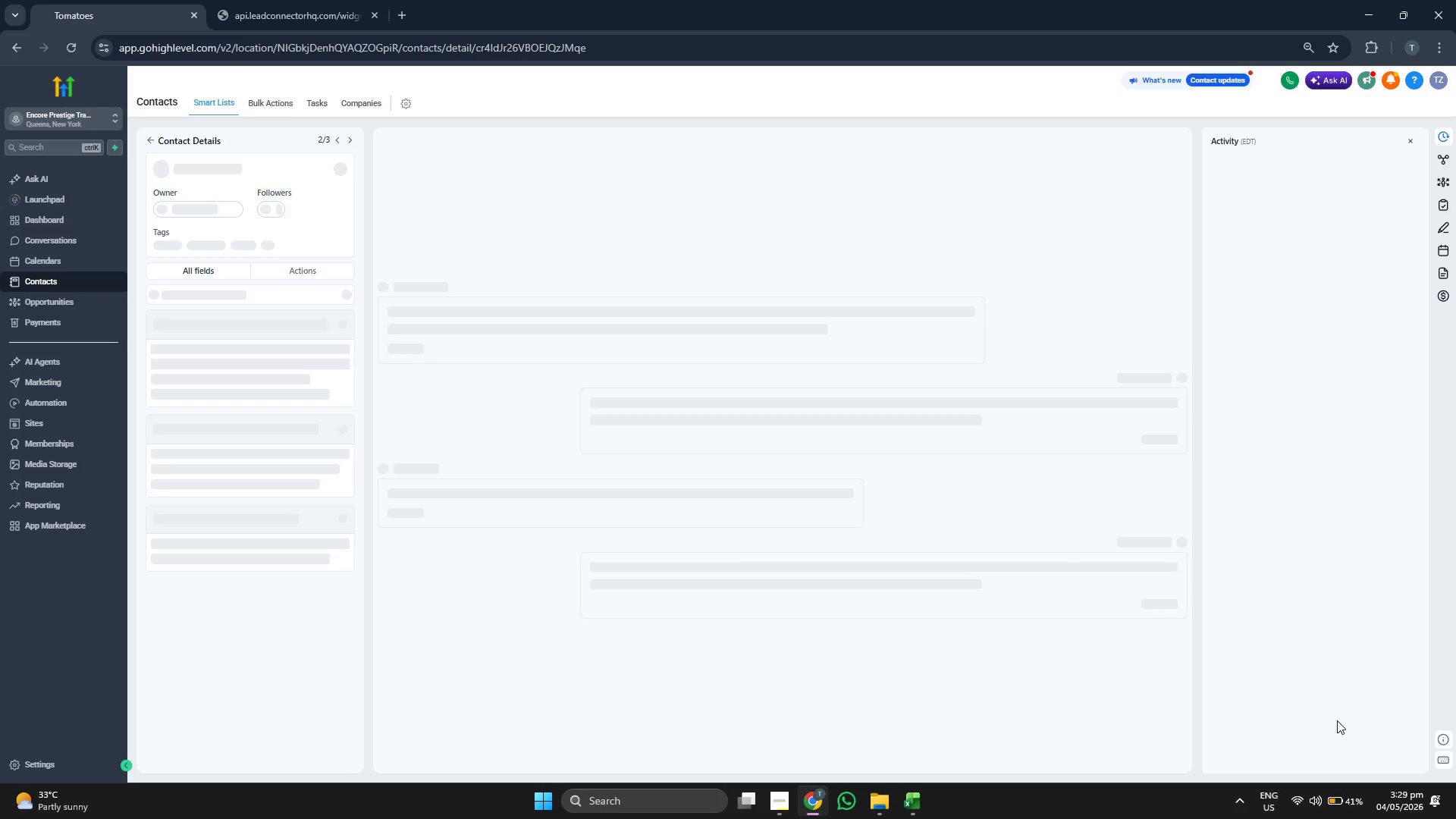 
scroll: coordinate [287, 494], scroll_direction: down, amount: 2.0
 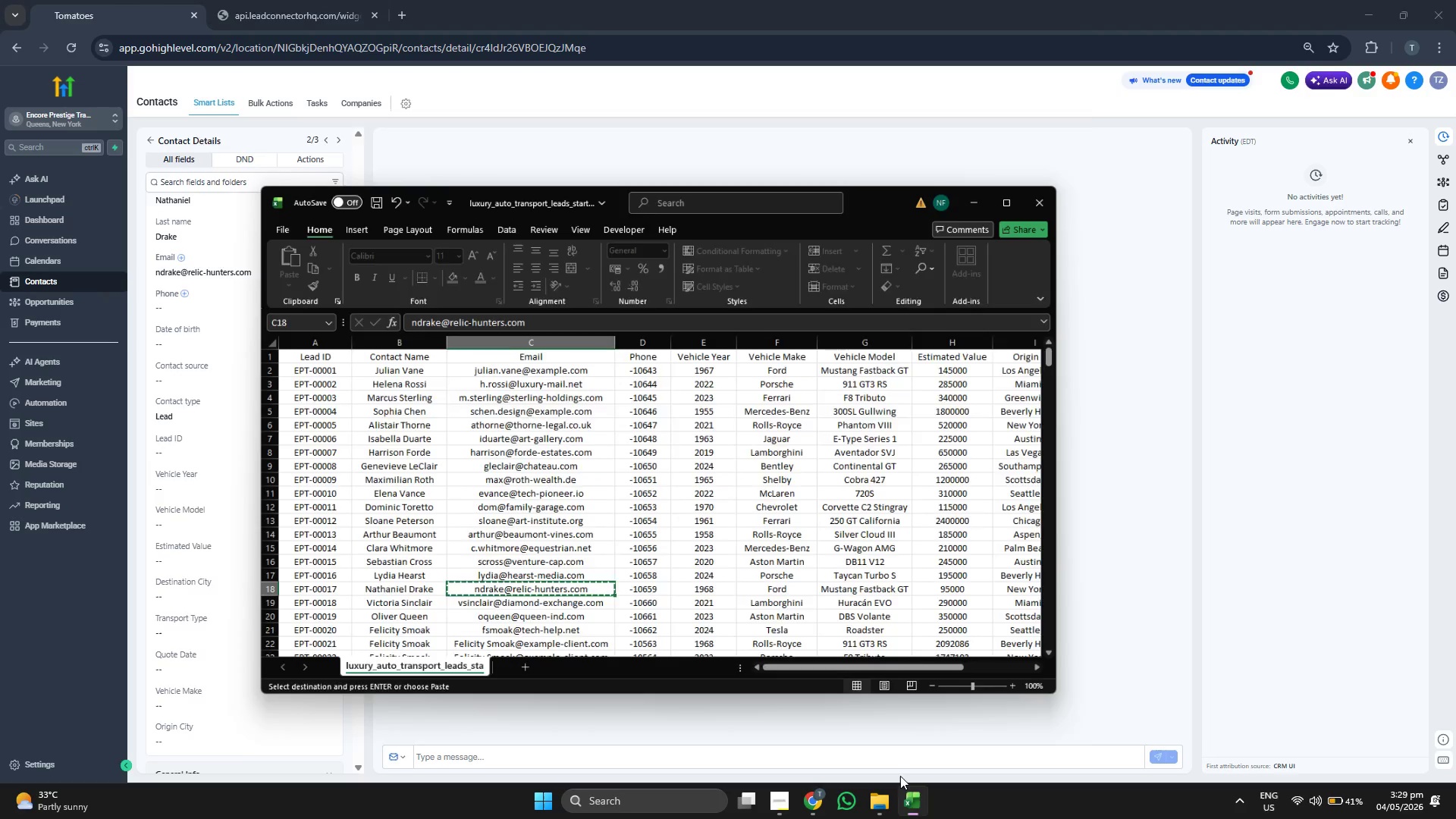 
key(ArrowRight)
 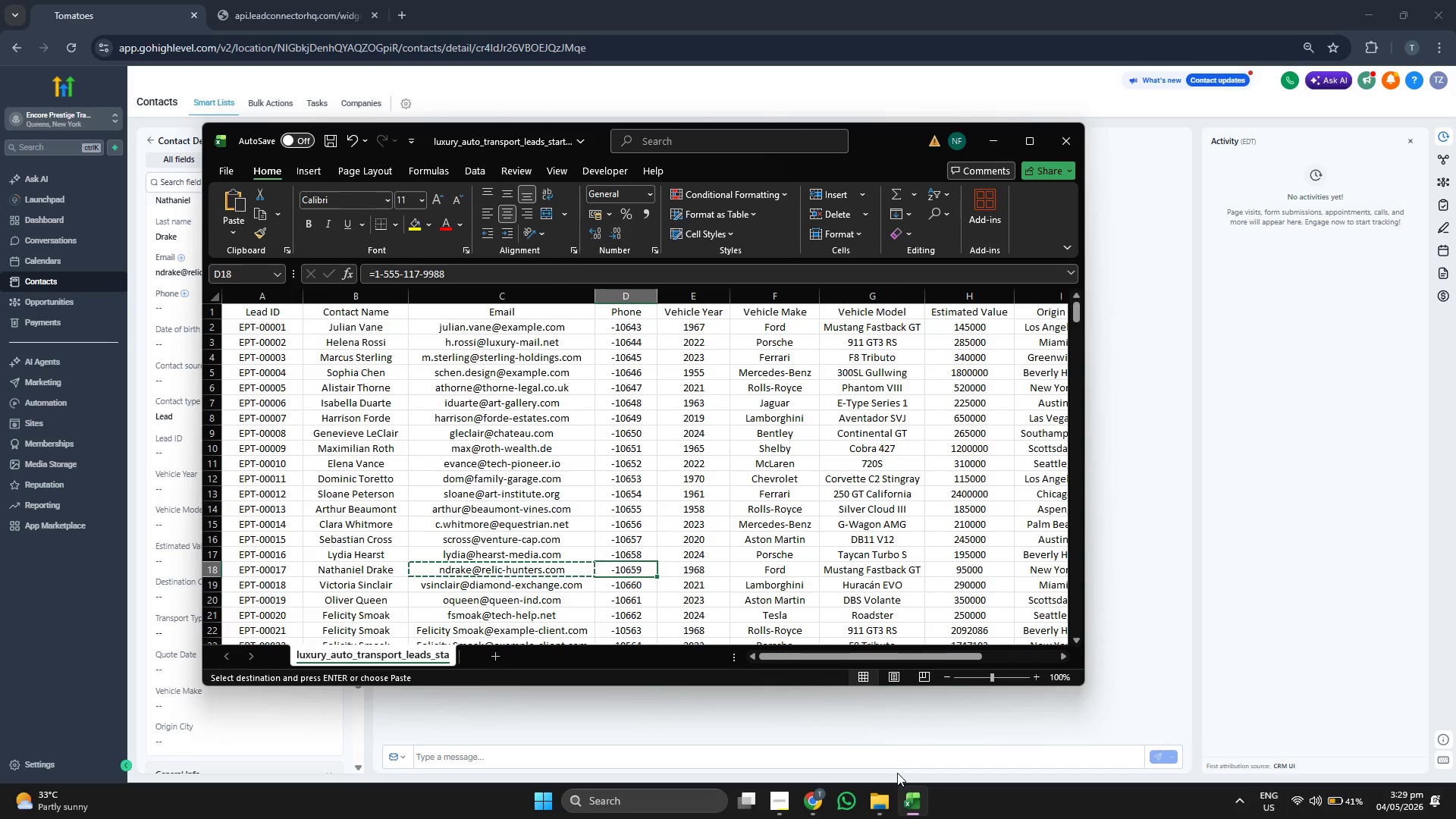 
key(ArrowLeft)
 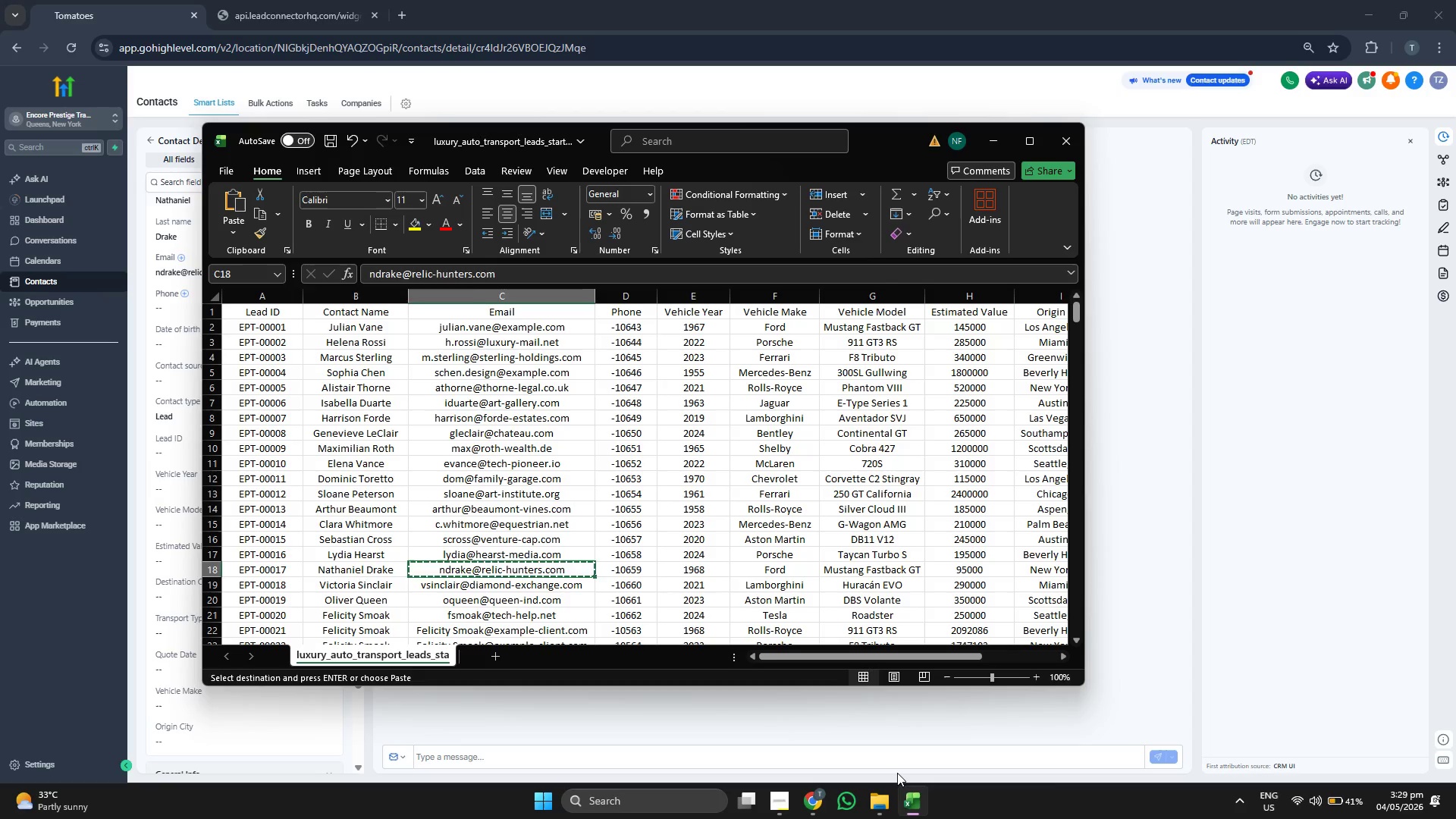 
key(ArrowLeft)
 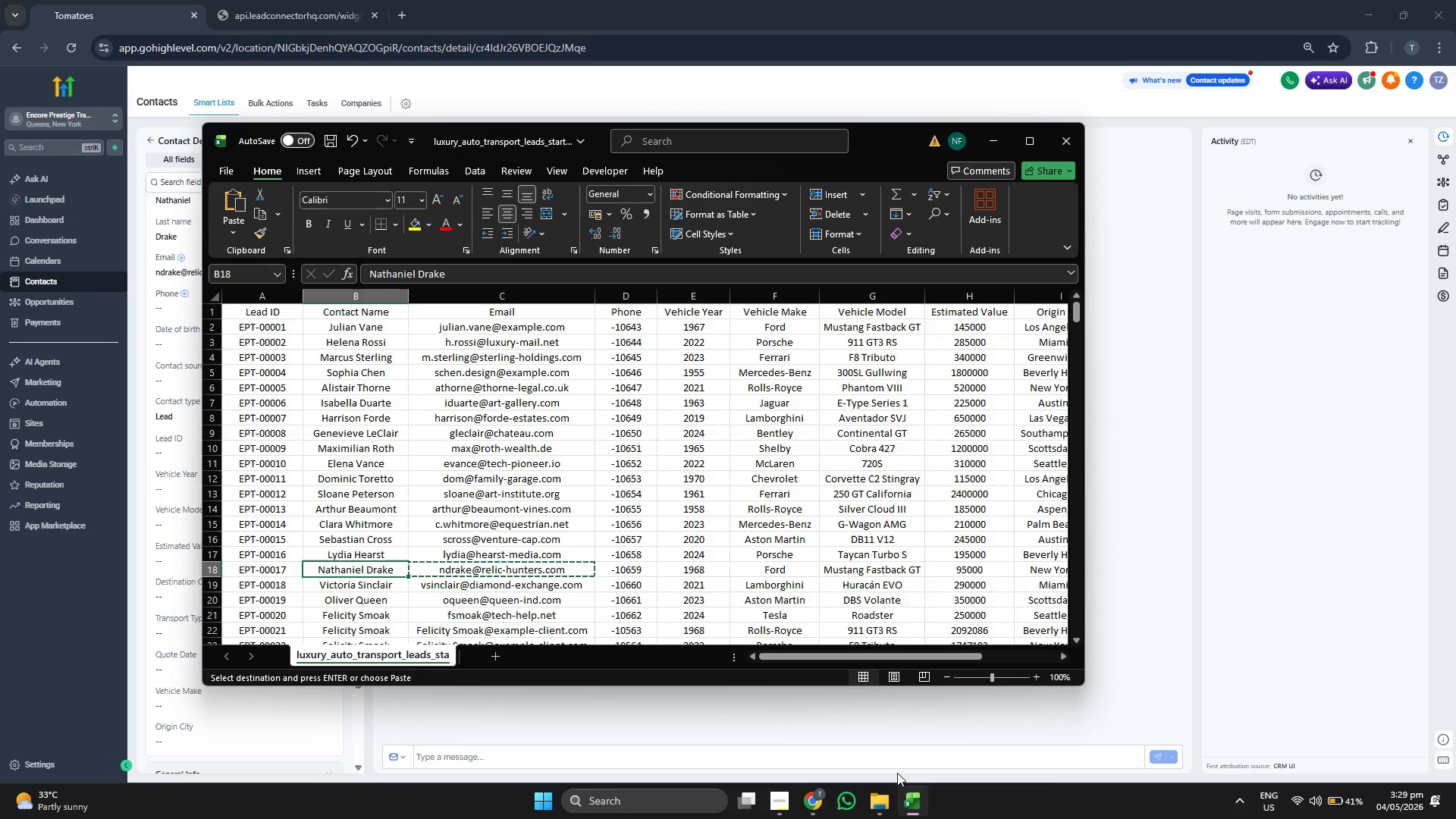 
key(ArrowLeft)
 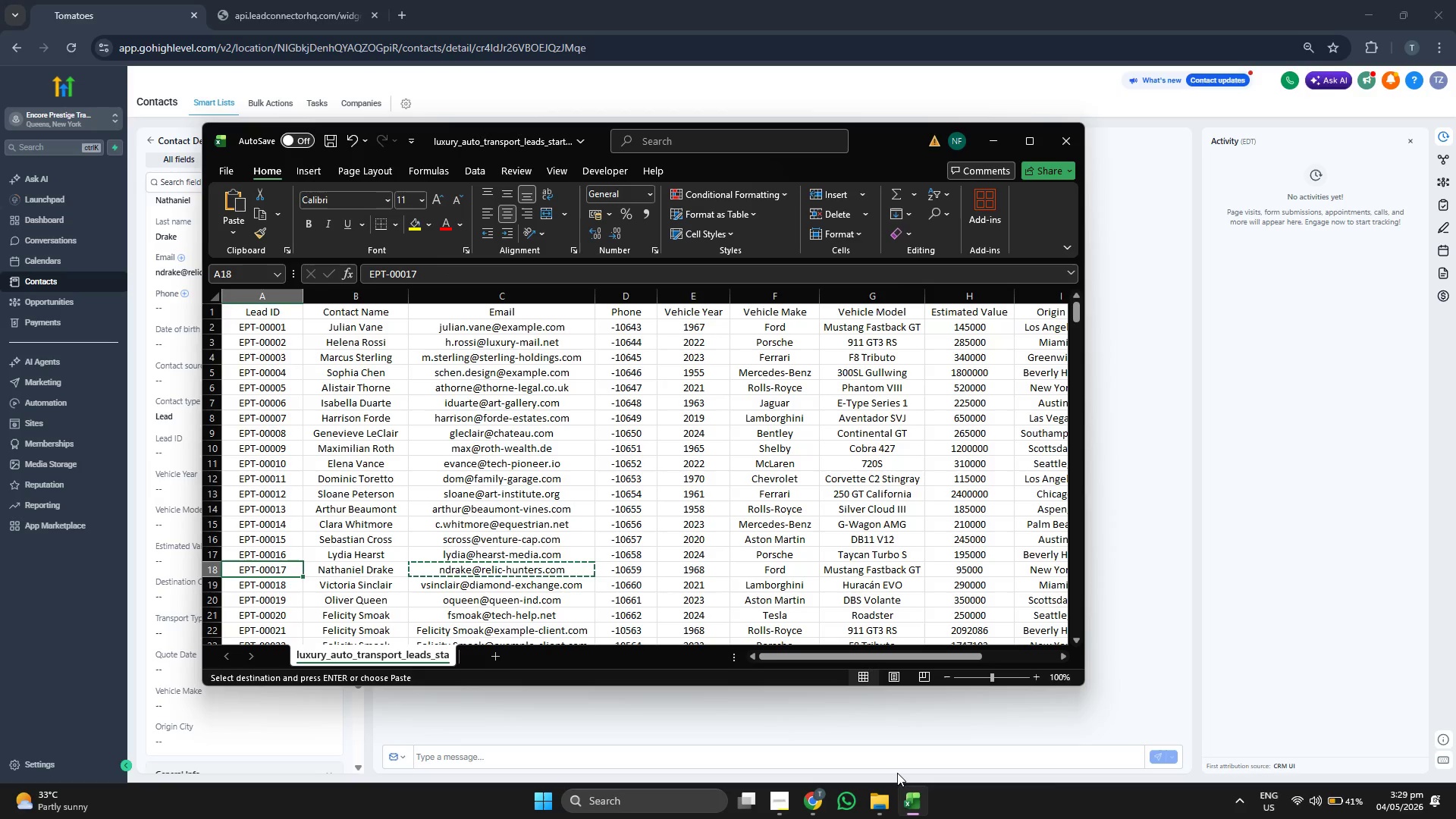 
key(Control+ControlLeft)
 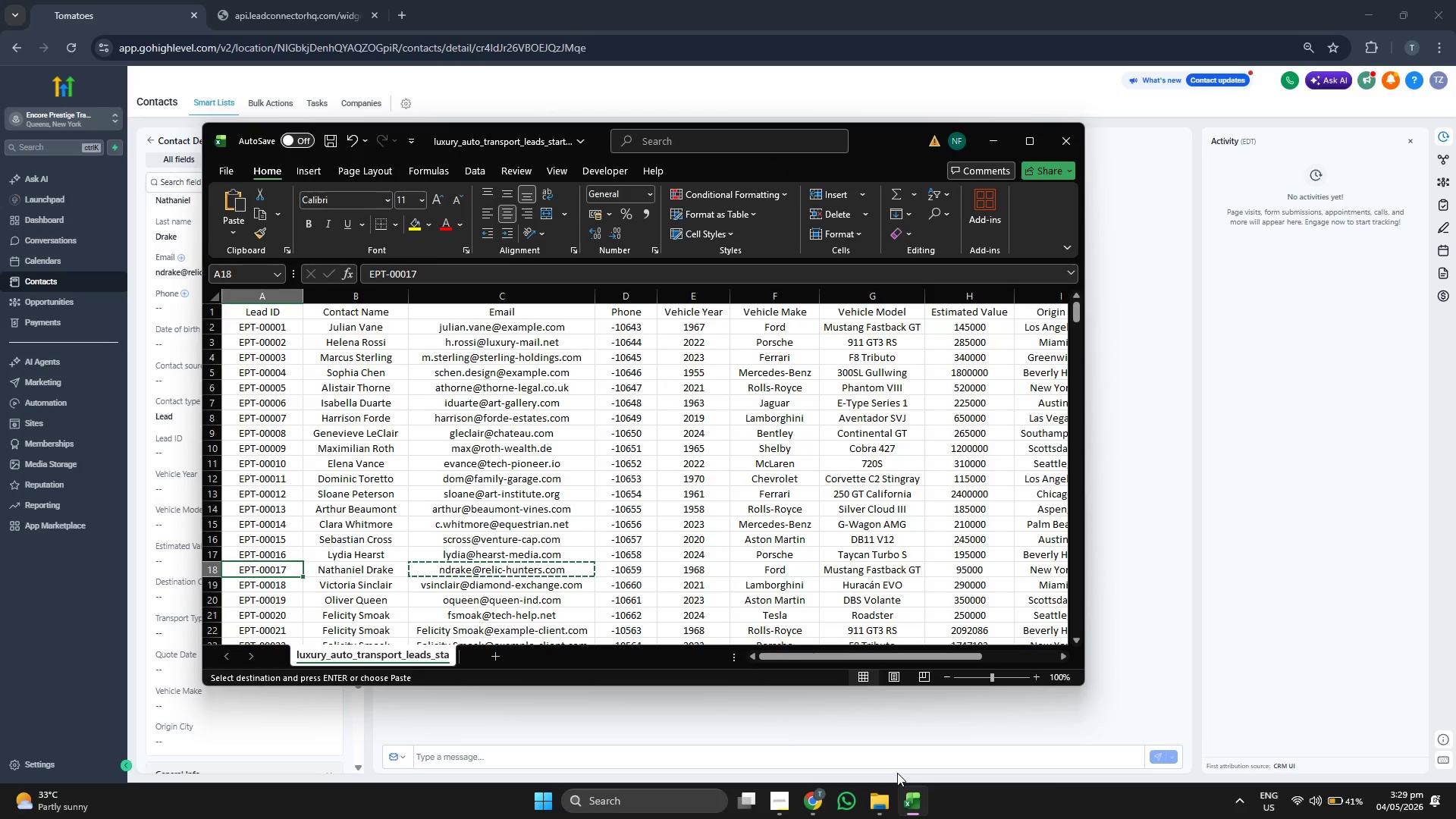 
key(Control+C)
 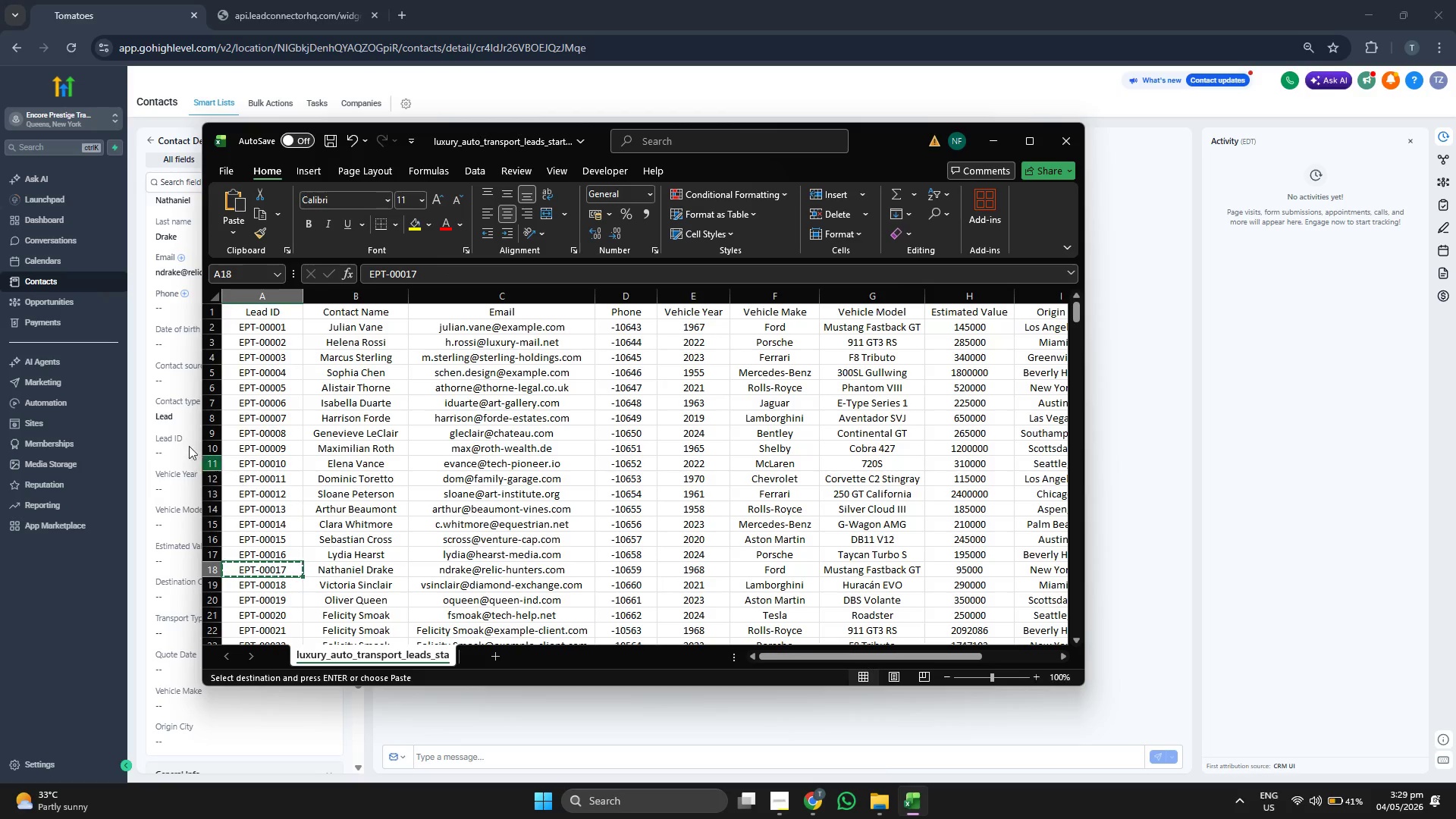 
left_click([169, 446])
 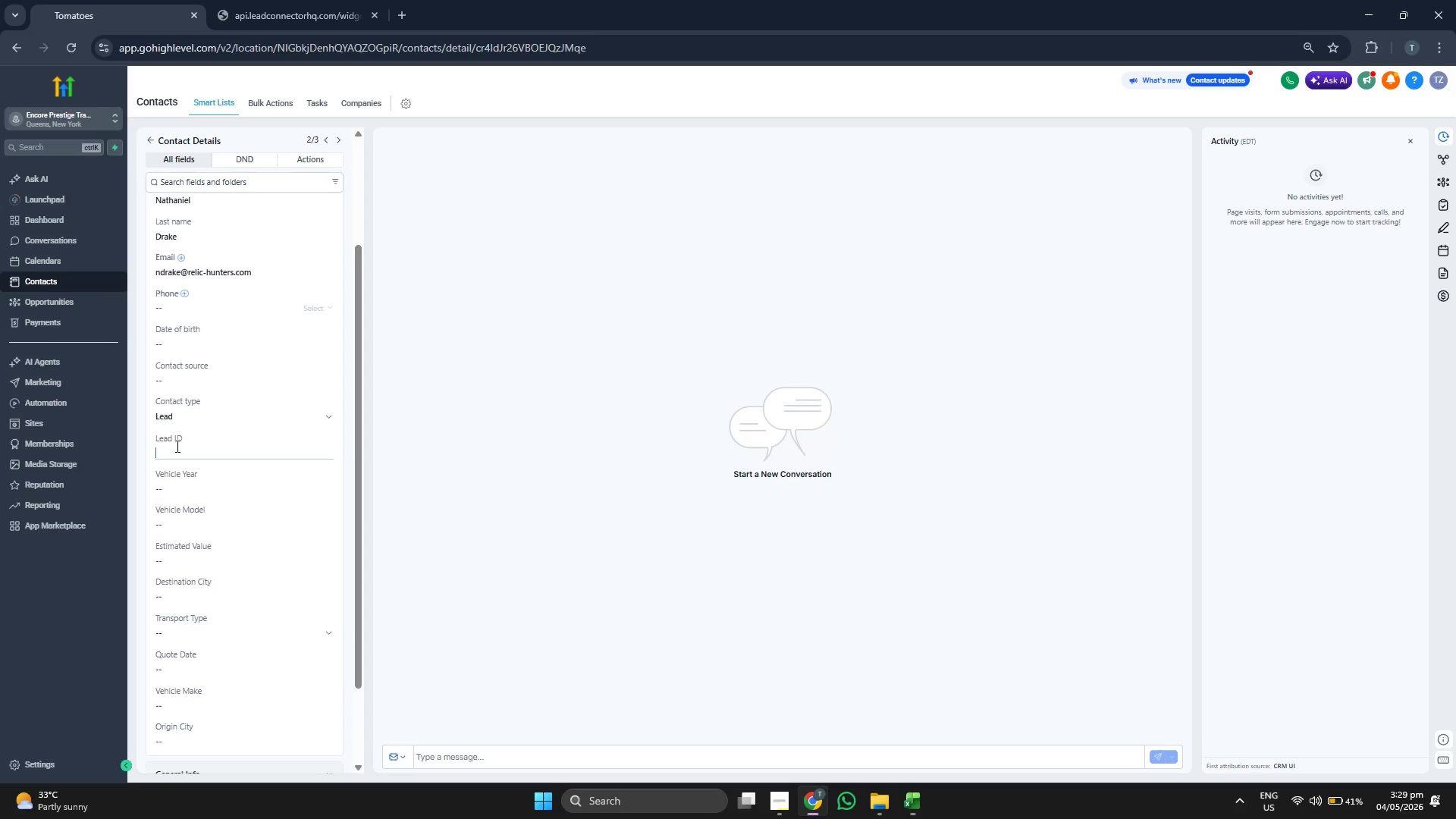 
key(Control+ControlLeft)
 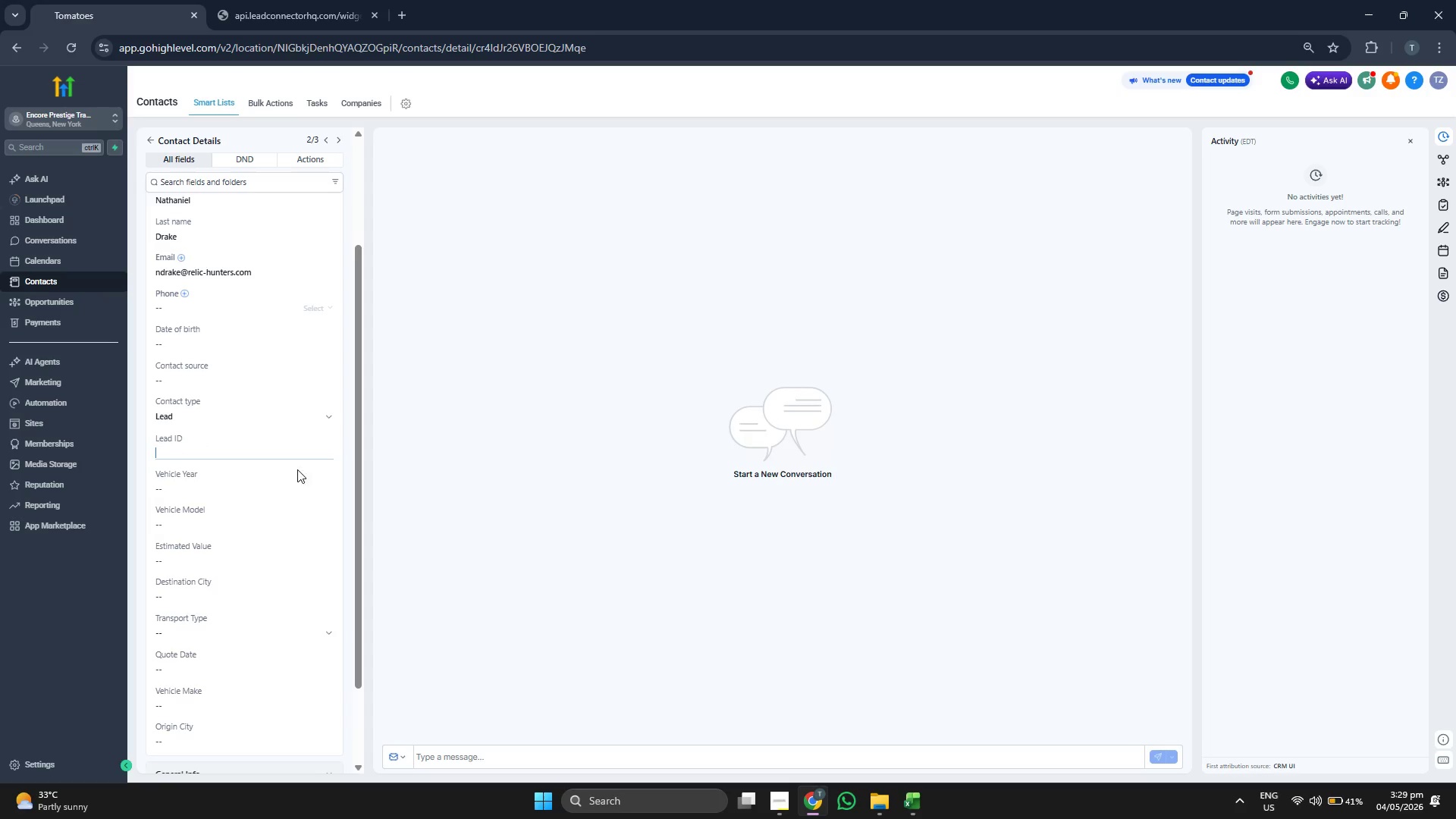 
key(Control+V)
 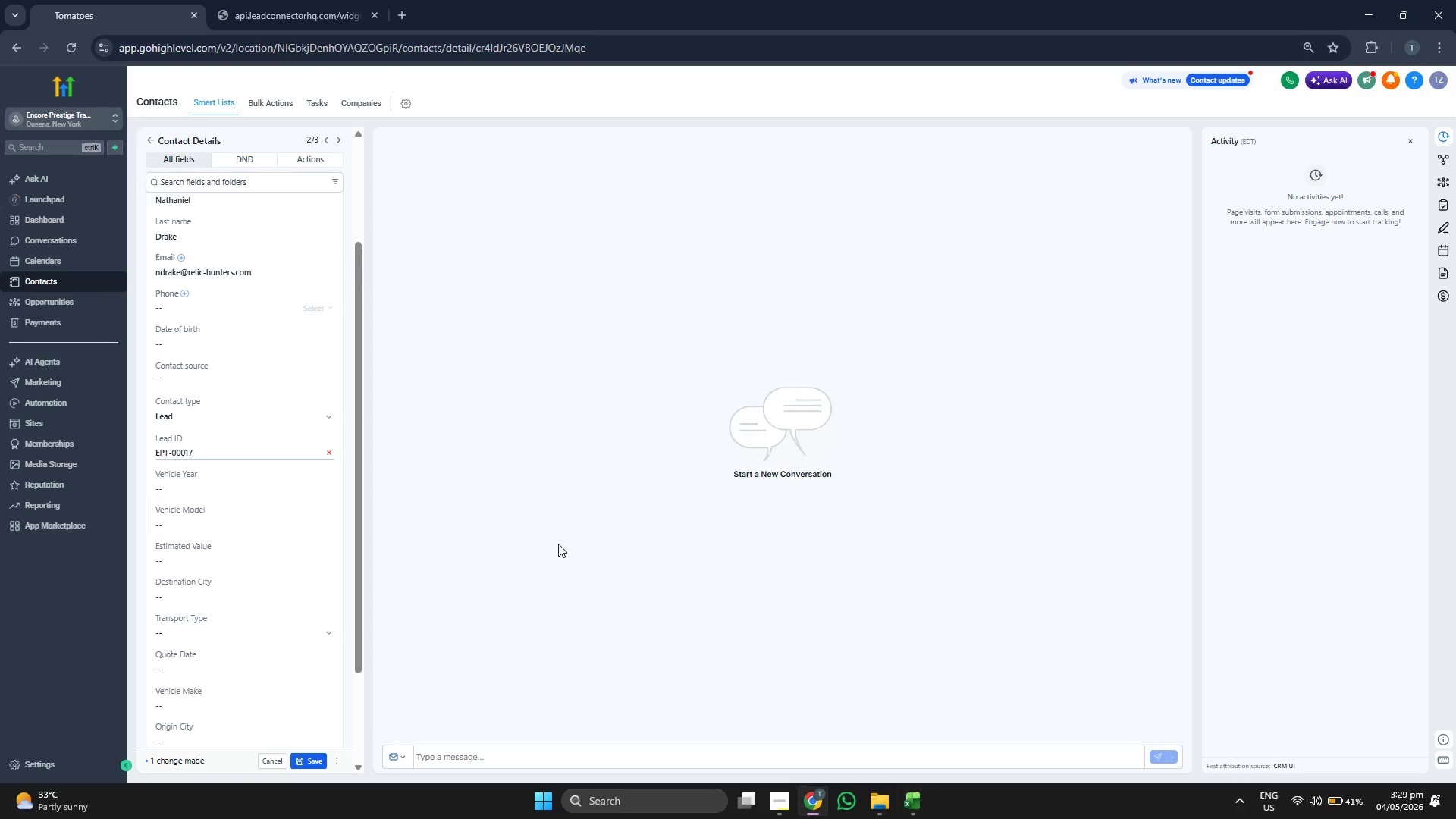 
scroll: coordinate [265, 450], scroll_direction: down, amount: 2.0
 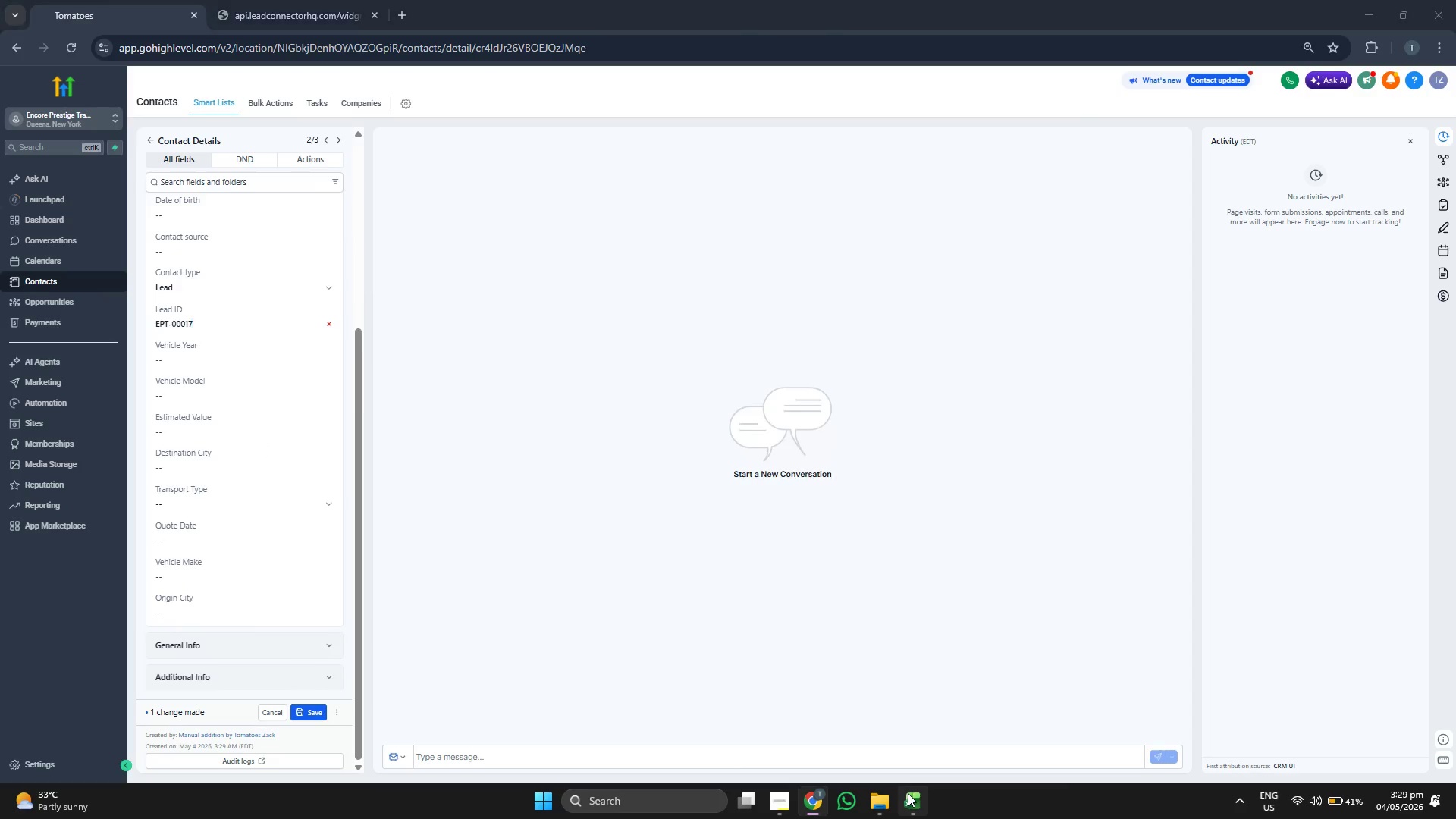 
key(ArrowRight)
 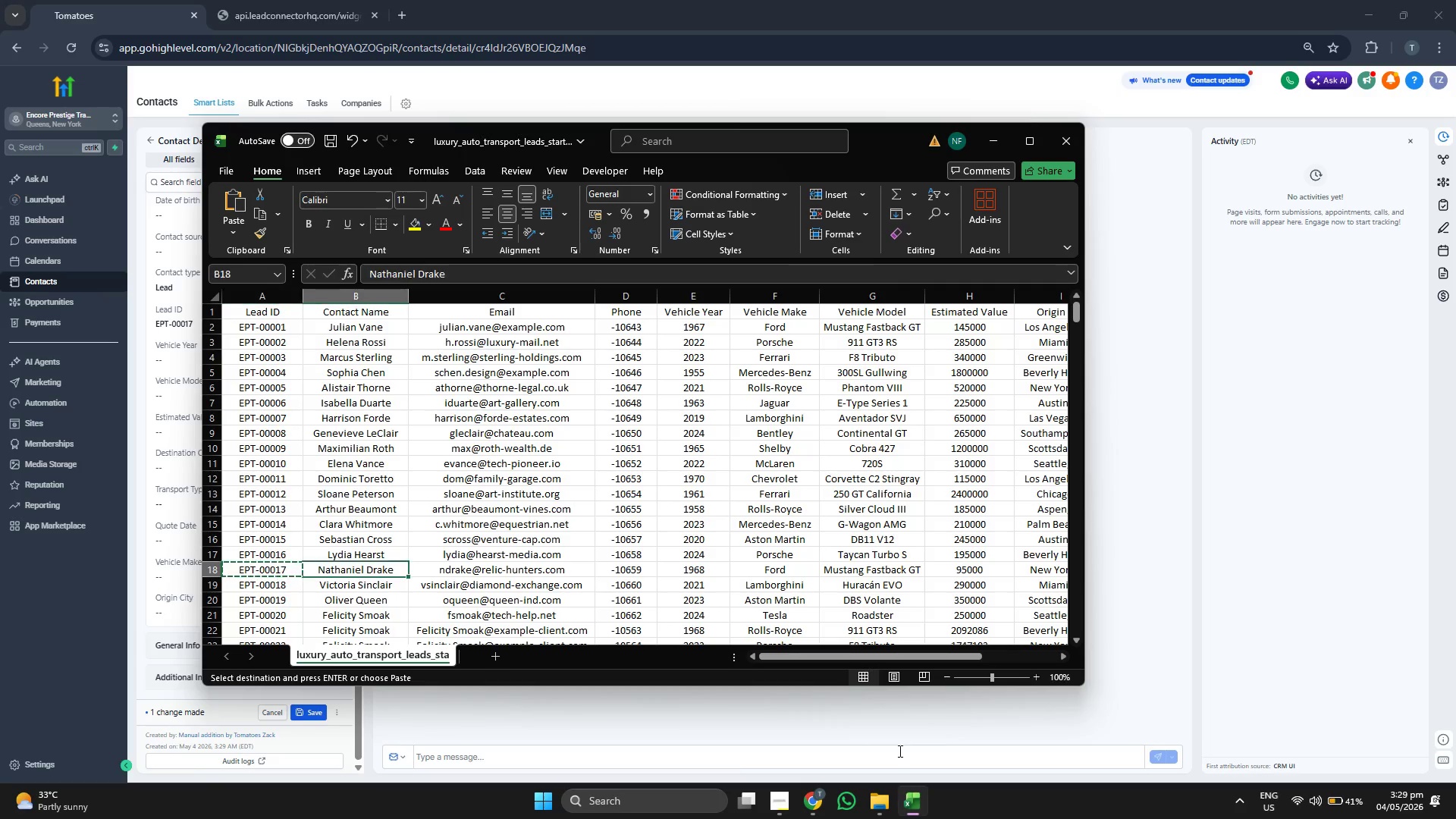 
key(ArrowRight)
 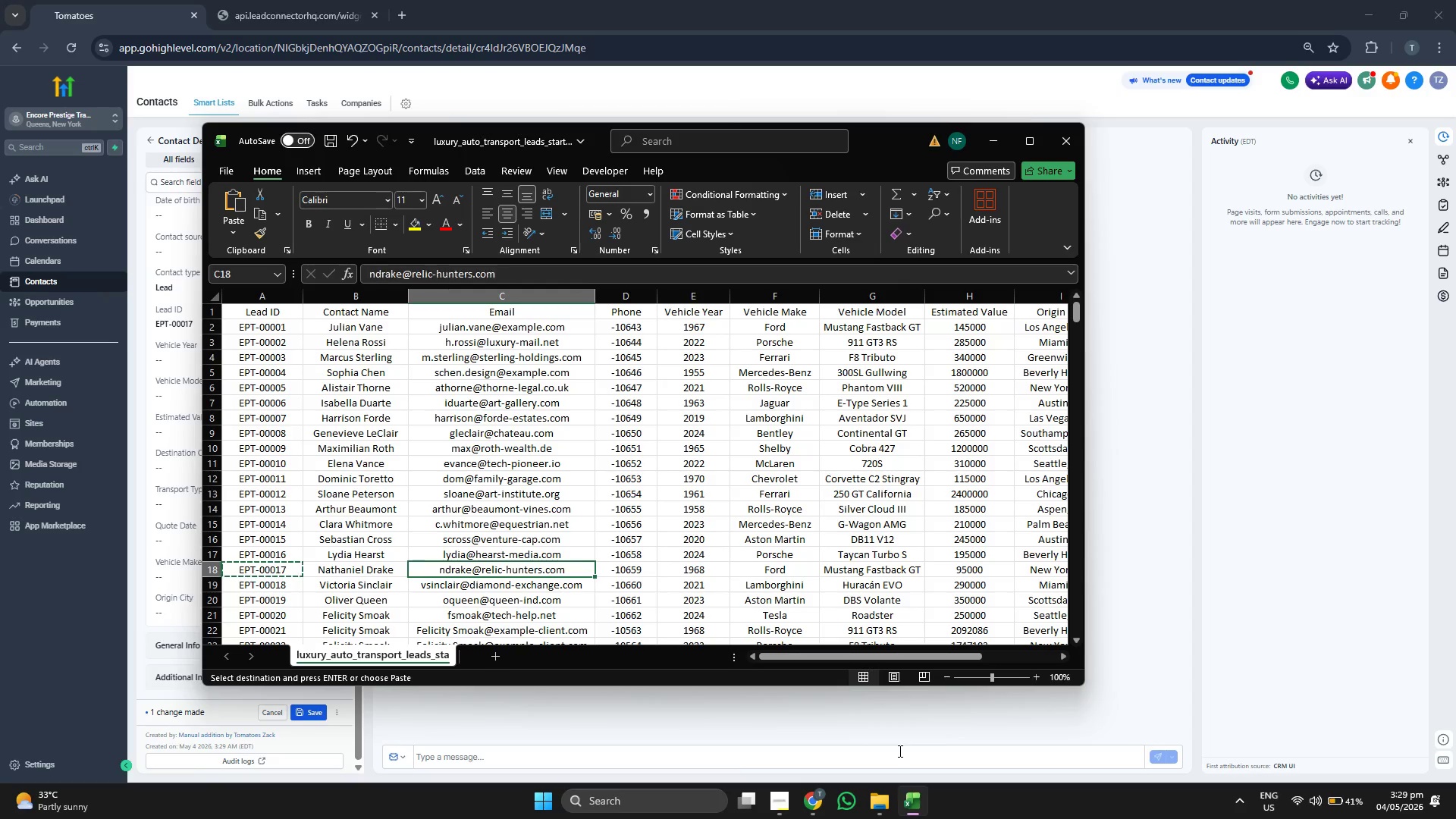 
key(ArrowRight)
 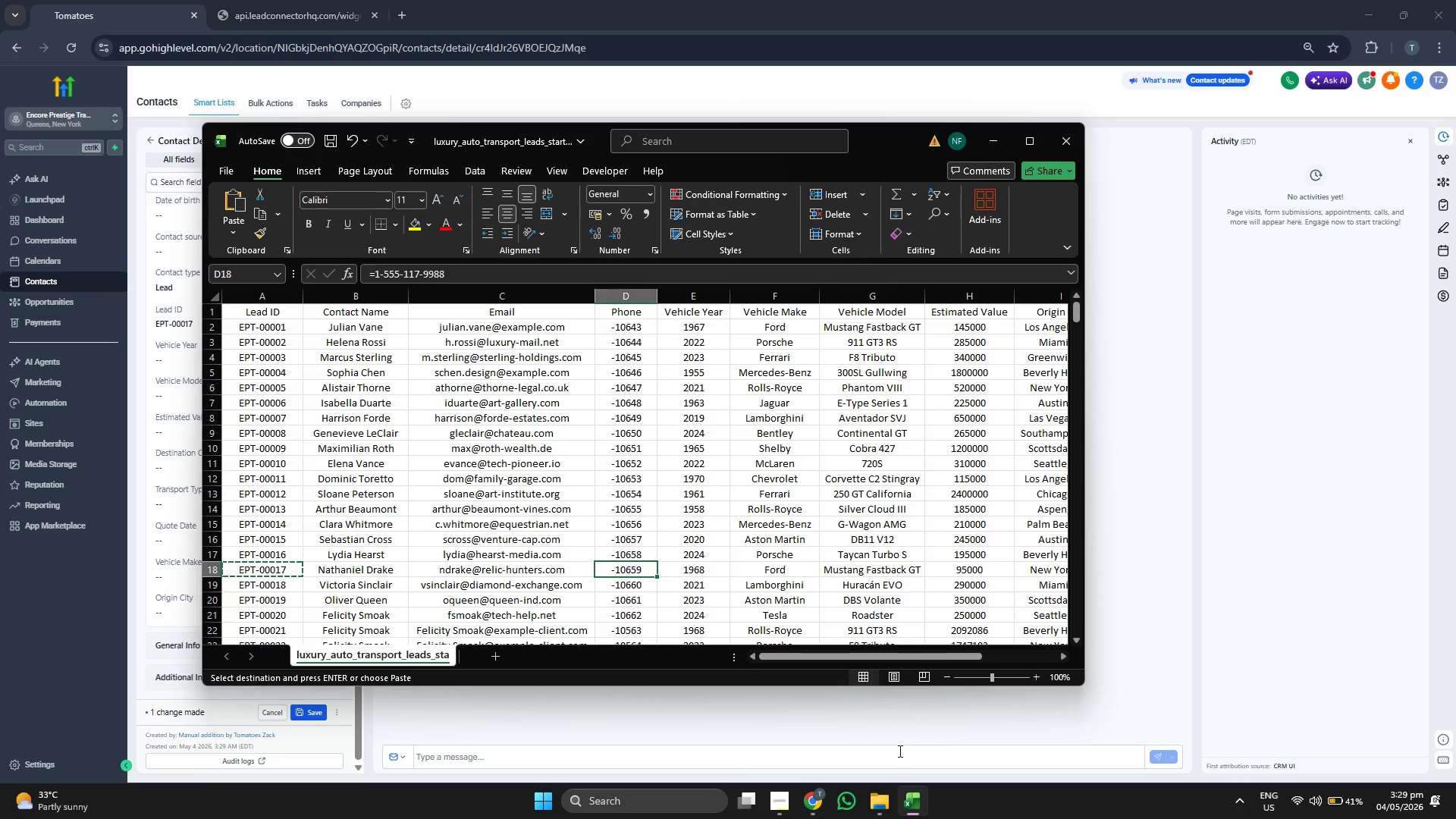 
key(ArrowRight)
 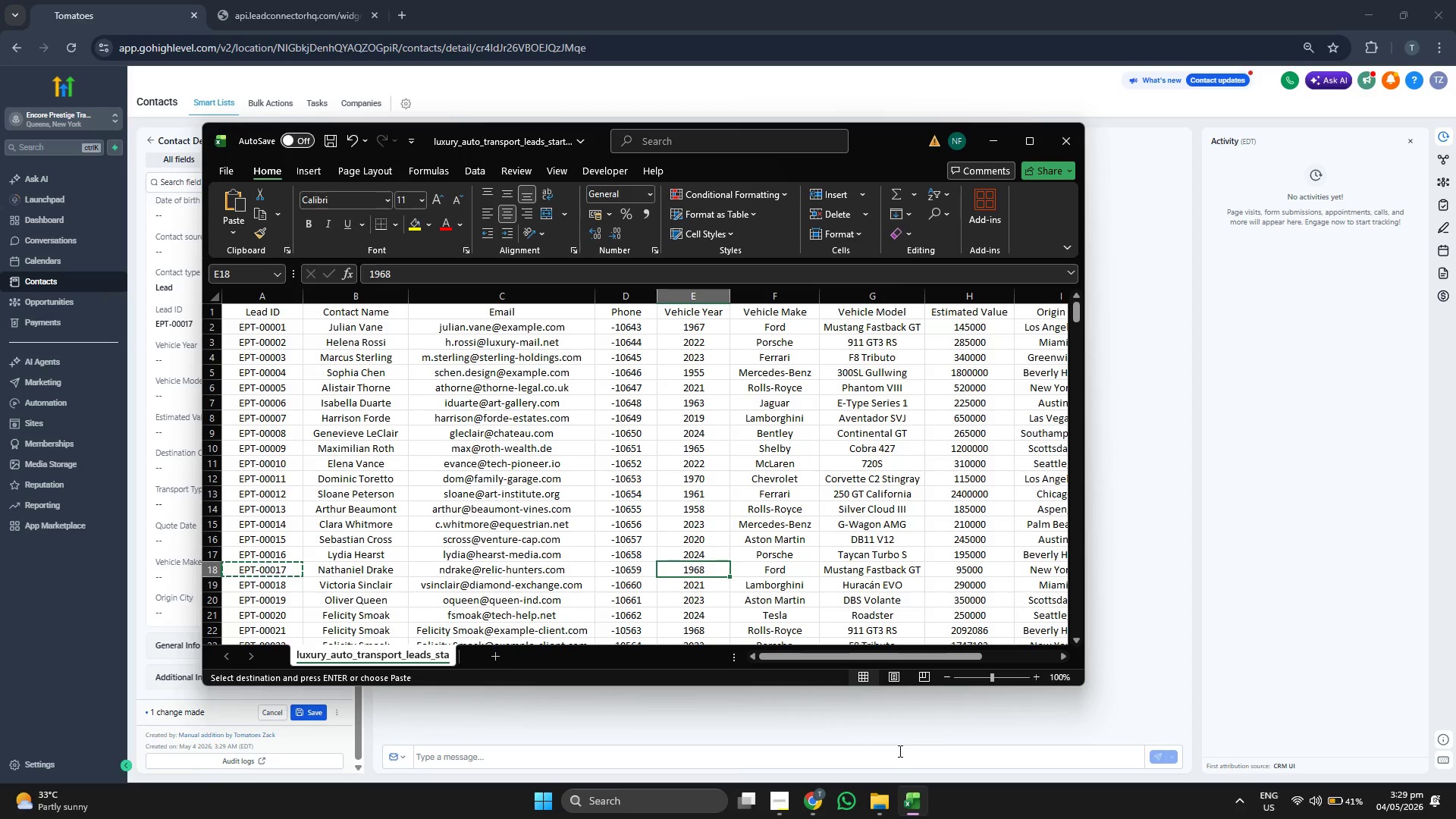 
key(Control+C)
 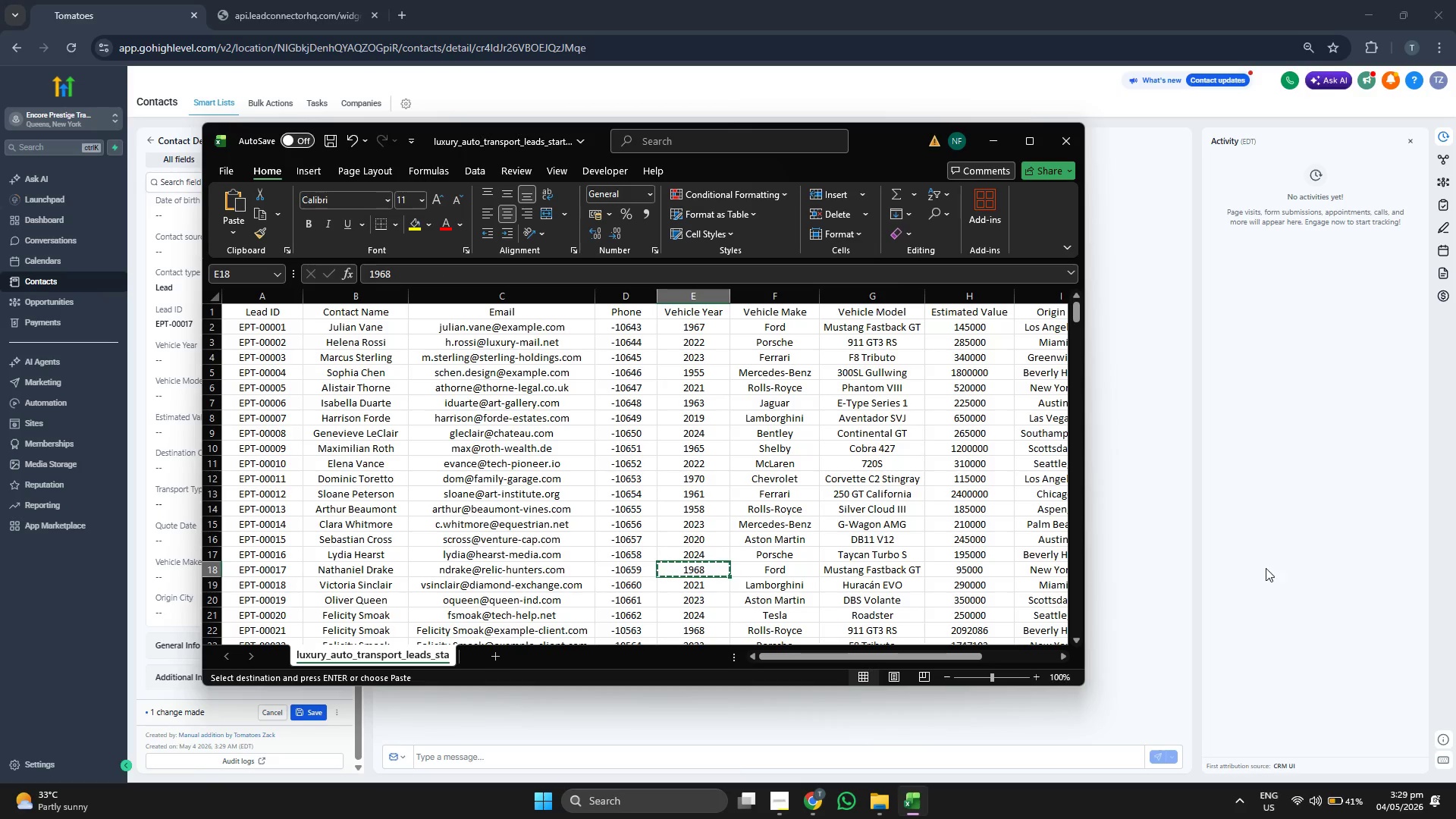 
left_click([1325, 504])
 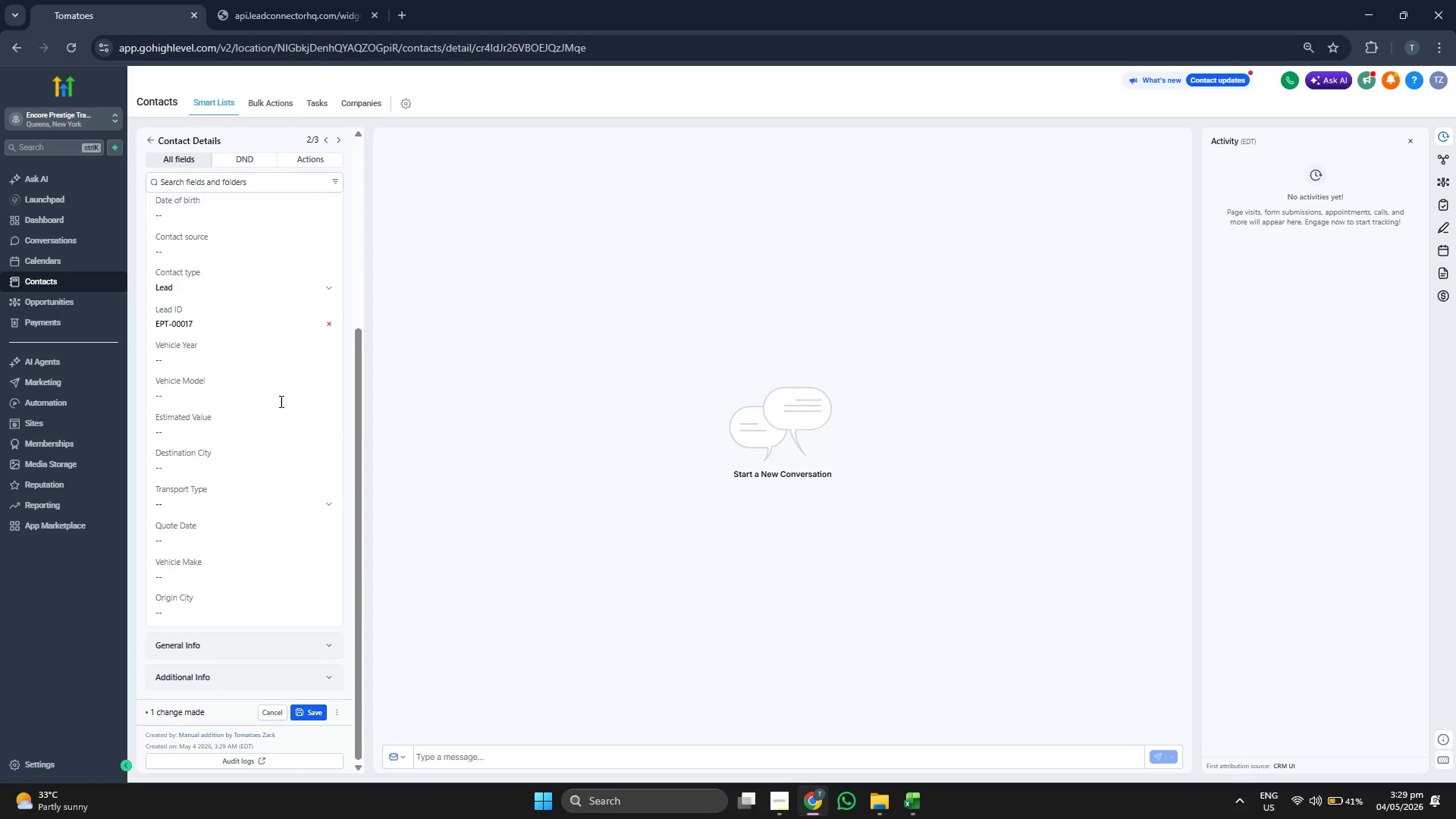 
left_click([248, 358])
 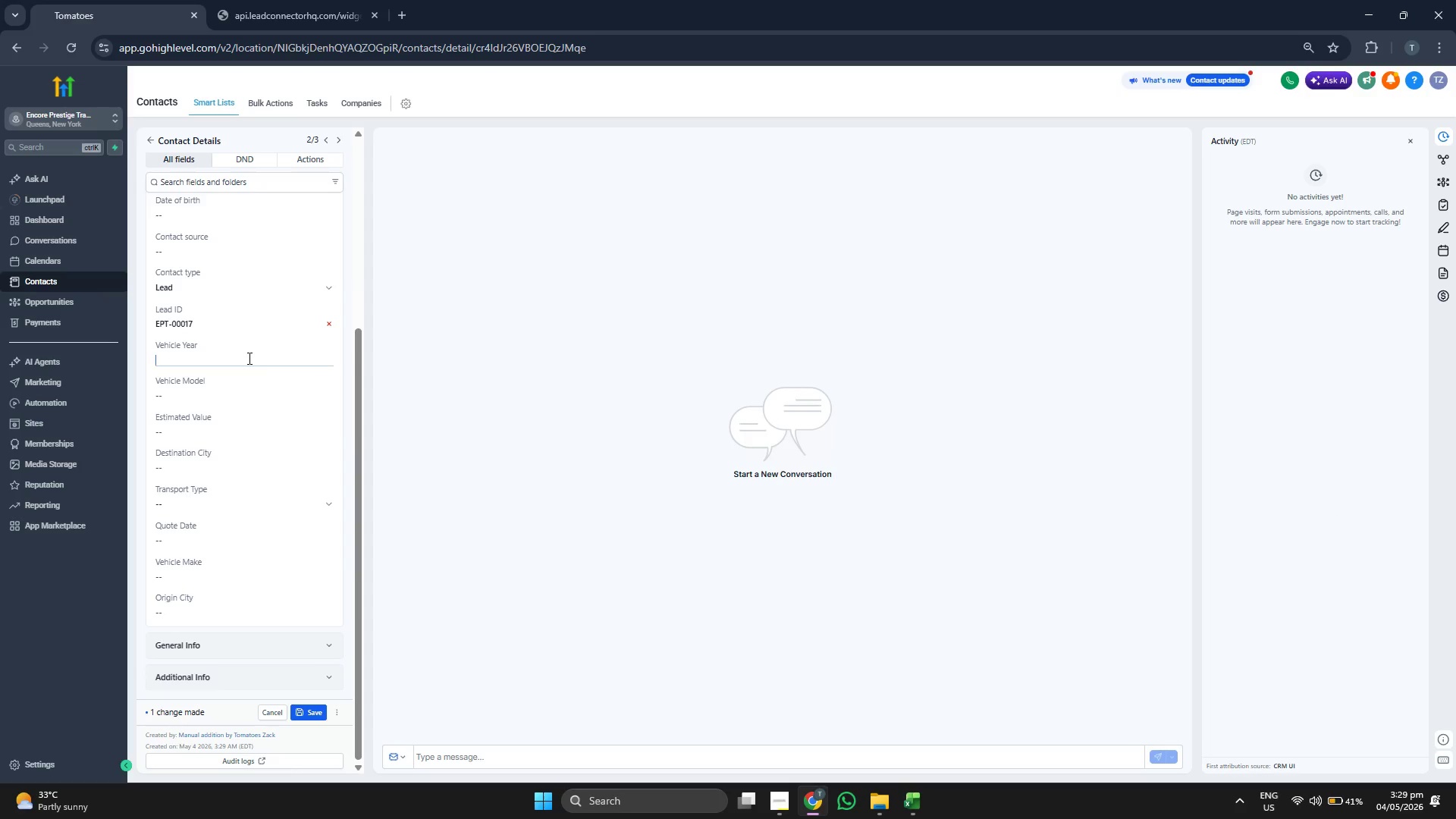 
key(Control+ControlLeft)
 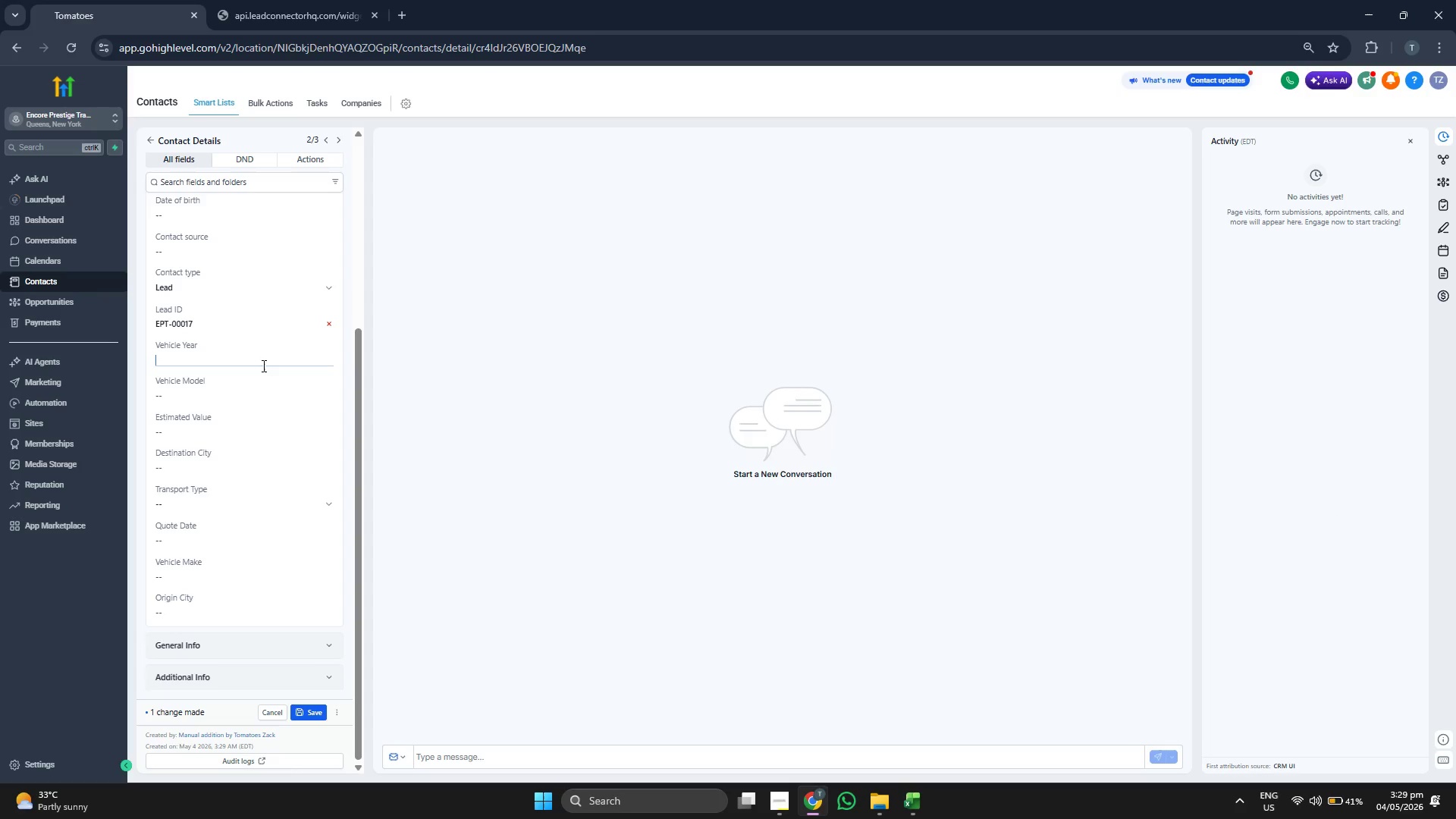 
key(Control+V)
 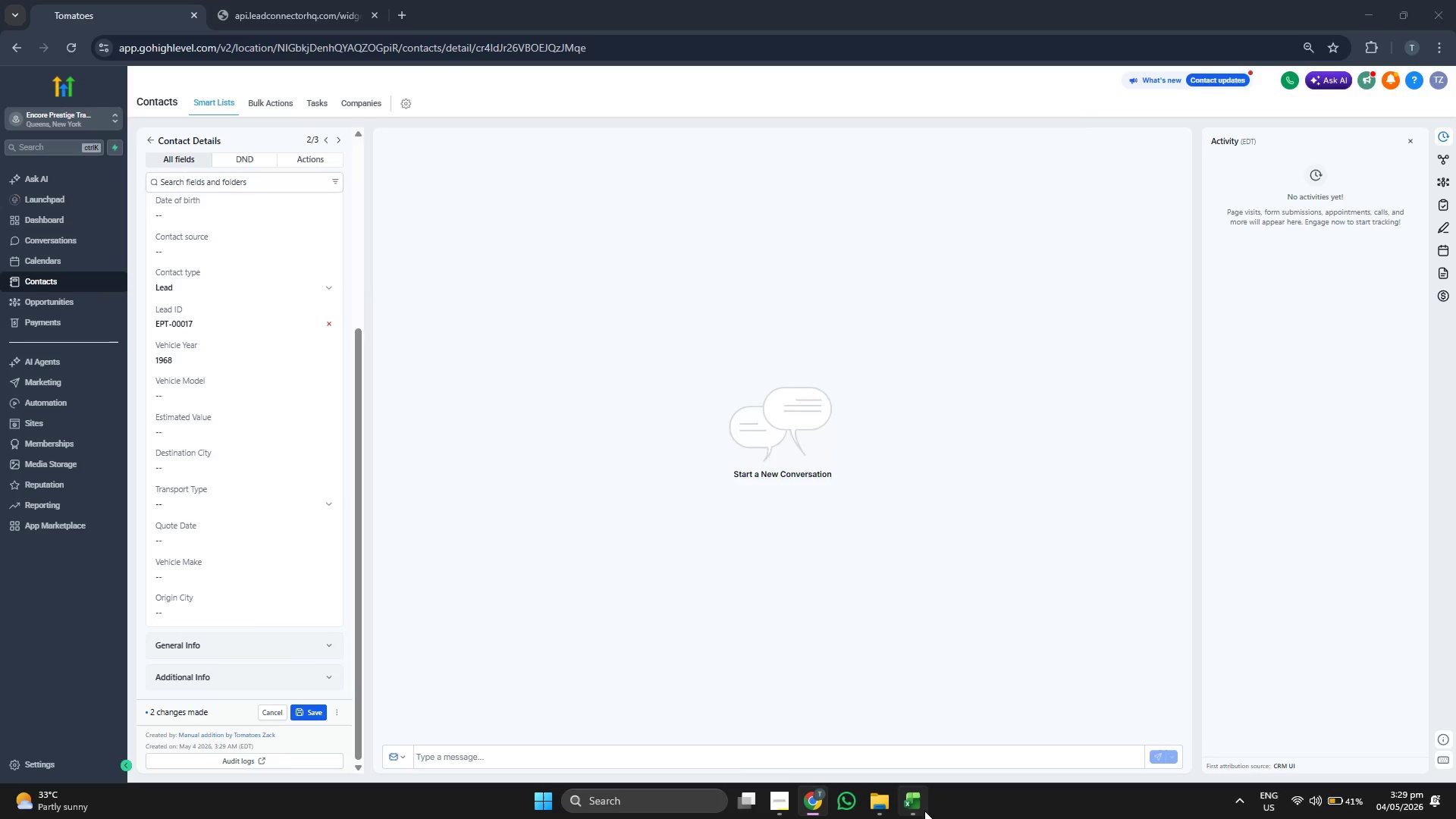 
key(ArrowRight)
 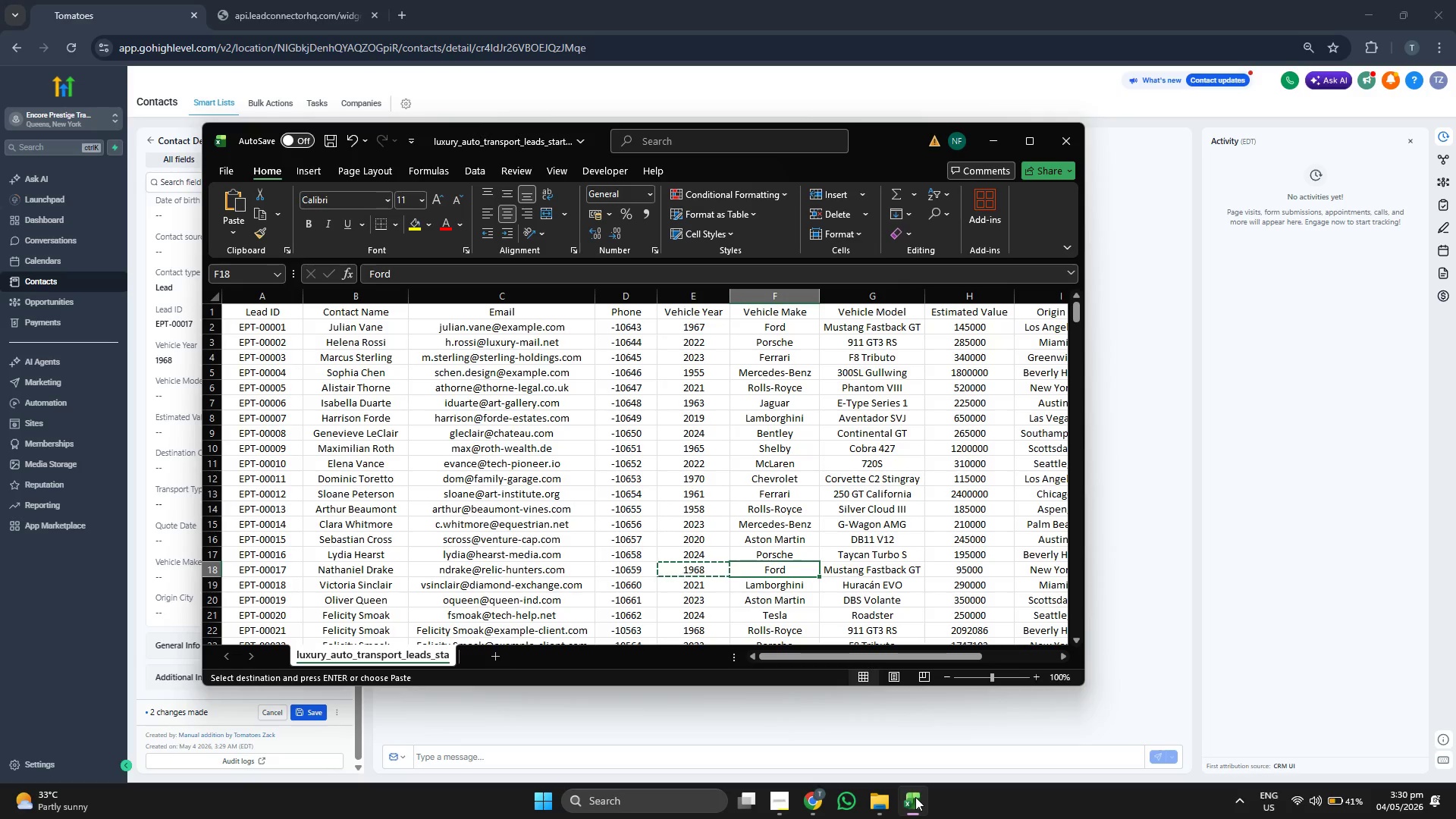 
key(ArrowRight)
 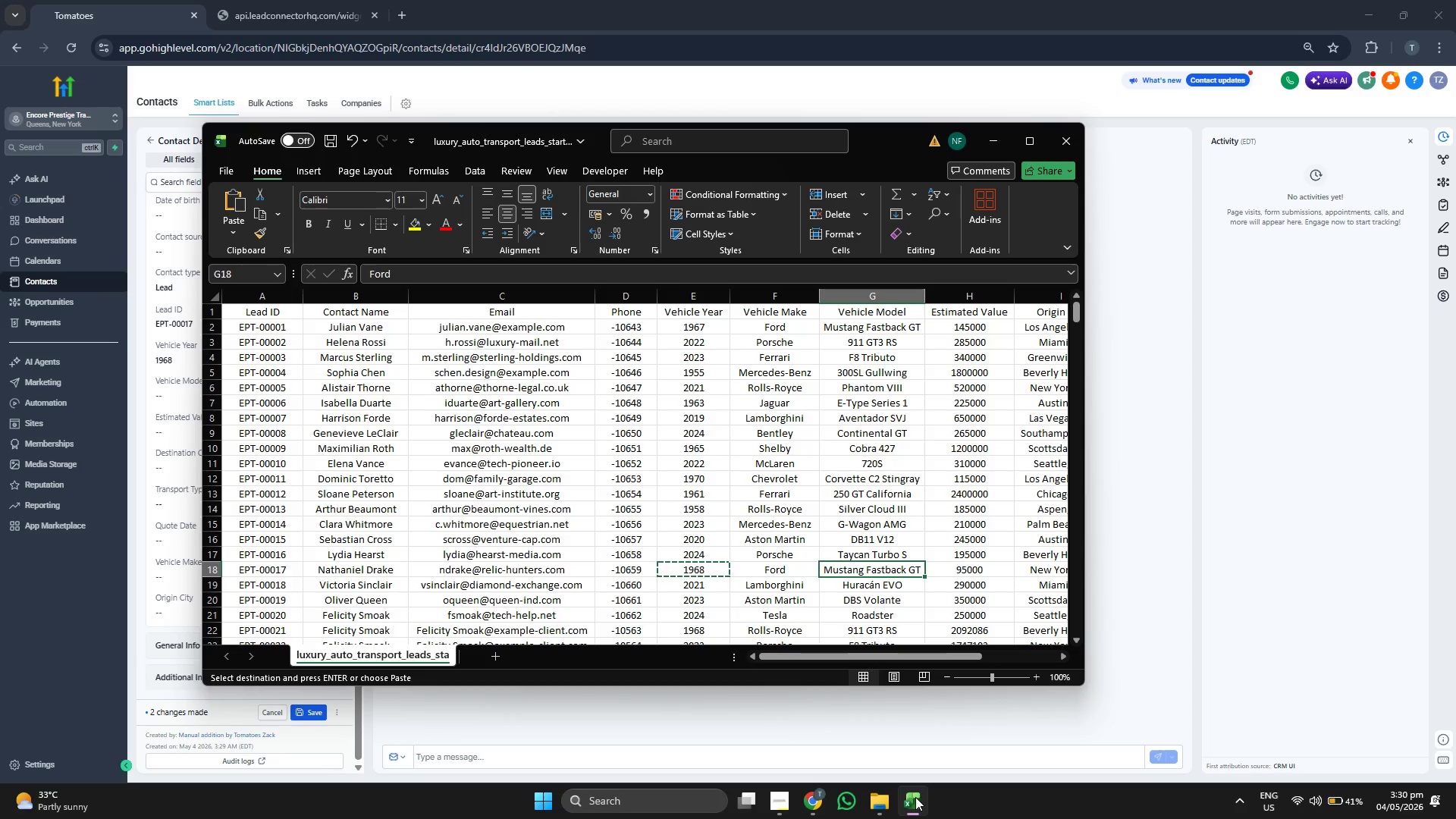 
key(Control+ControlLeft)
 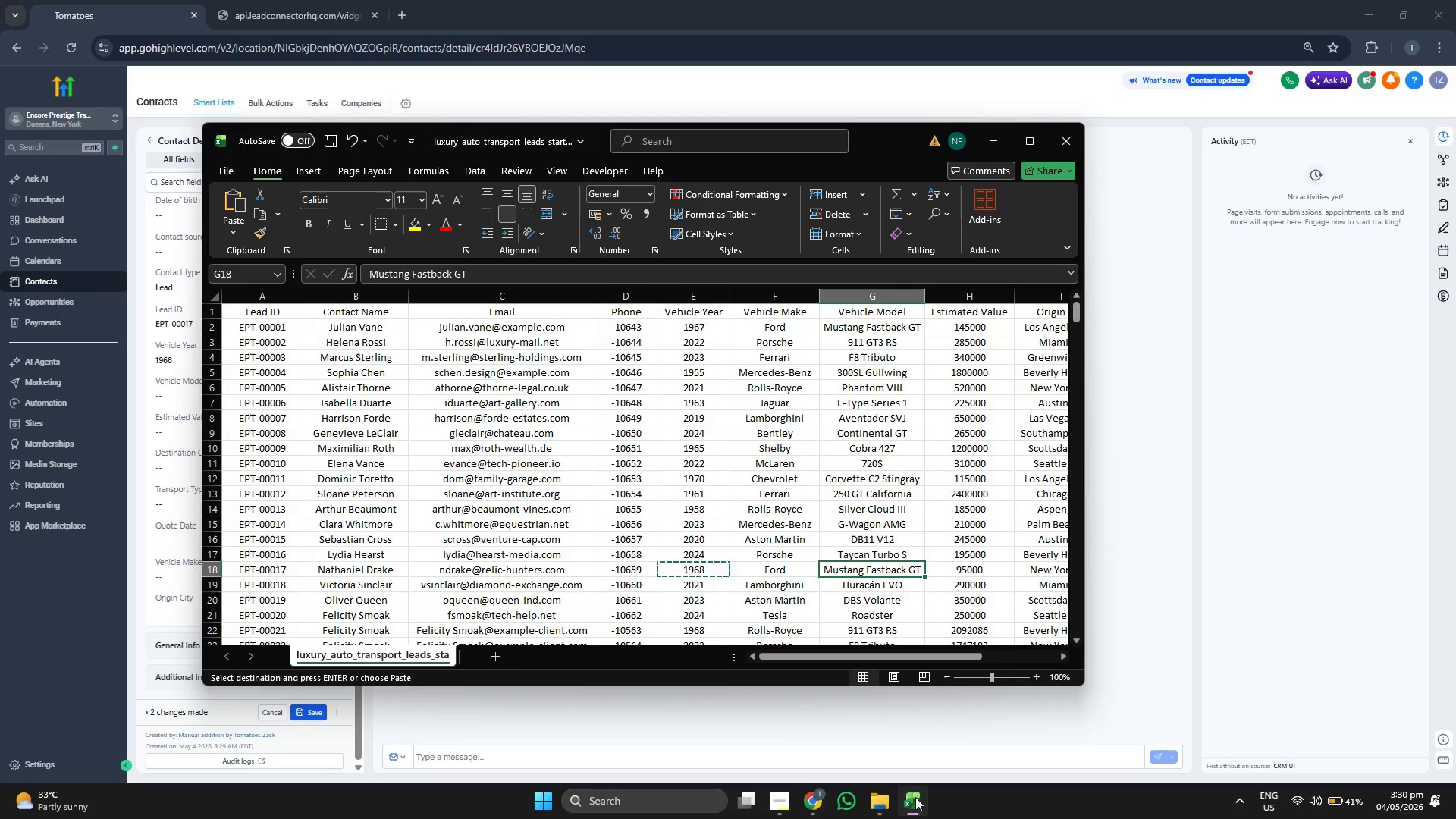 
key(Control+C)
 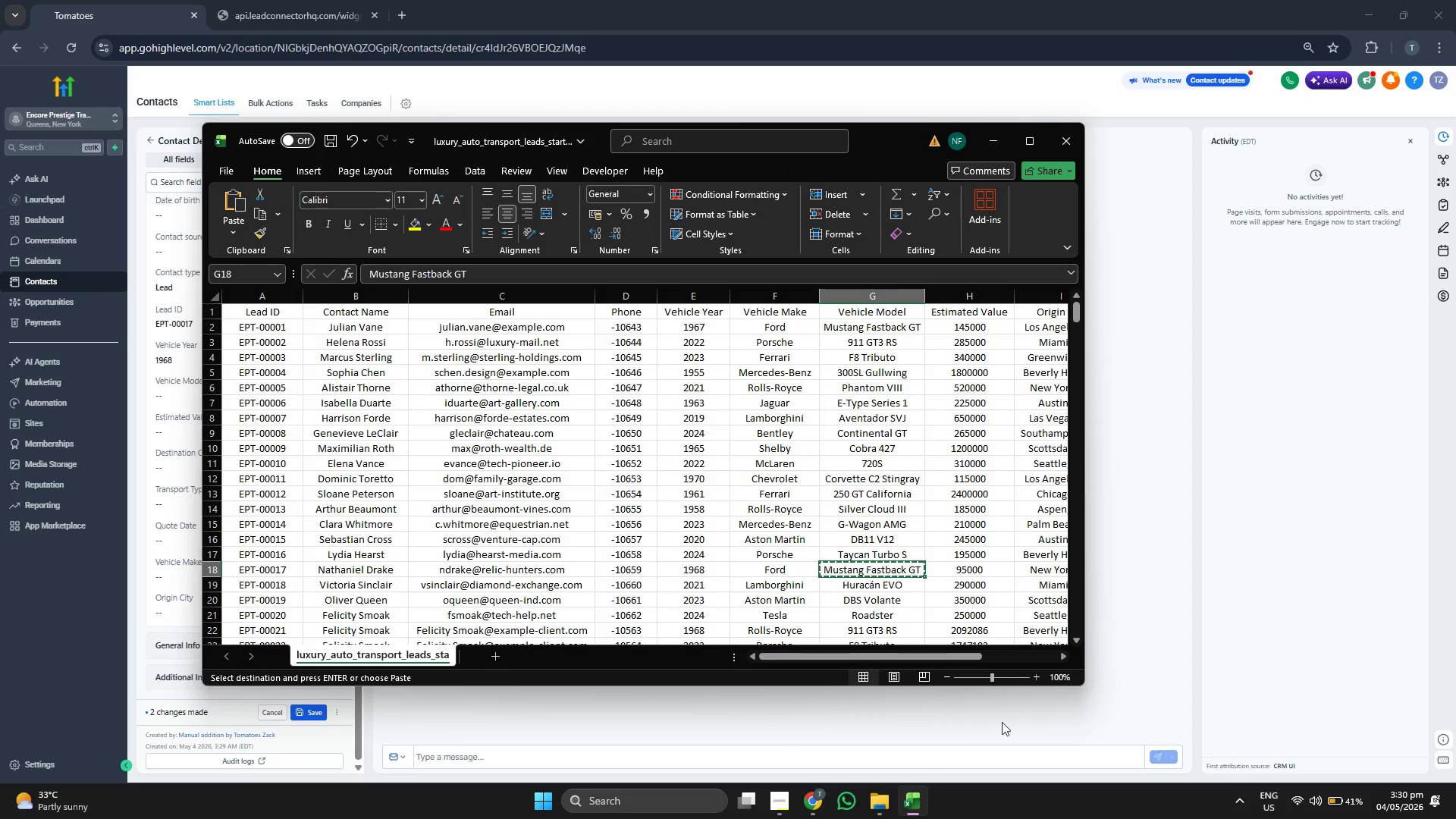 
left_click([1205, 631])
 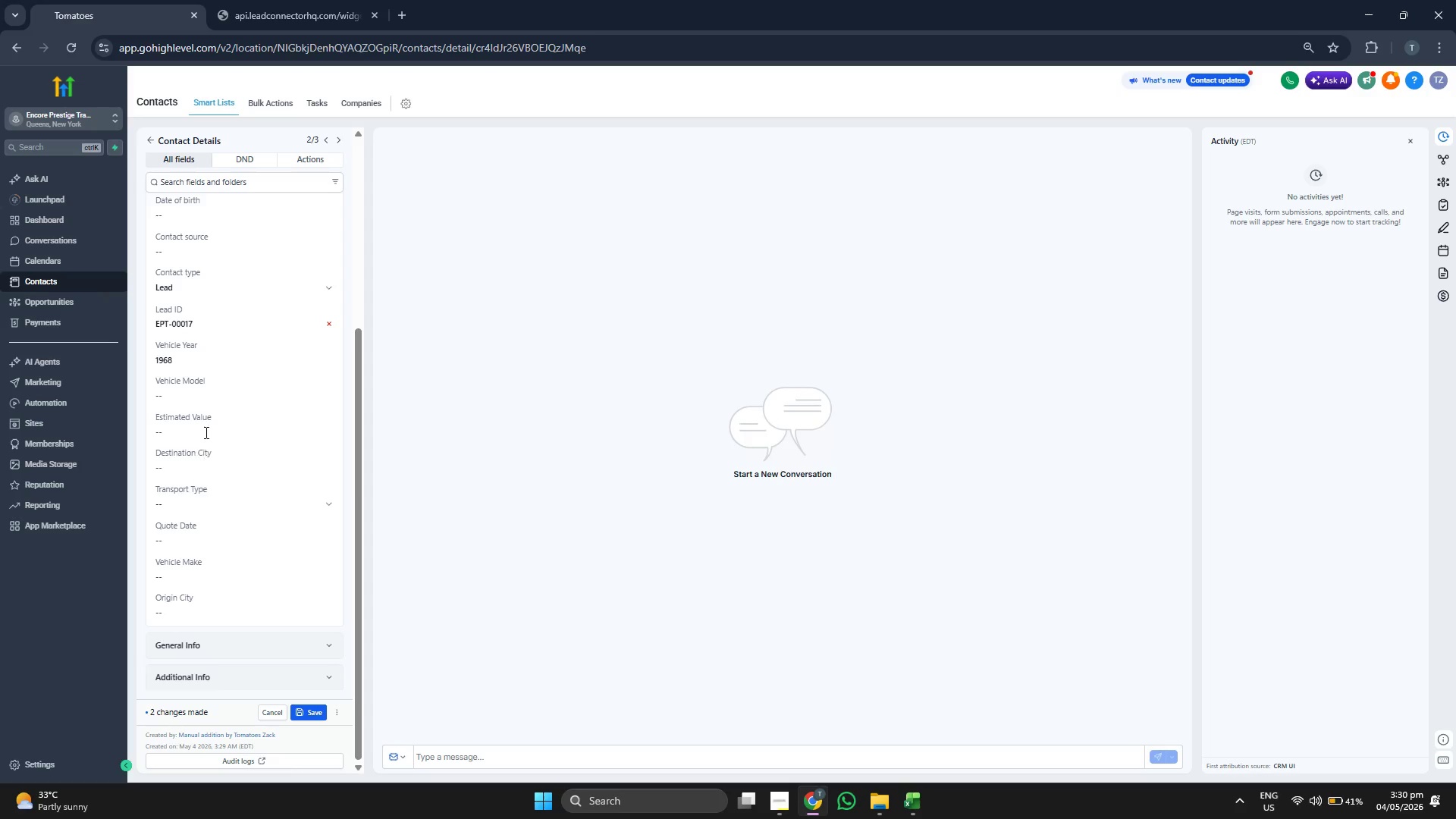 
left_click([224, 403])
 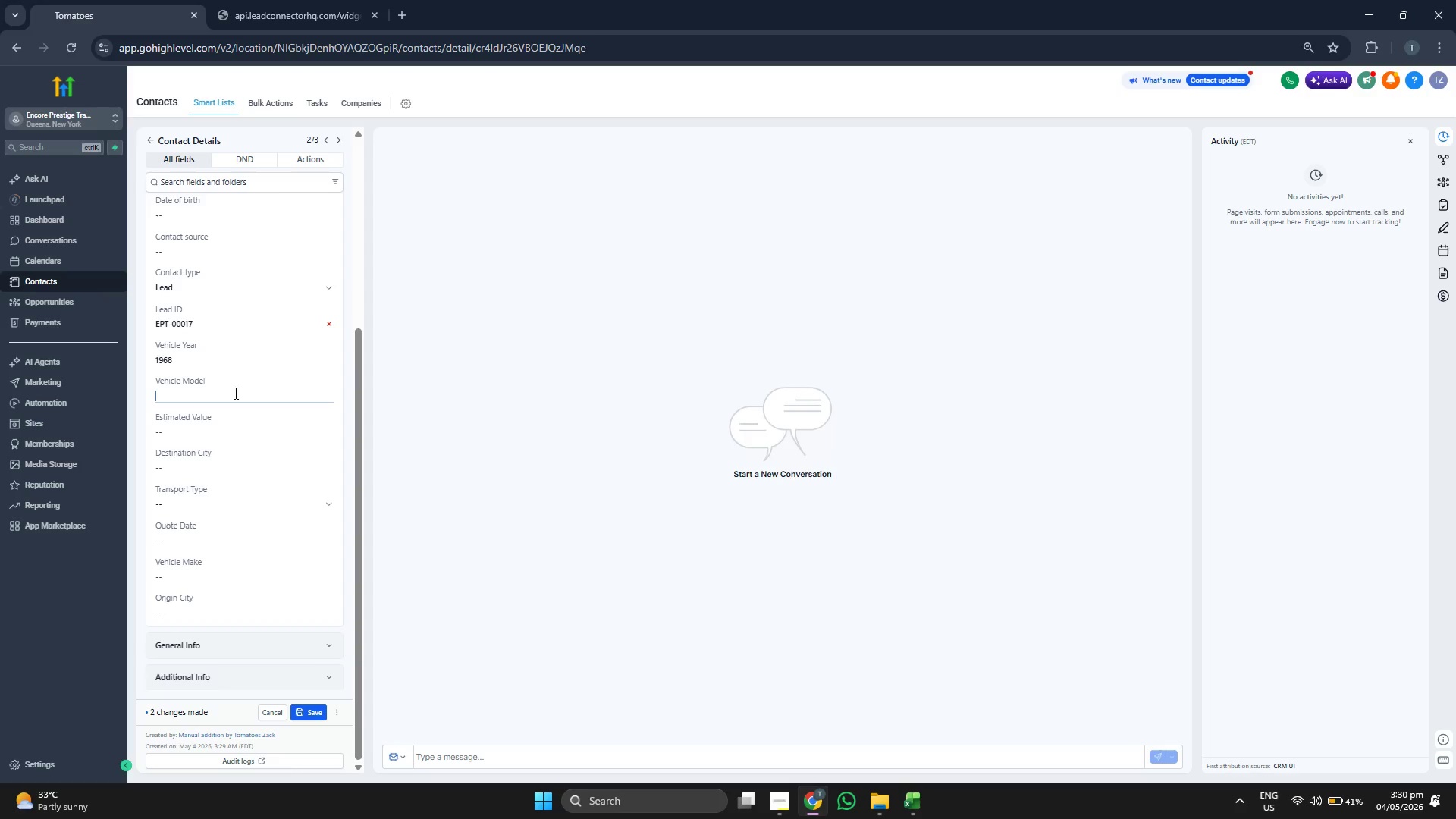 
key(Control+ControlLeft)
 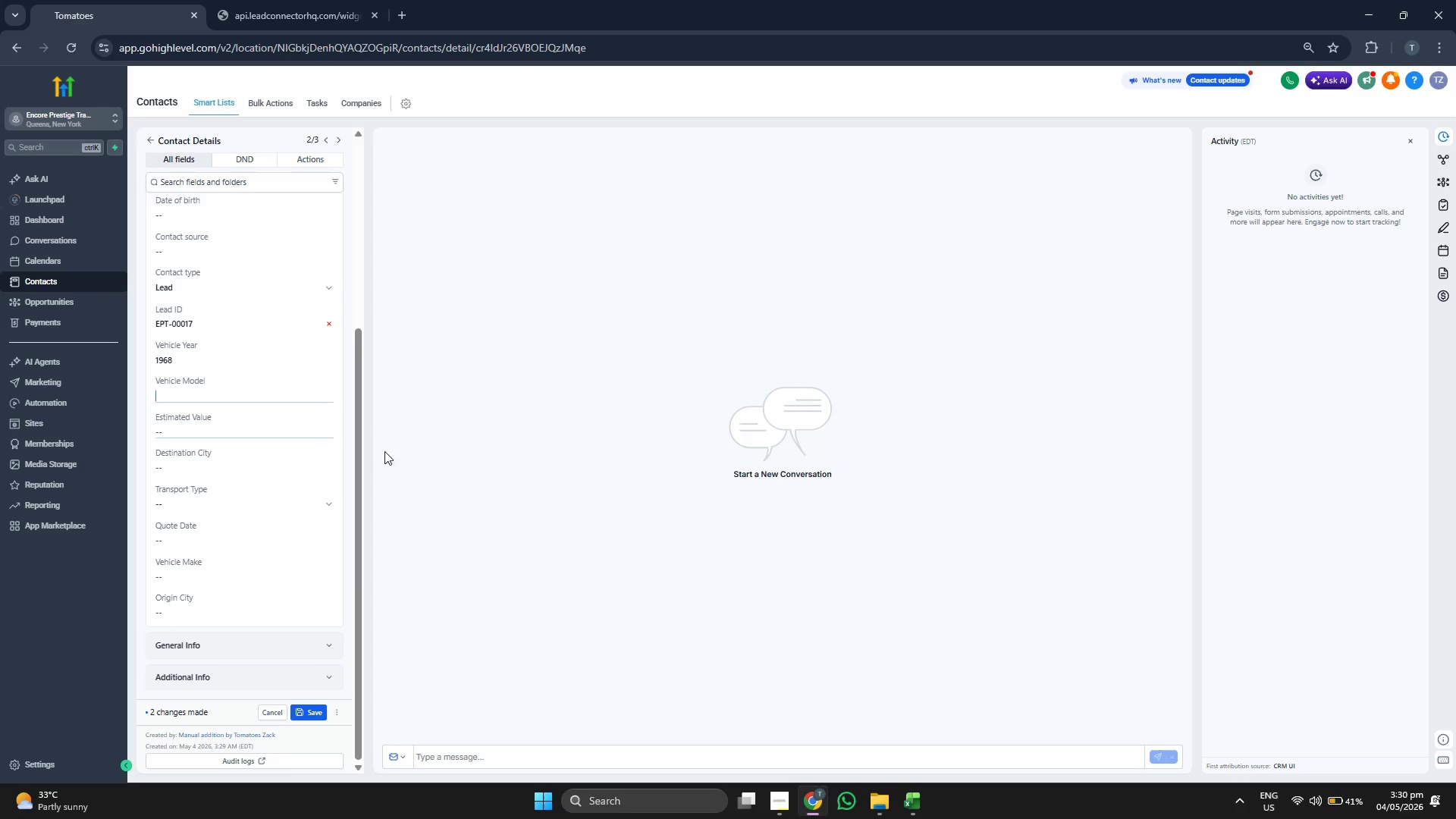 
key(Control+V)
 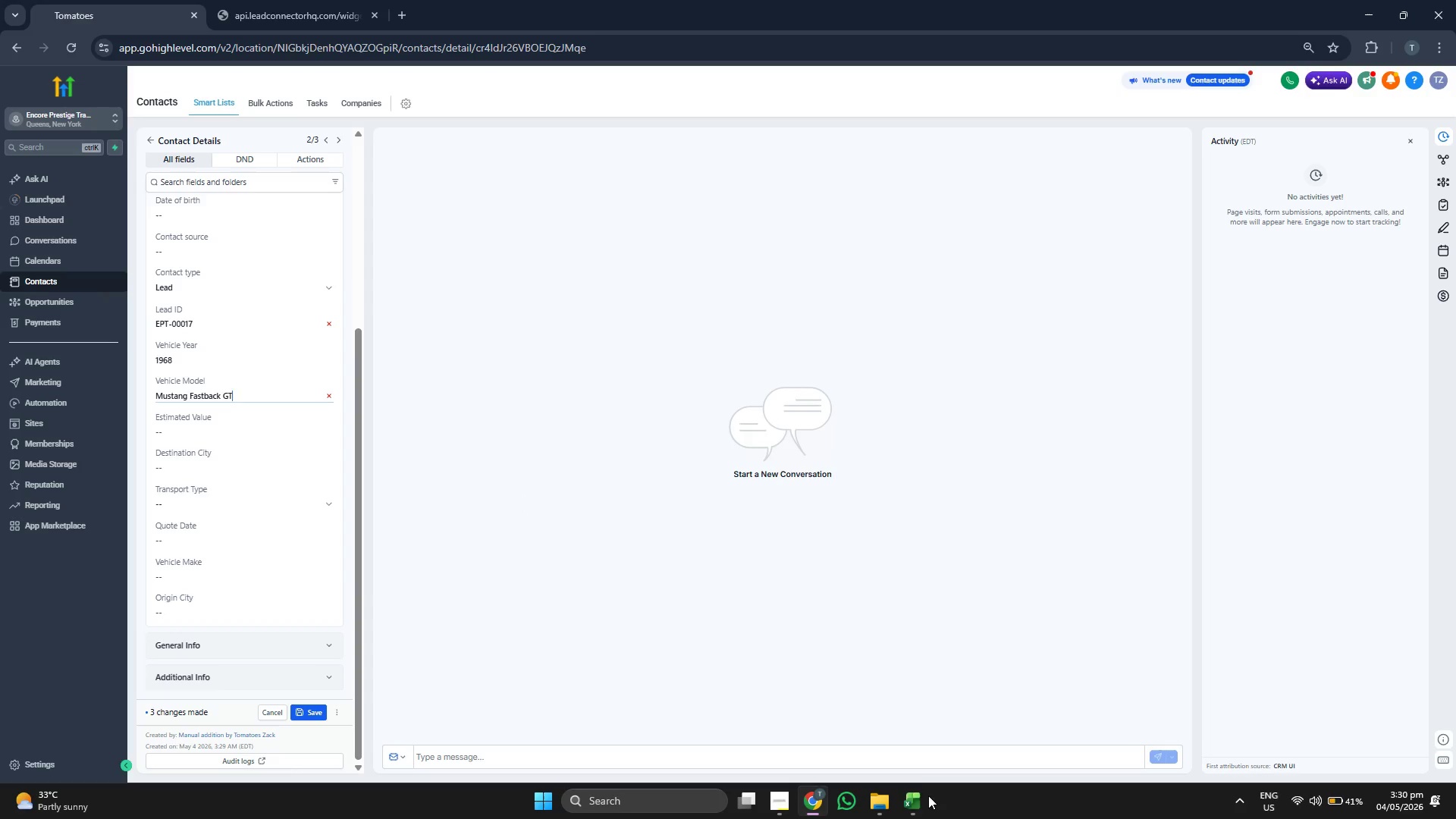 
left_click([912, 810])
 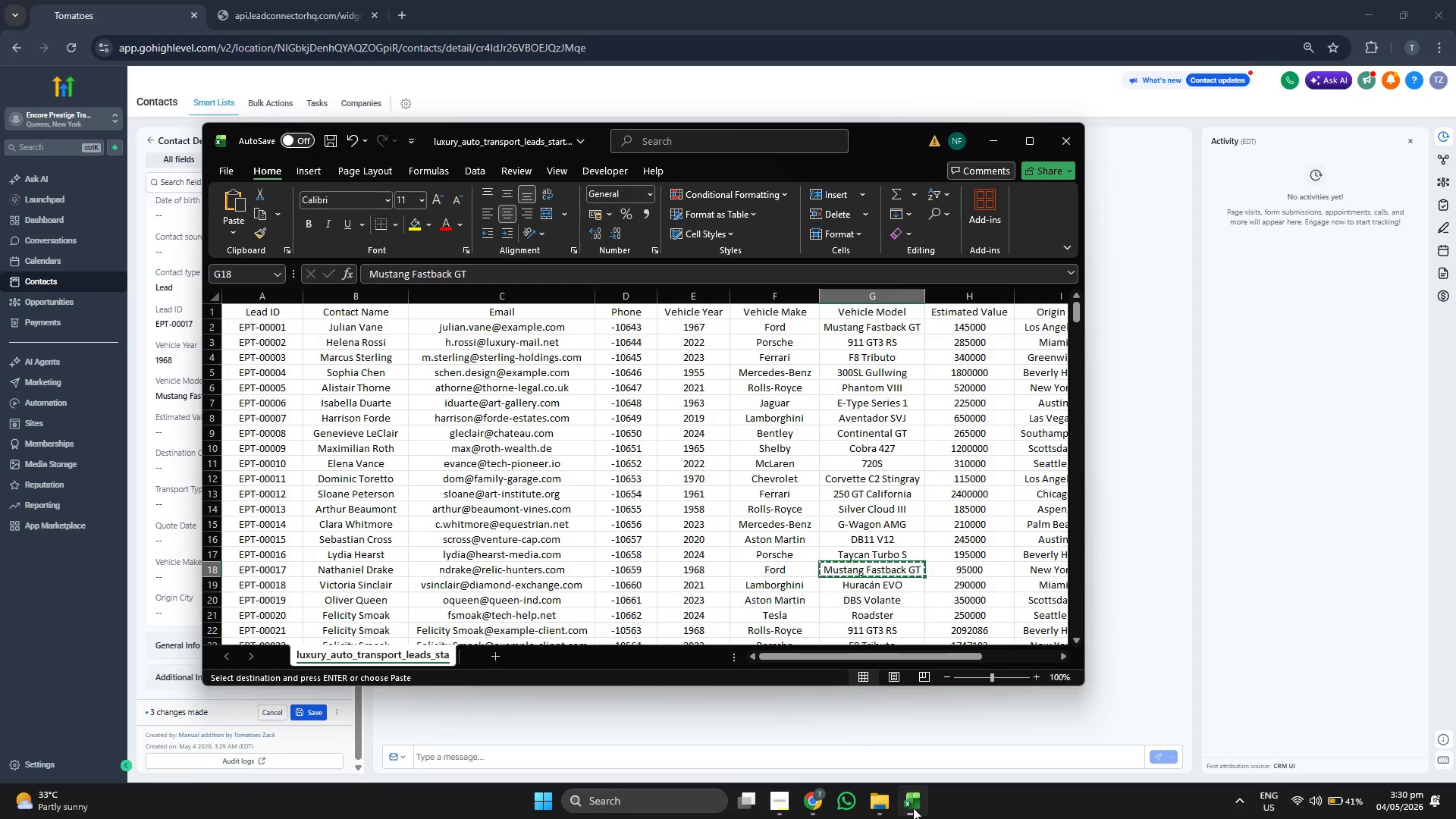 
key(ArrowLeft)
 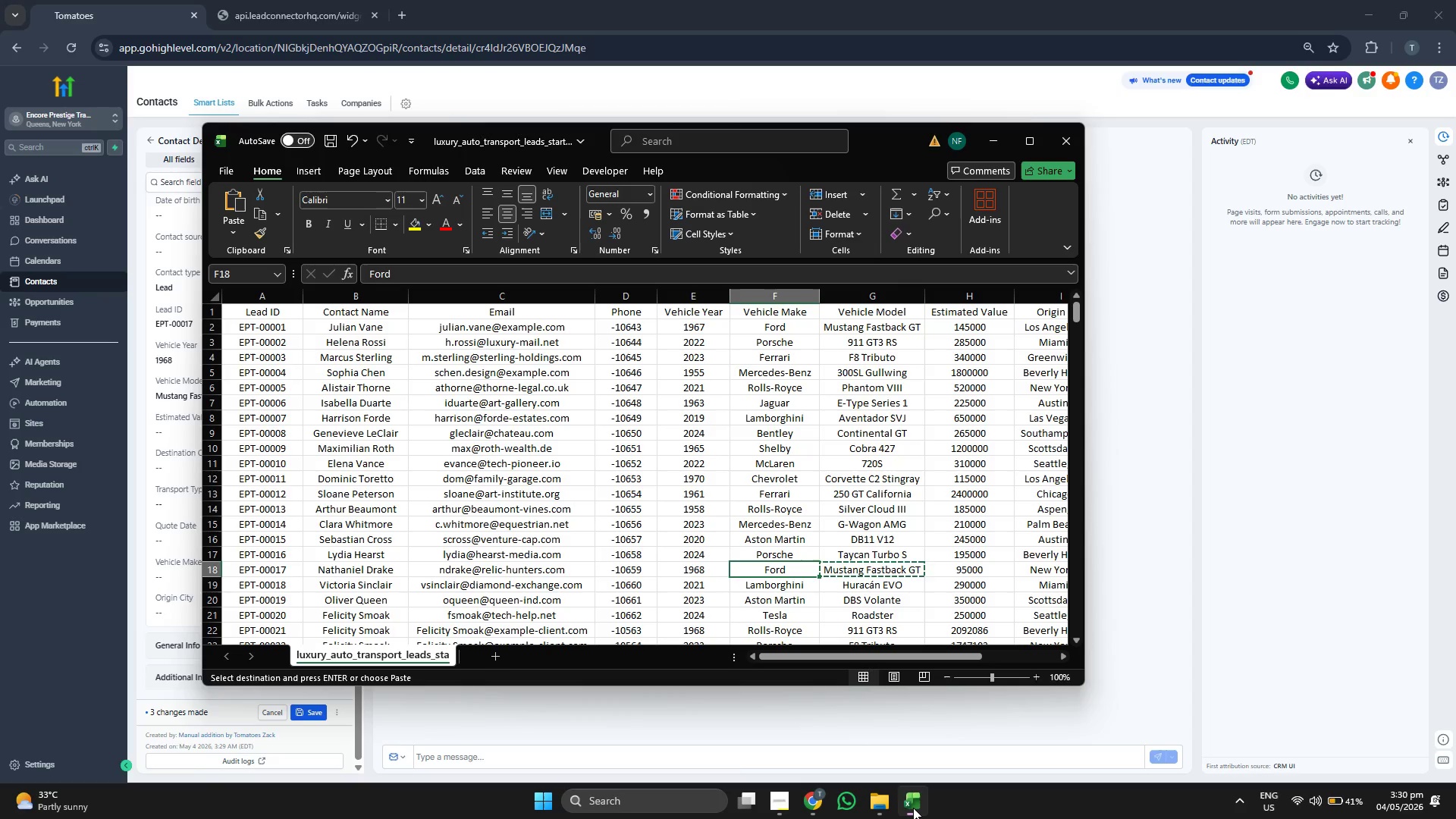 
key(Control+ControlLeft)
 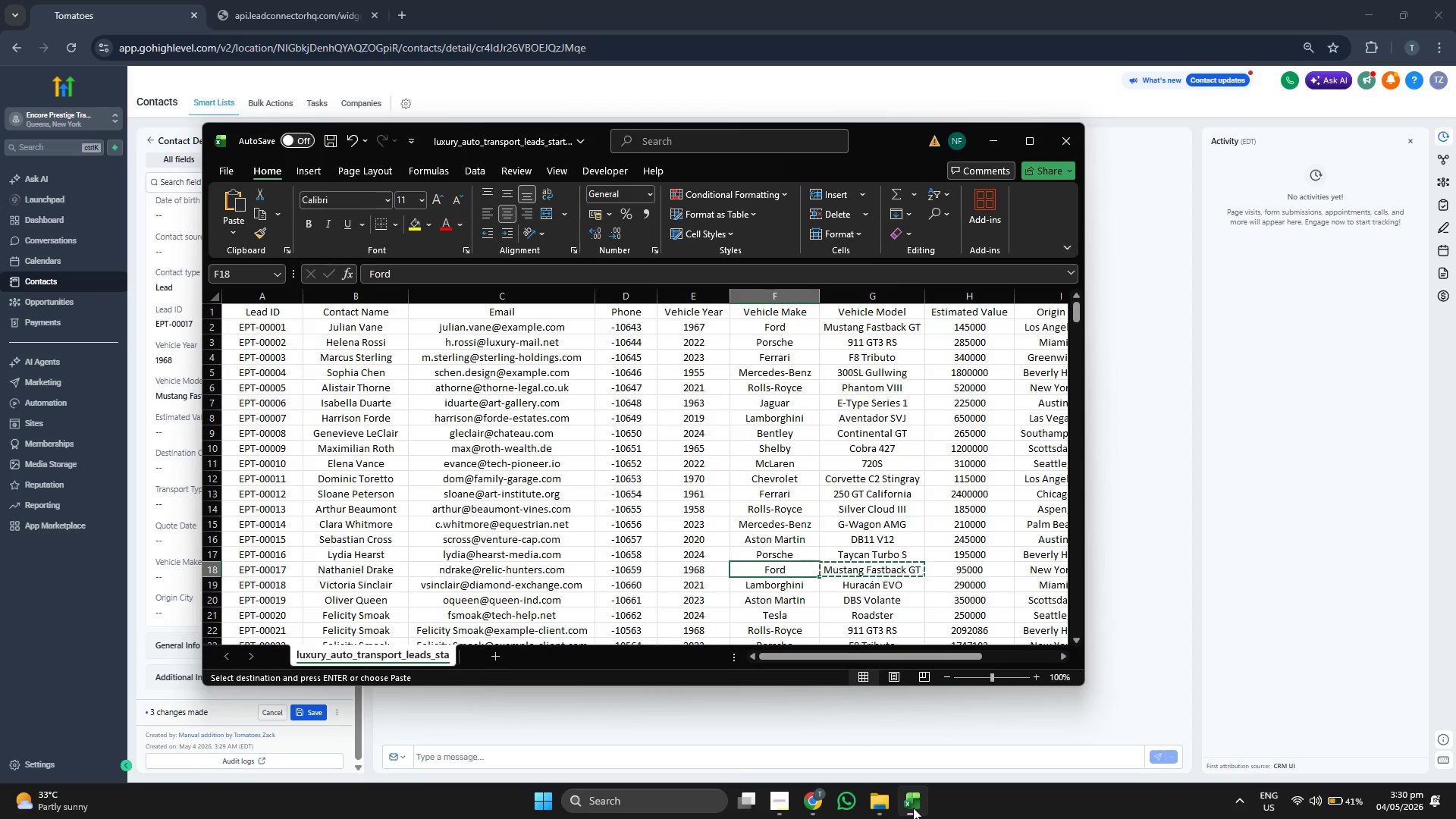 
key(Control+C)
 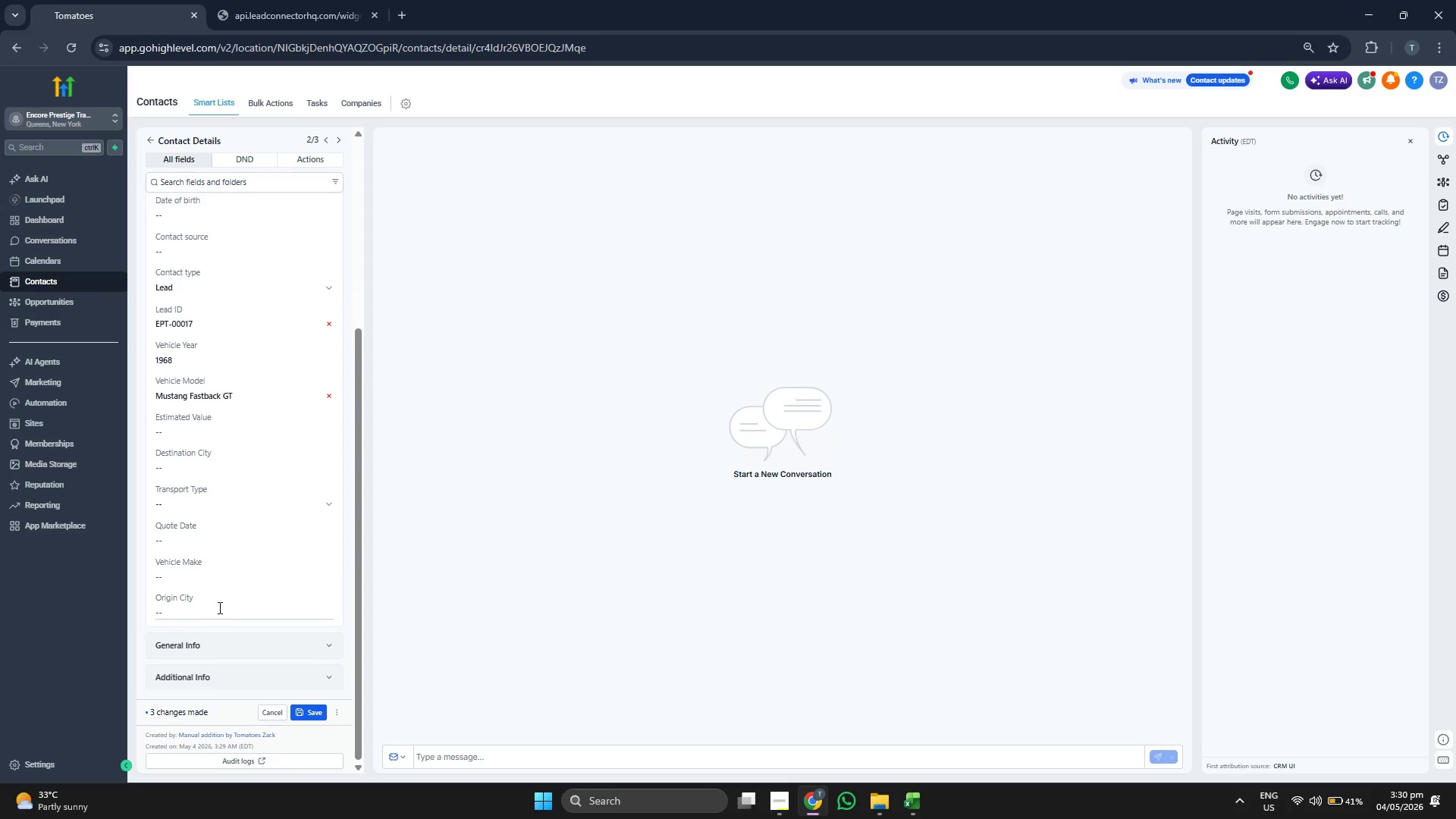 
key(Control+ControlLeft)
 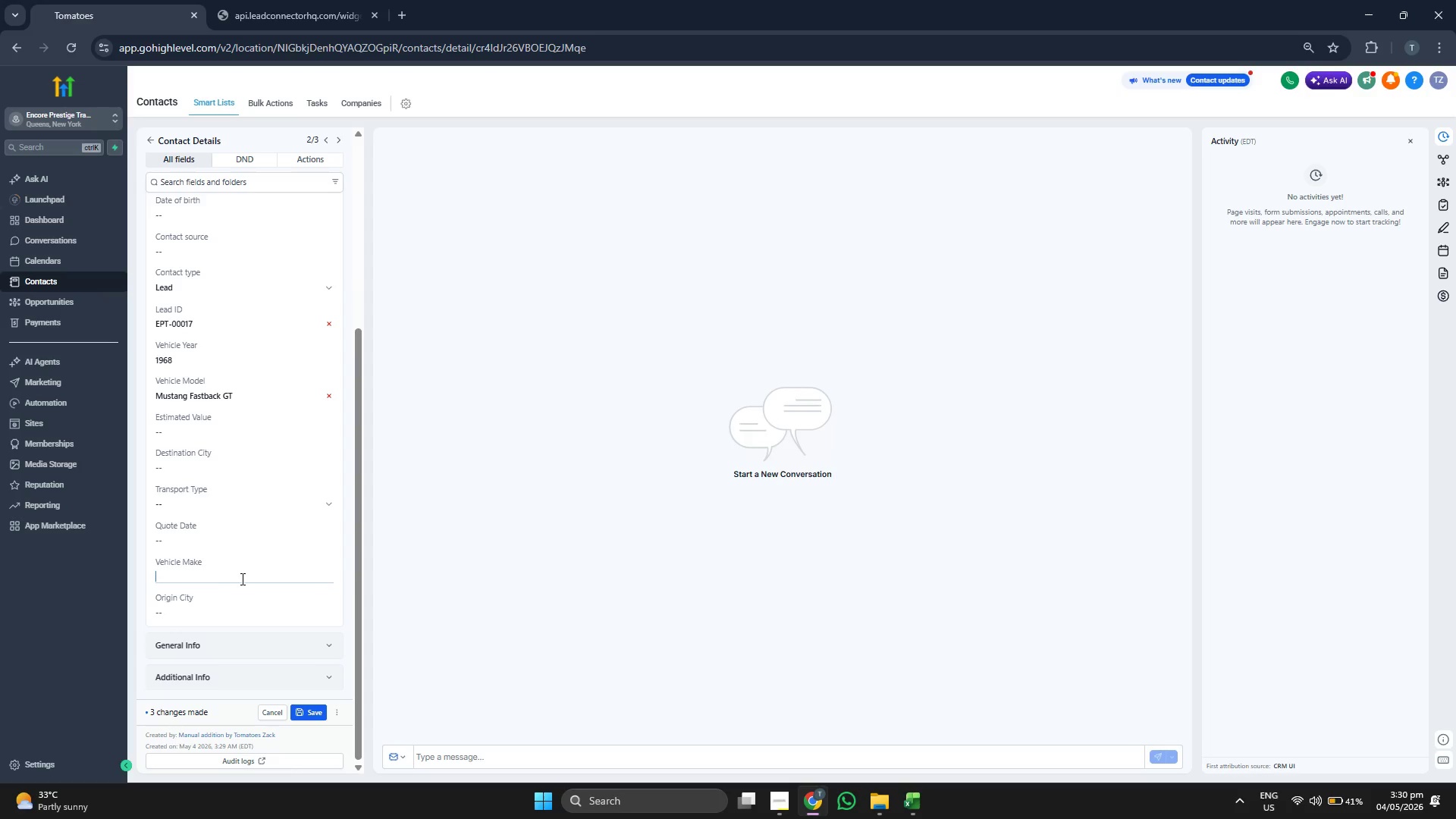 
key(Control+V)
 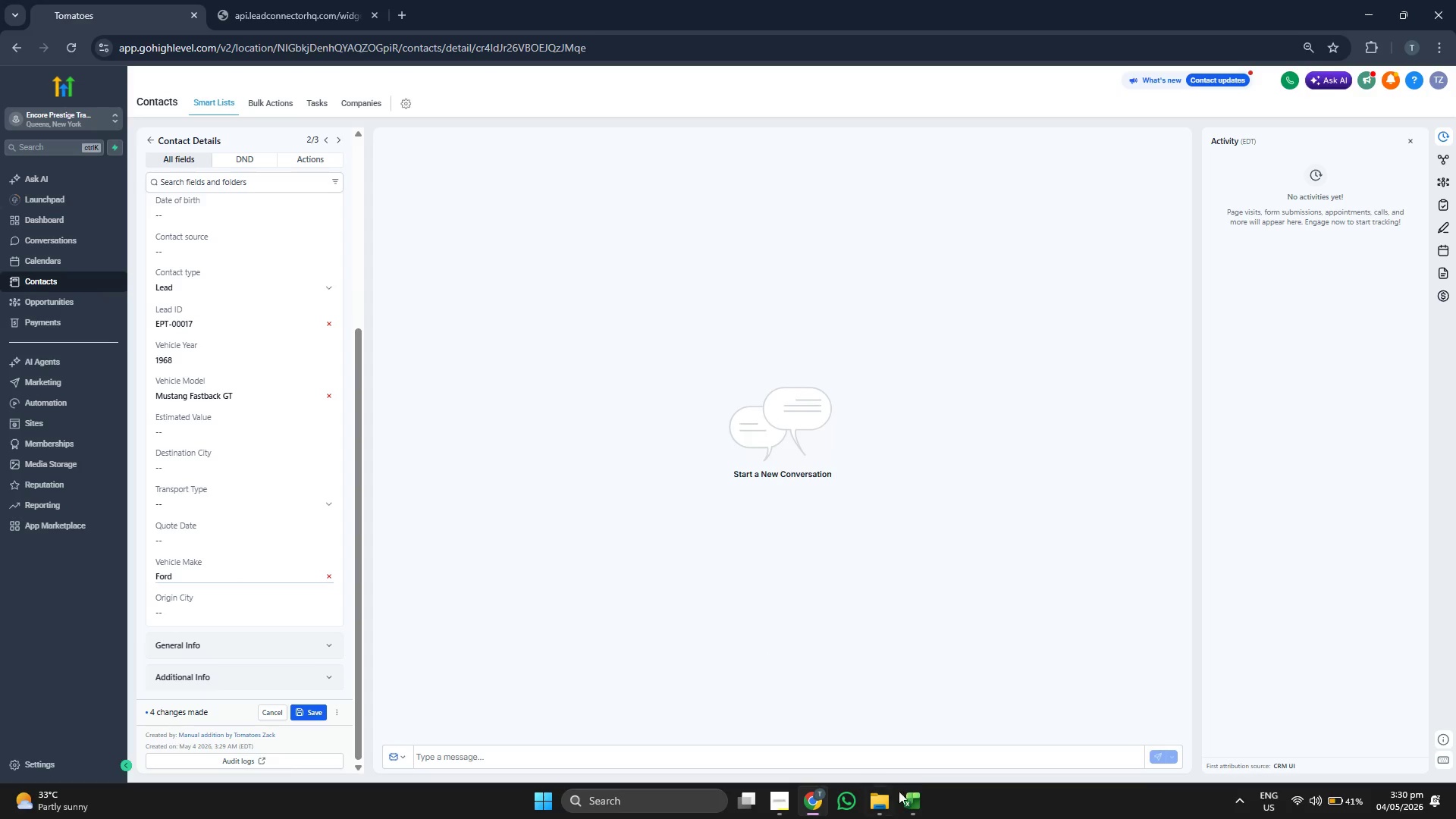 
left_click([929, 805])
 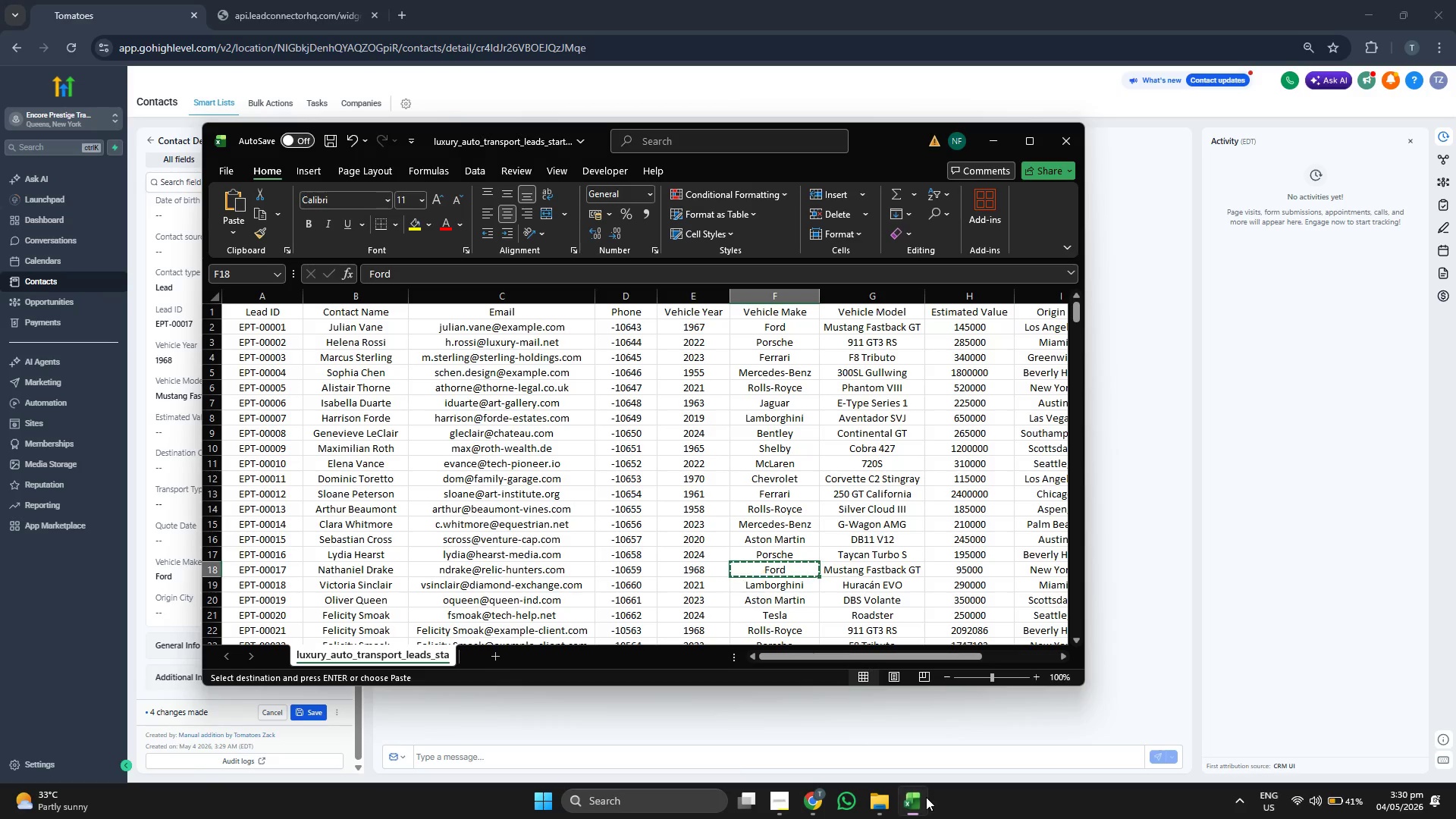 
key(ArrowRight)
 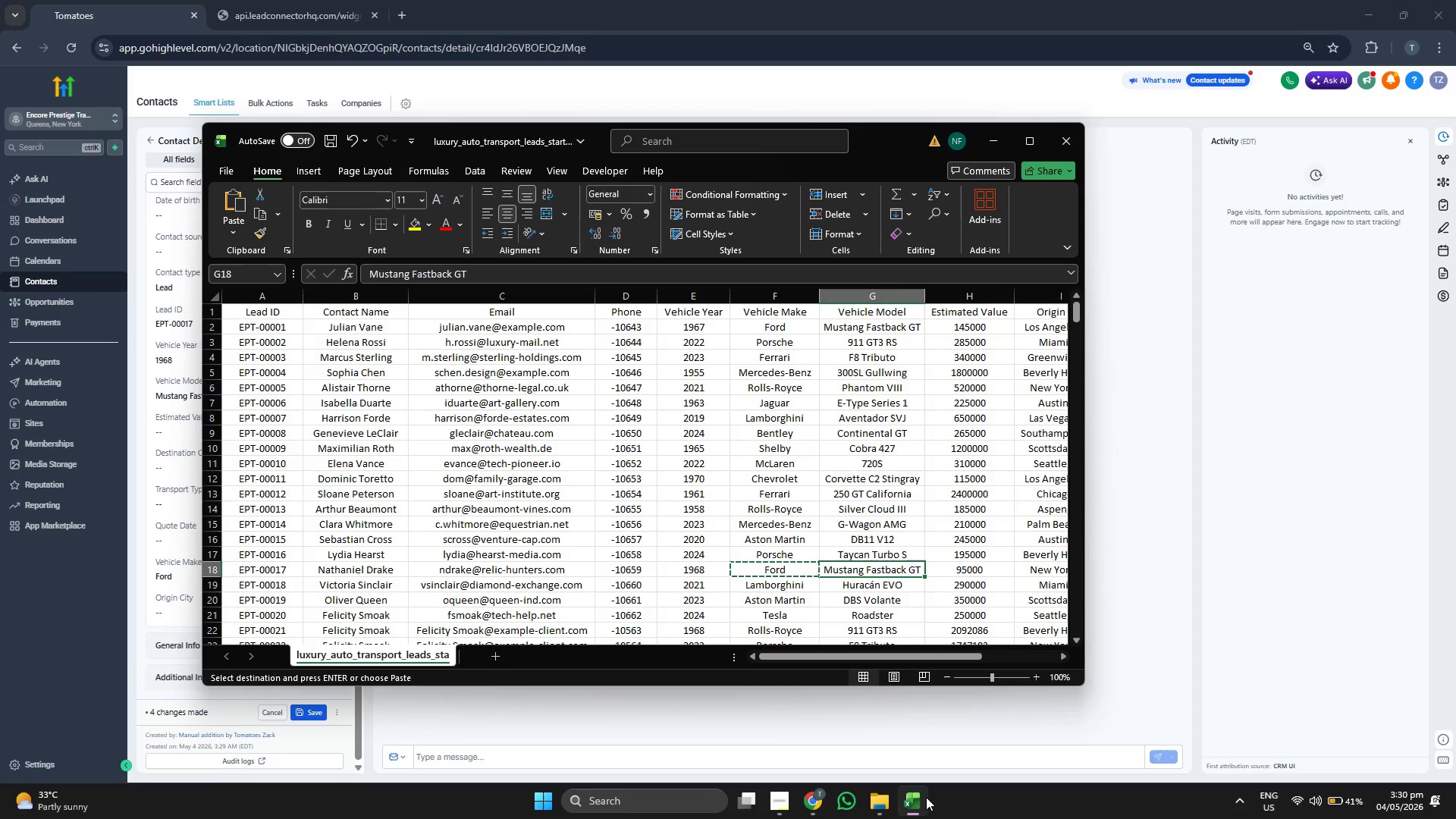 
key(ArrowRight)
 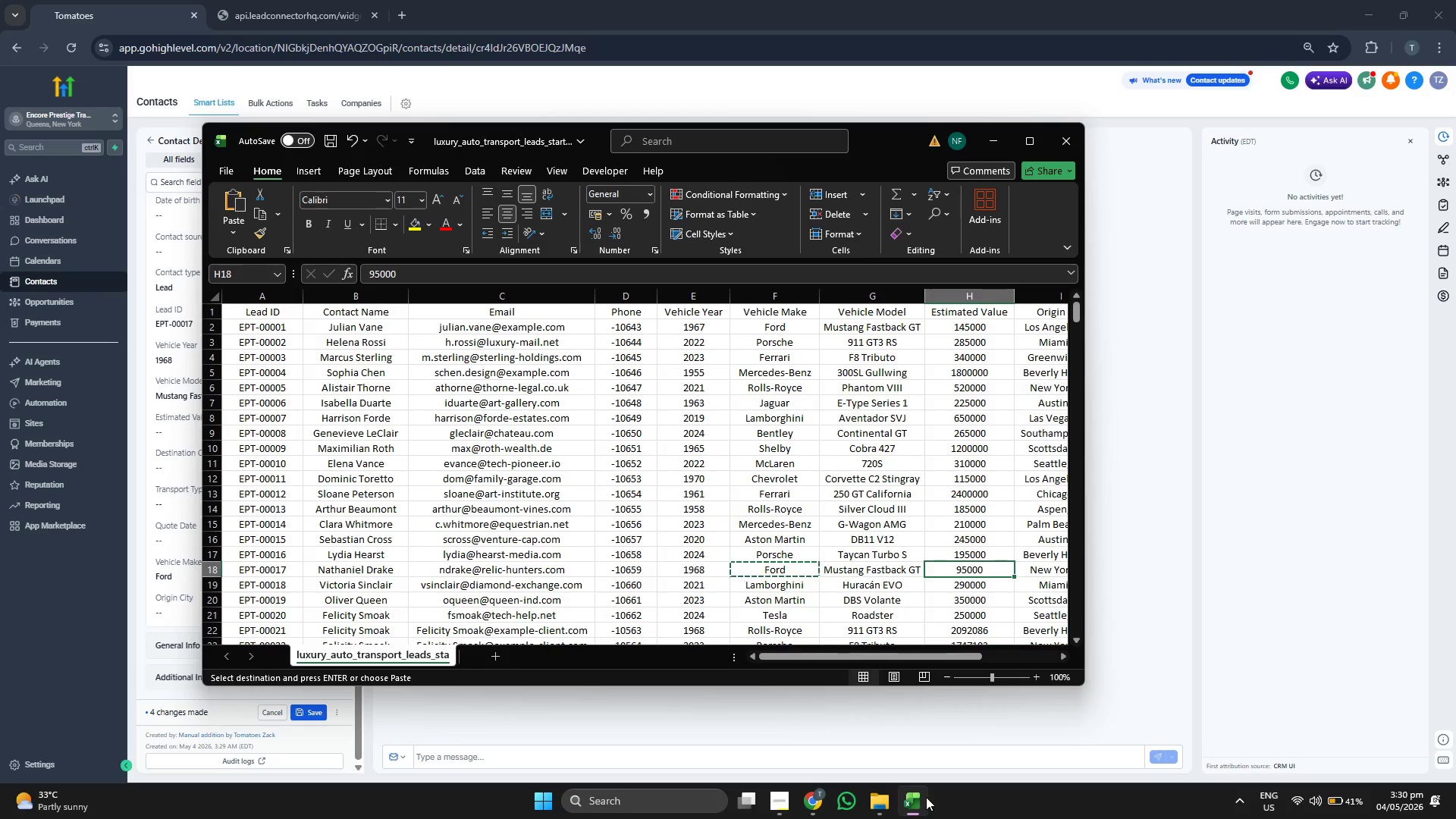 
key(ArrowRight)
 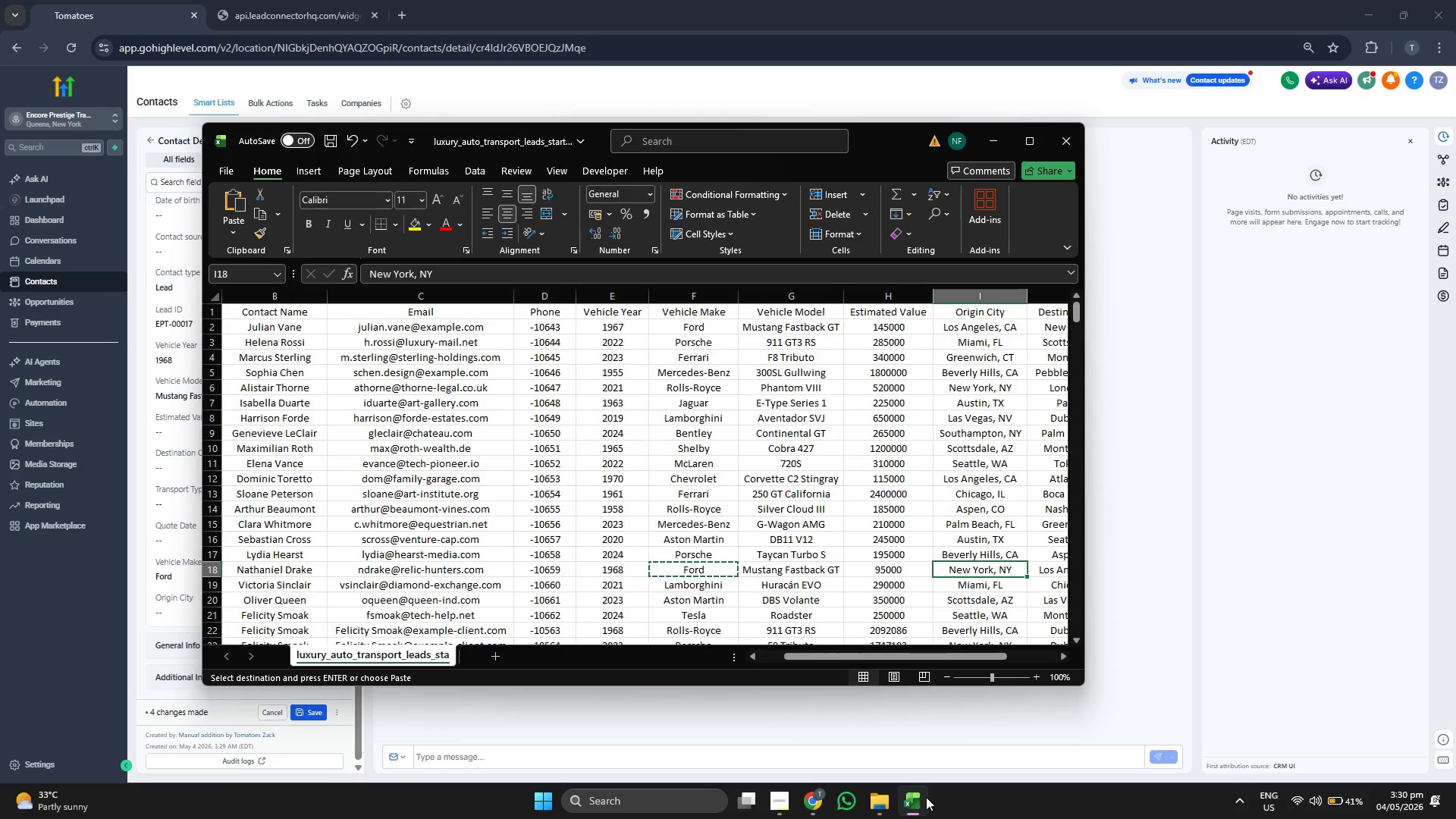 
key(Control+C)
 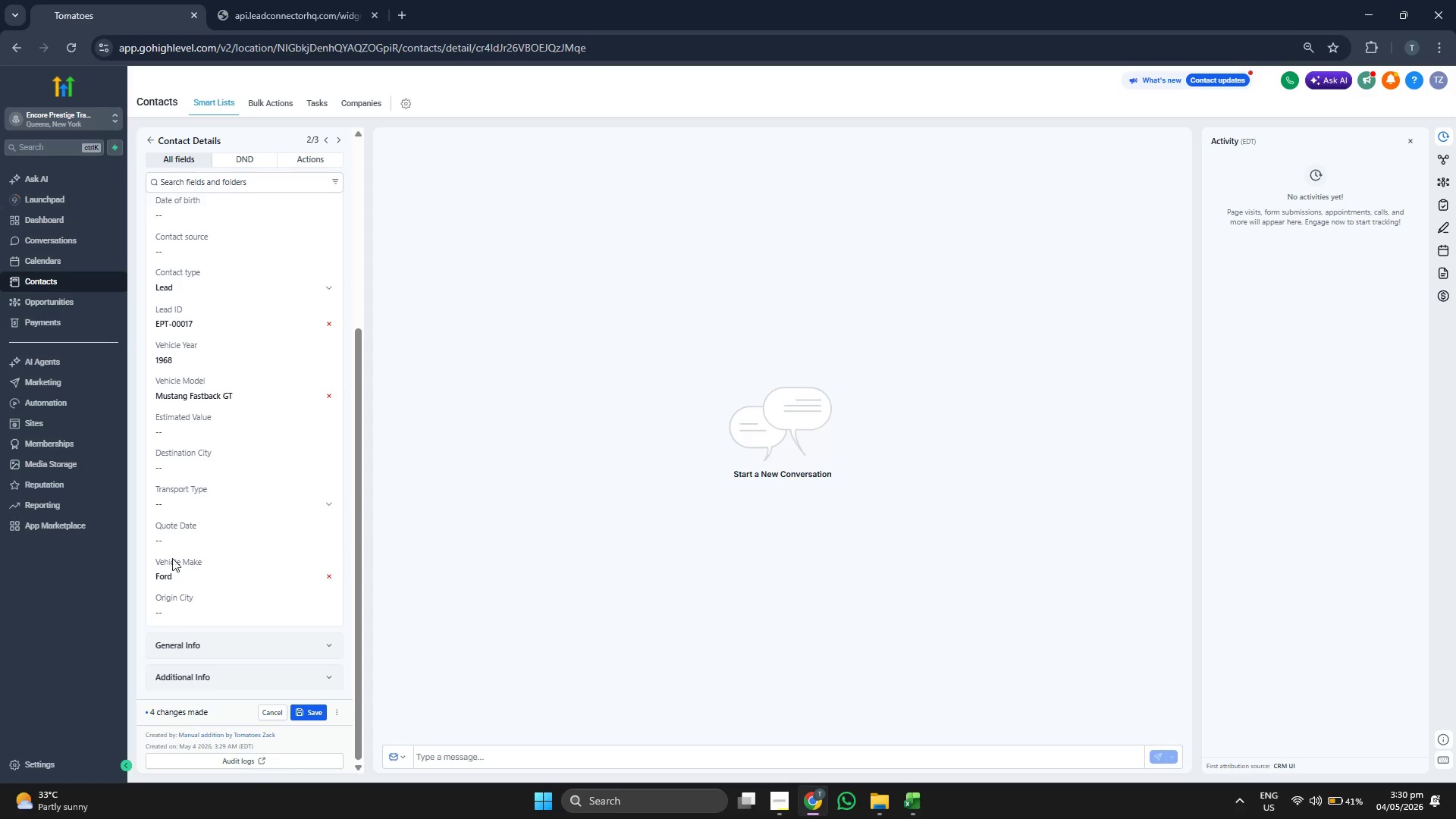 
left_click([206, 614])
 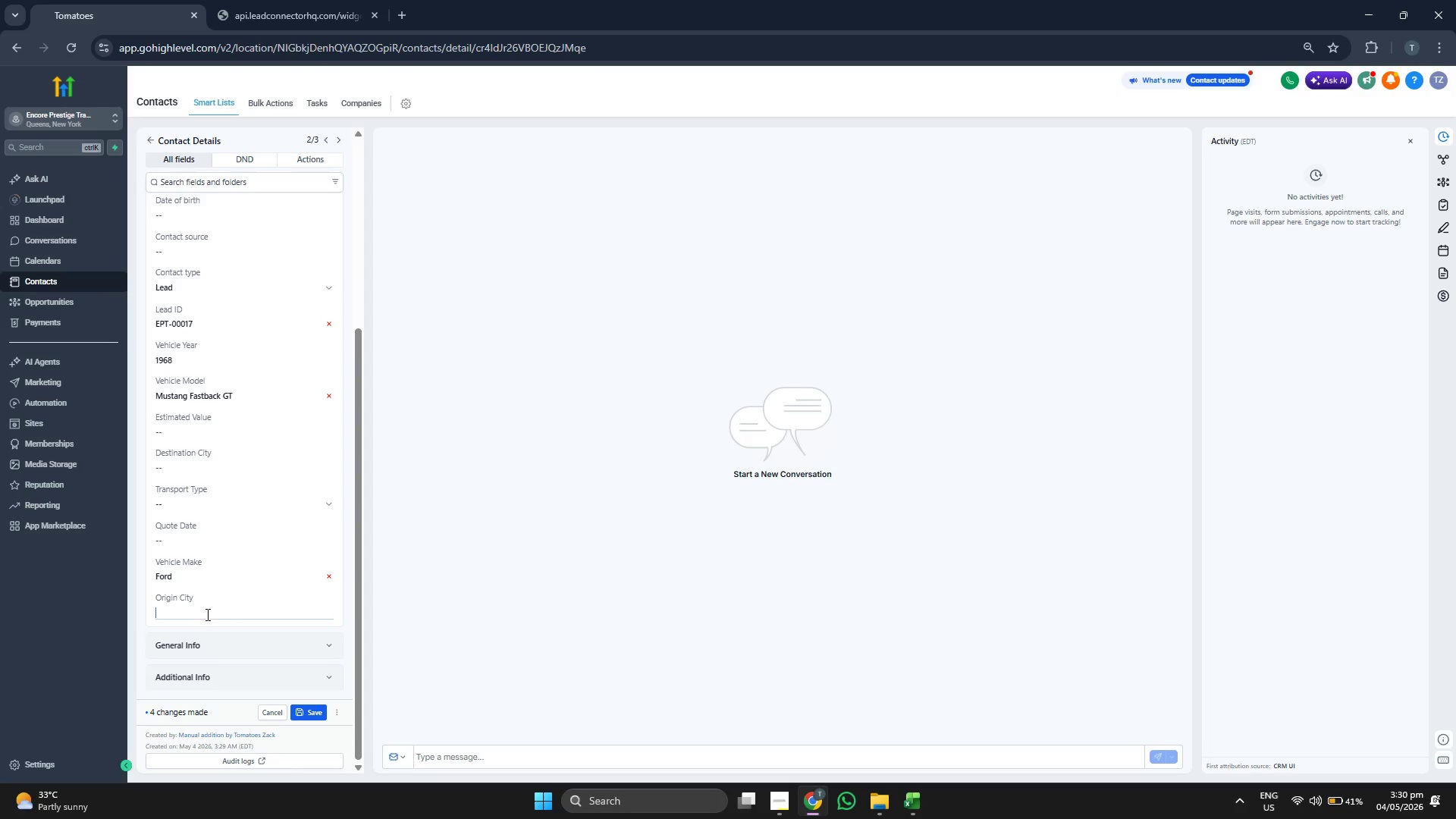 
key(Control+ControlLeft)
 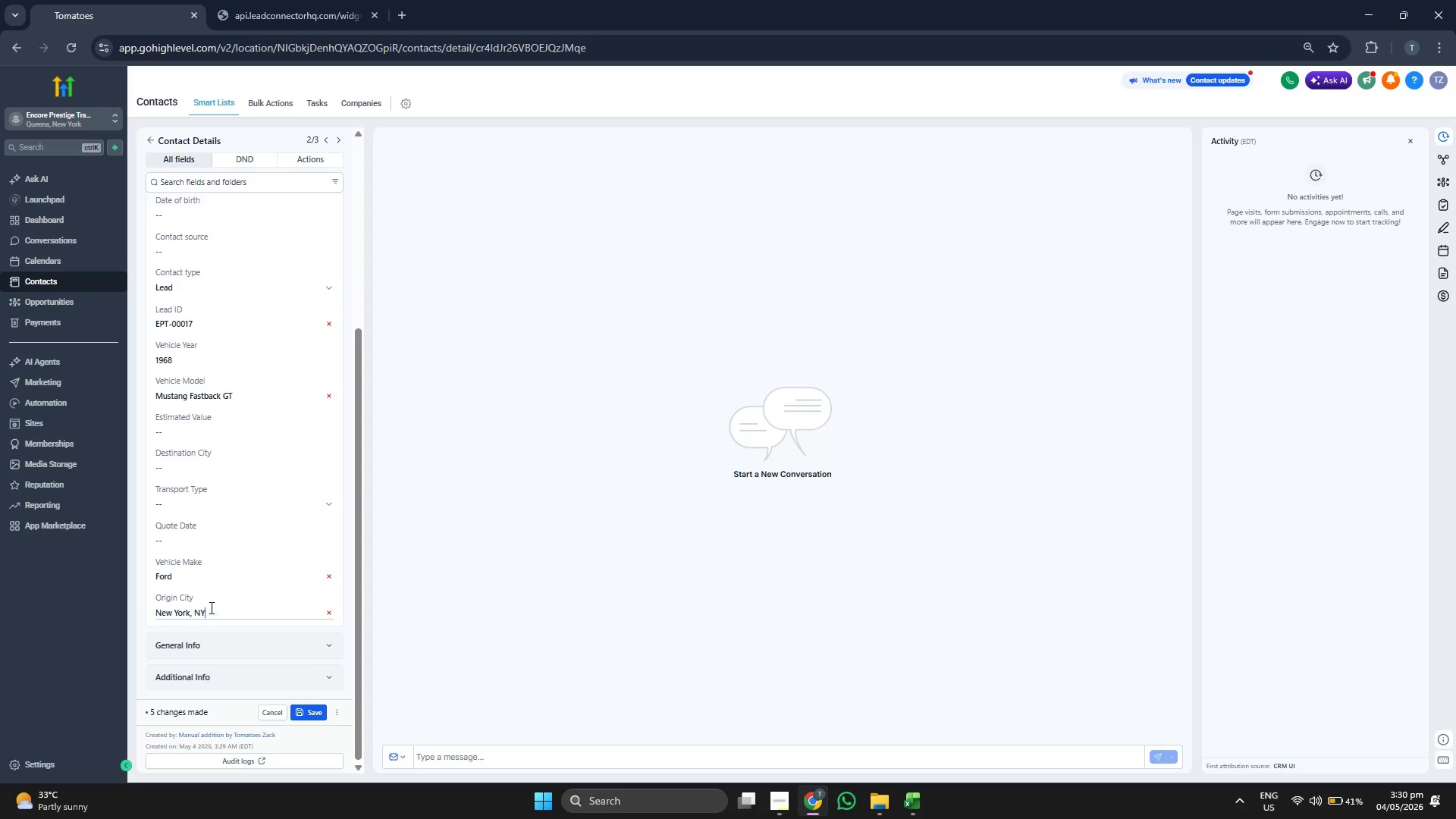 
key(Control+V)
 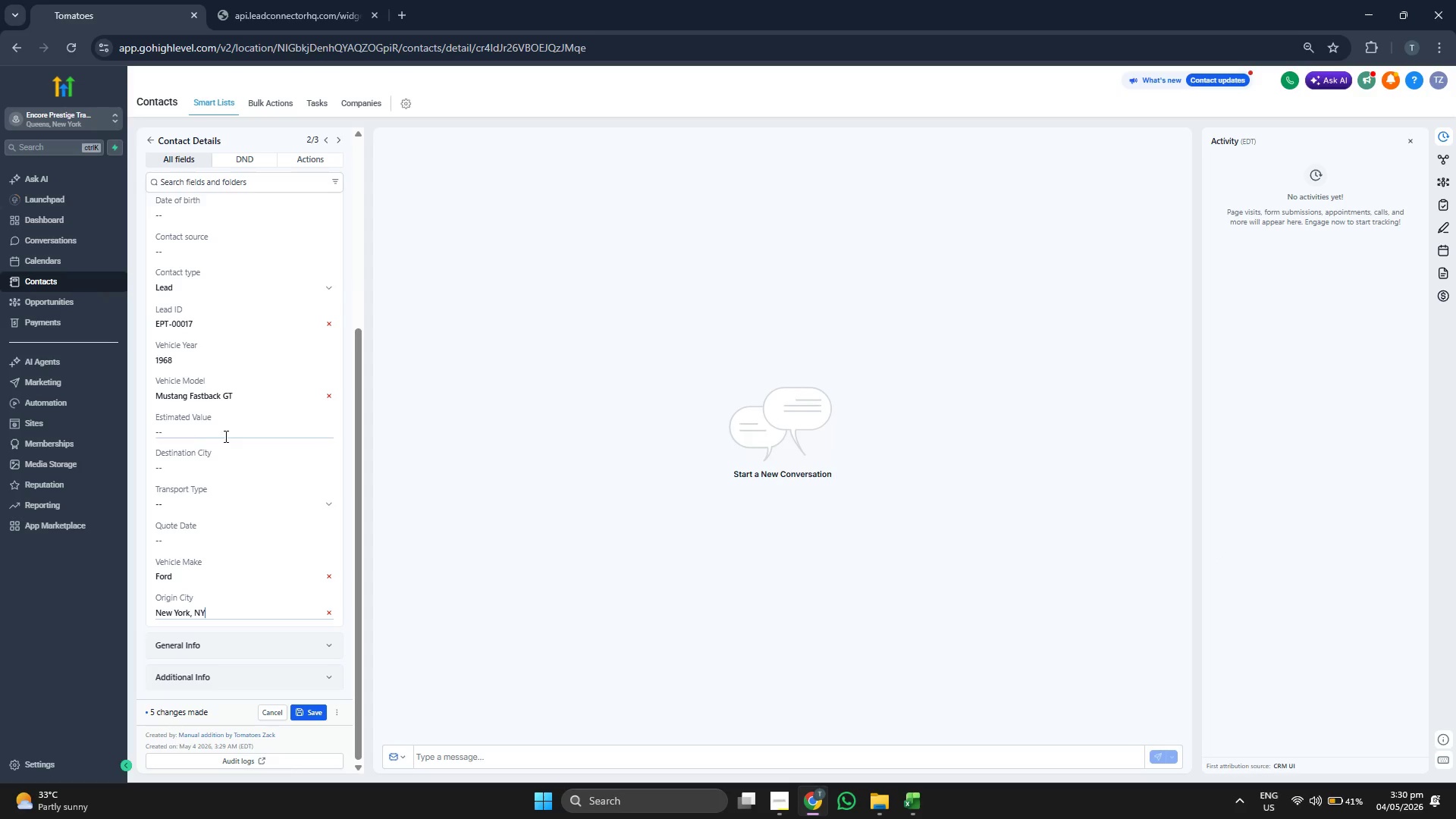 
left_click([229, 431])
 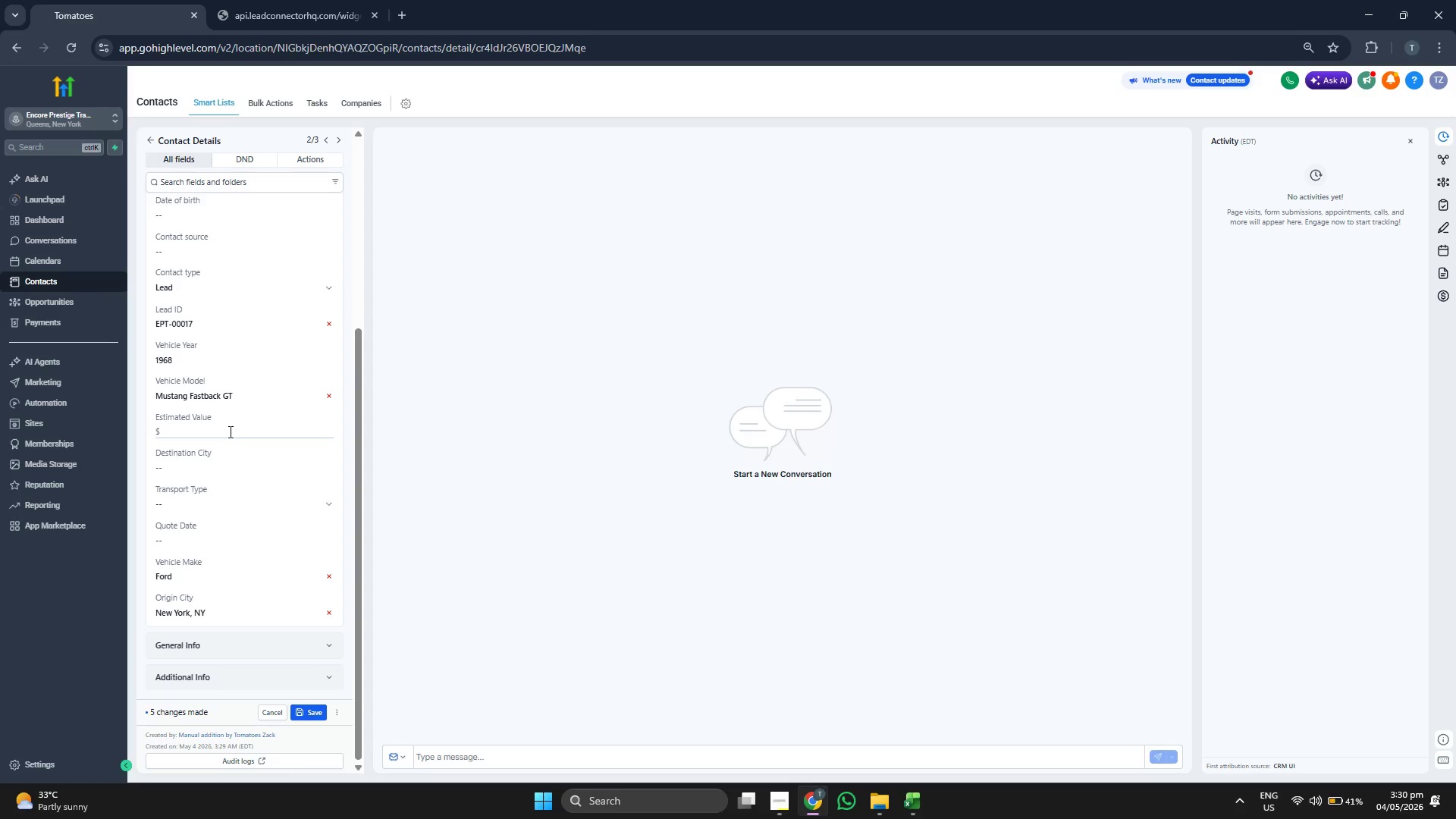 
type(95000)
 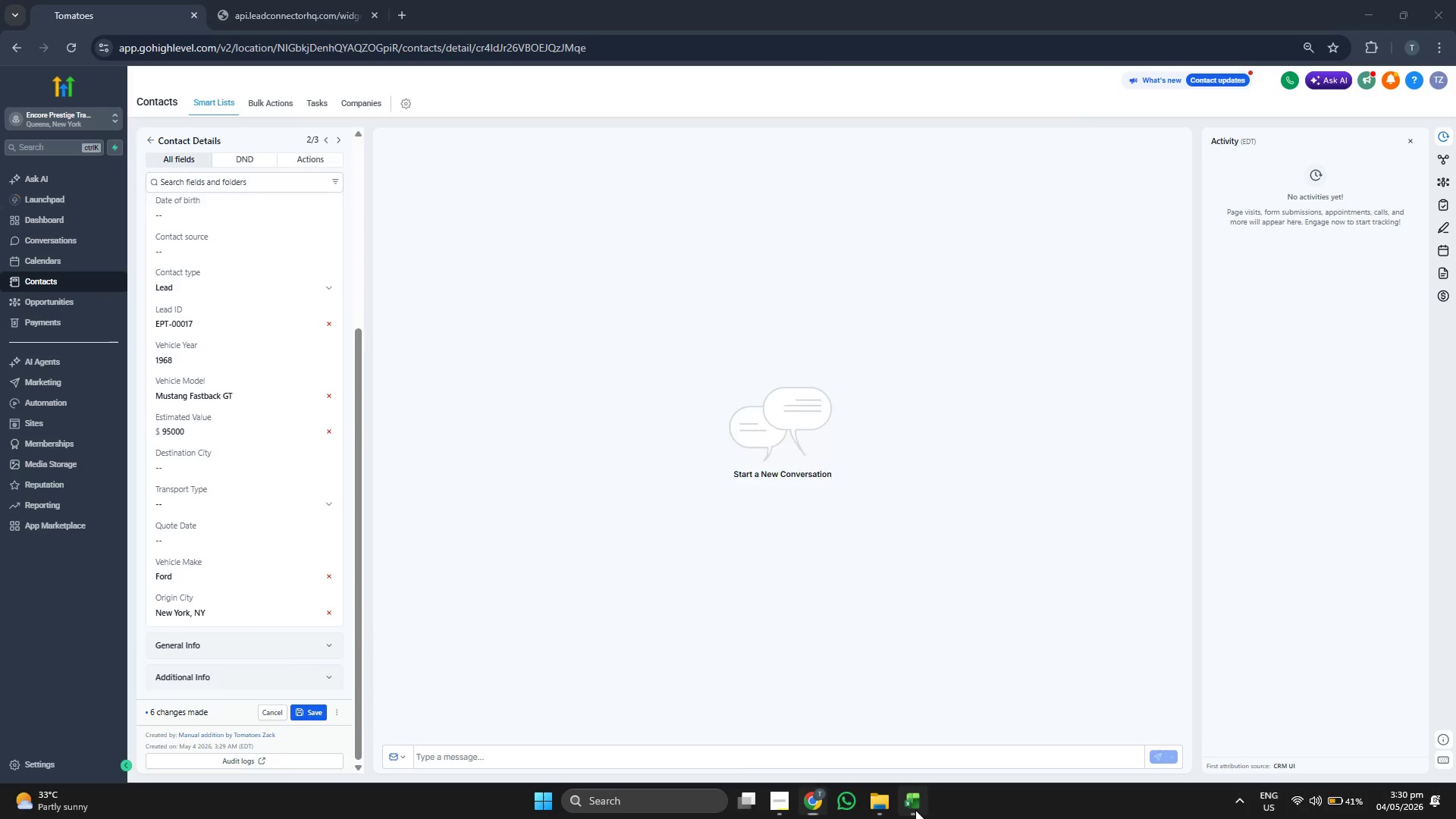 
key(ArrowRight)
 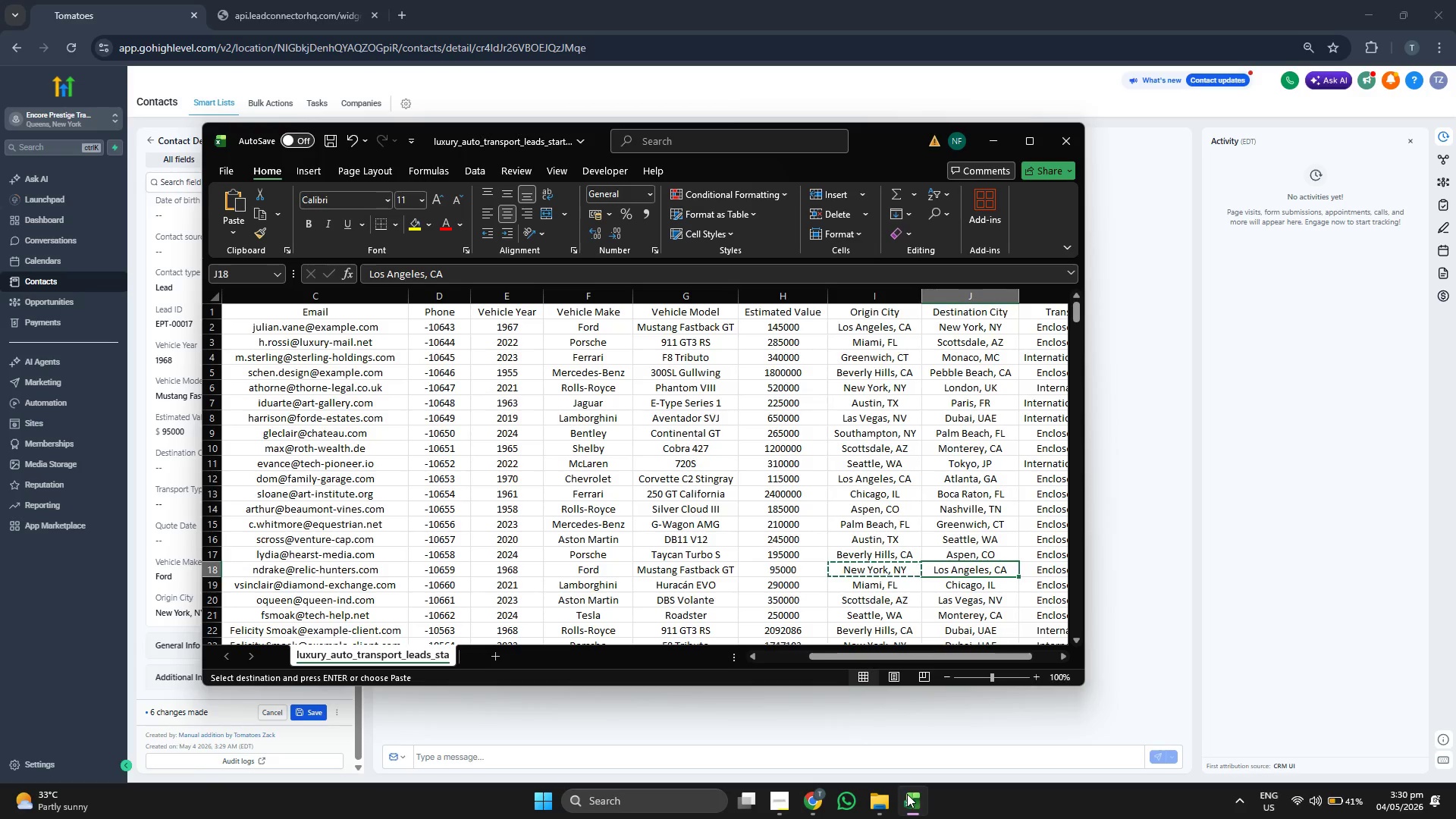 
key(Control+ControlLeft)
 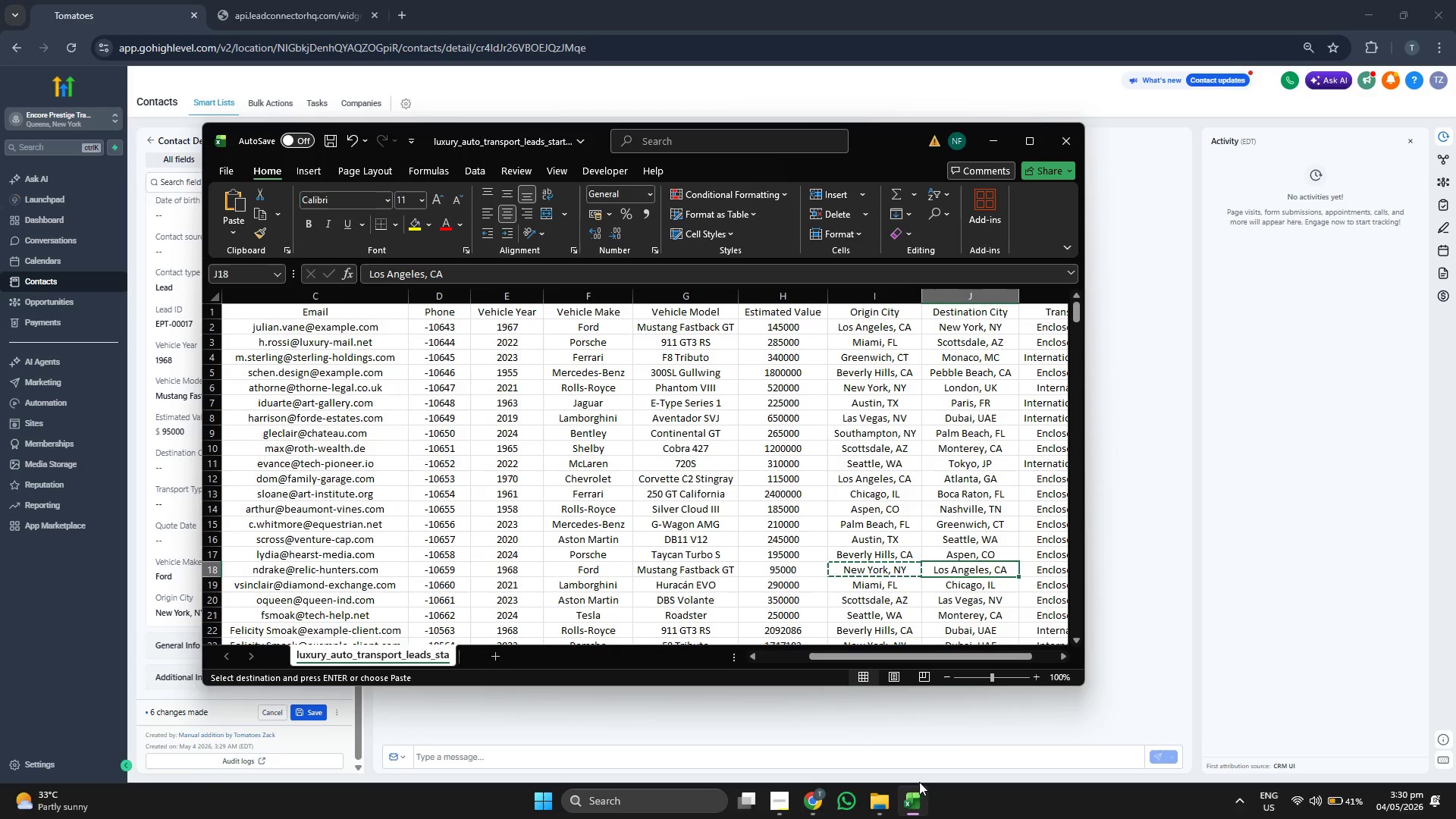 
key(Control+C)
 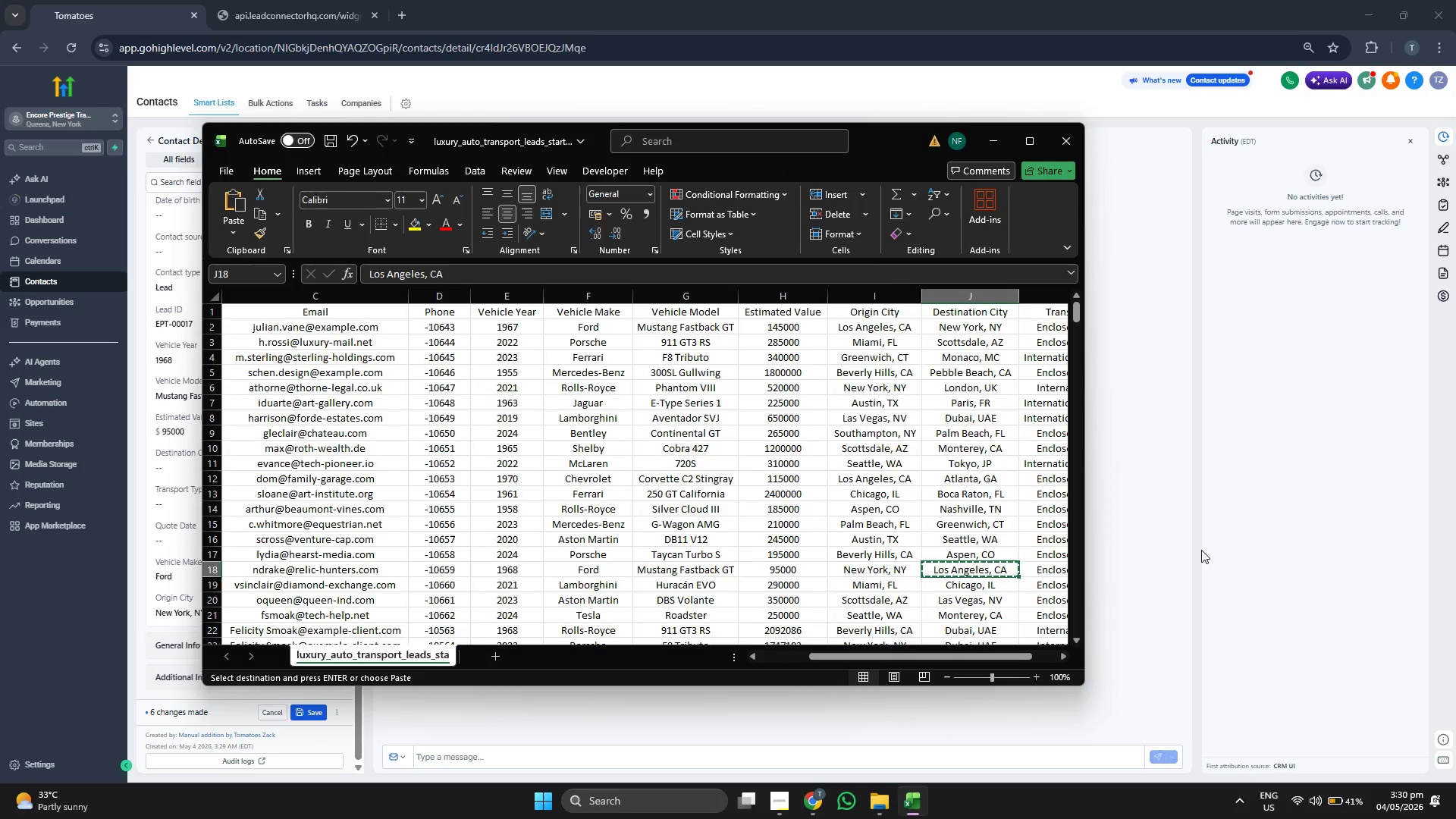 
left_click([1231, 526])
 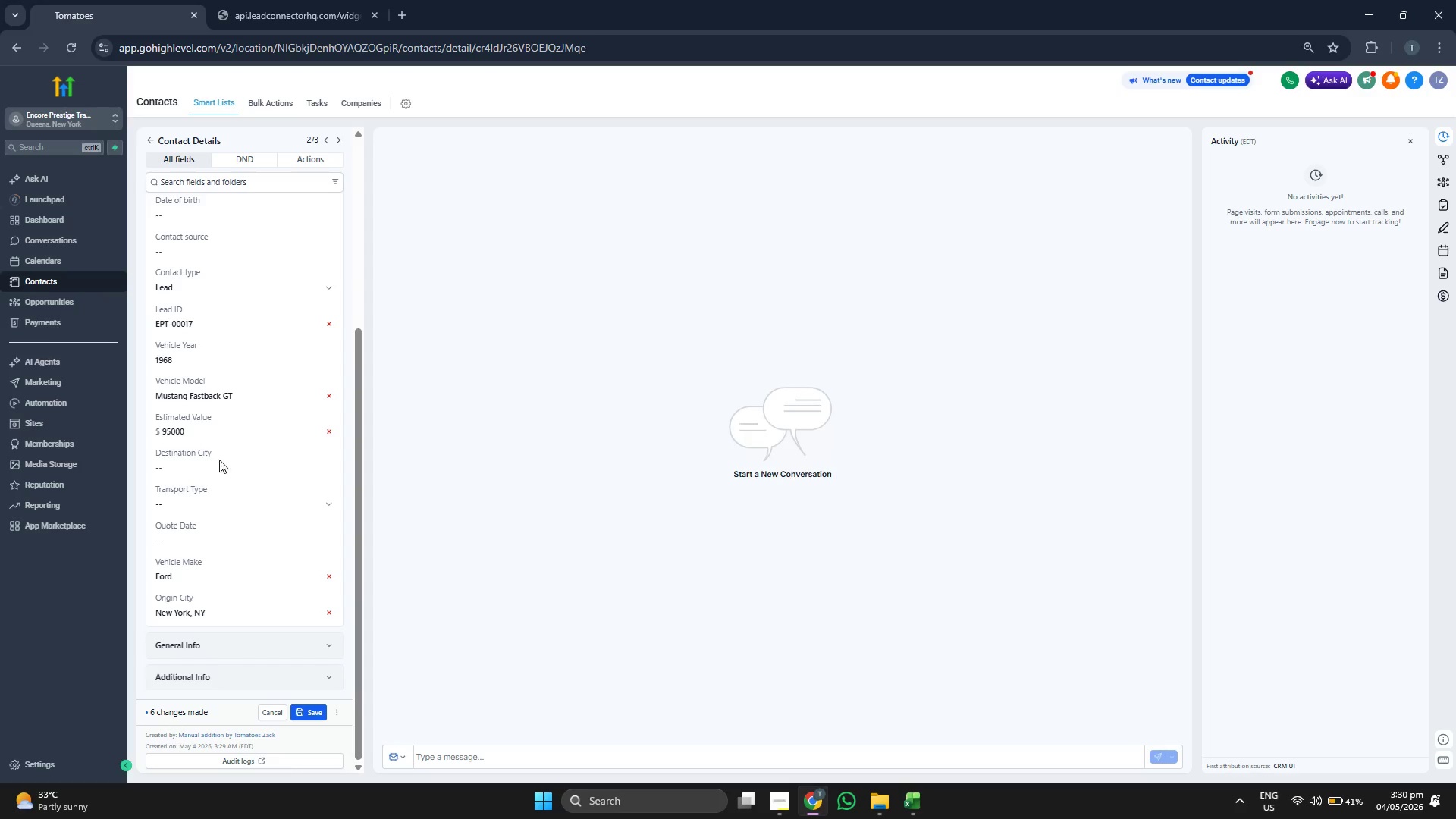 
double_click([243, 470])
 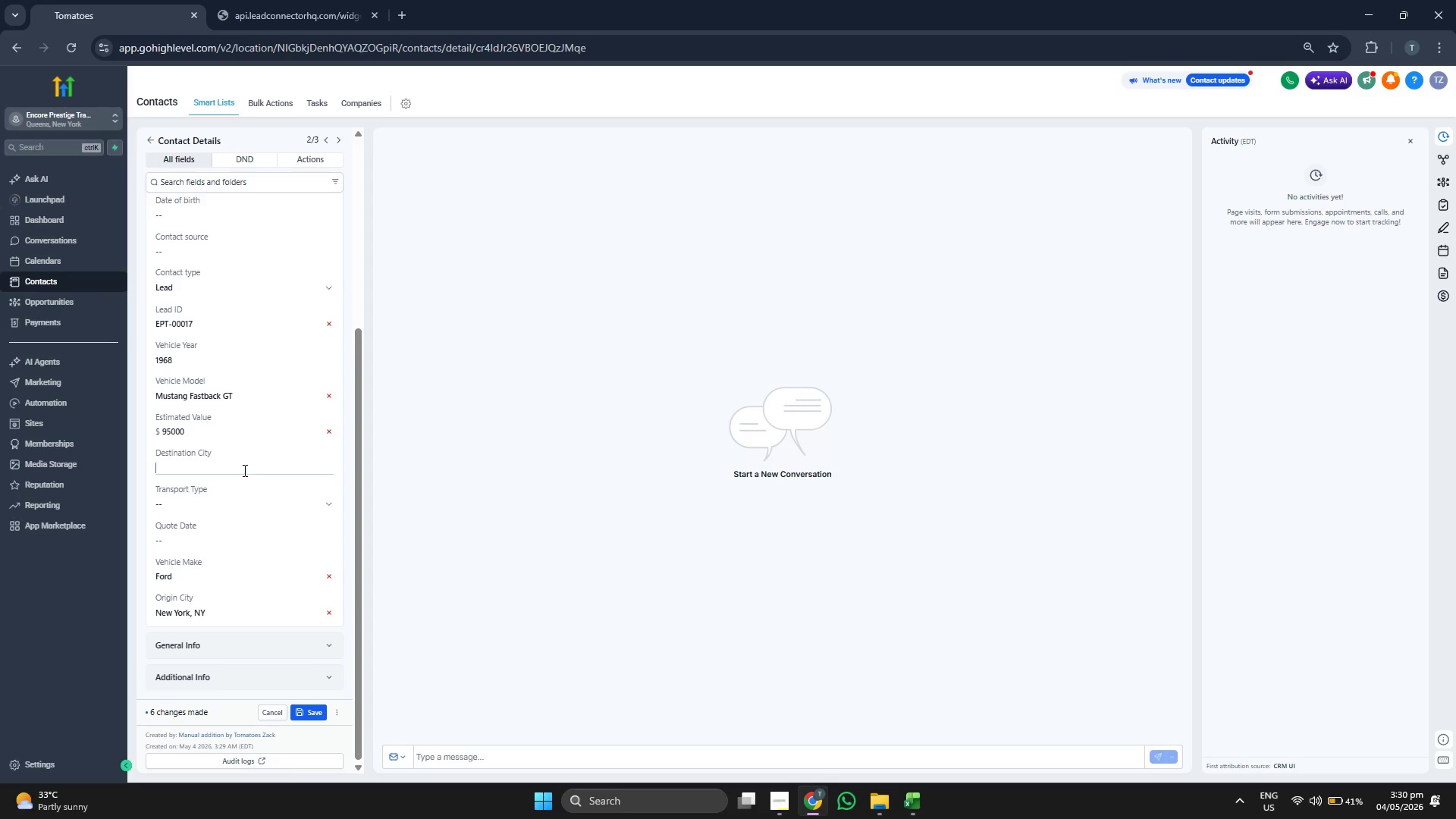 
key(Control+ControlLeft)
 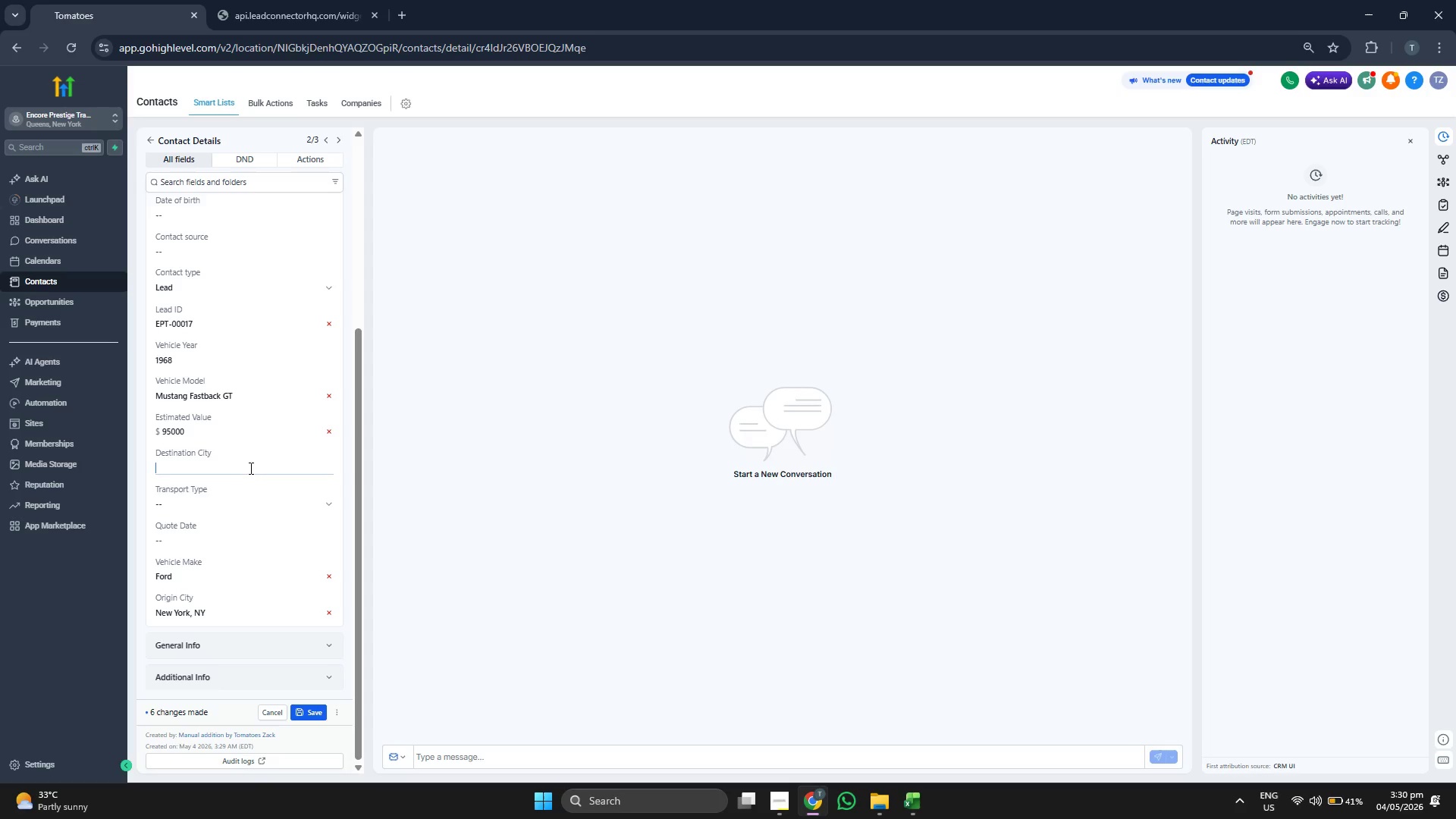 
key(Control+V)
 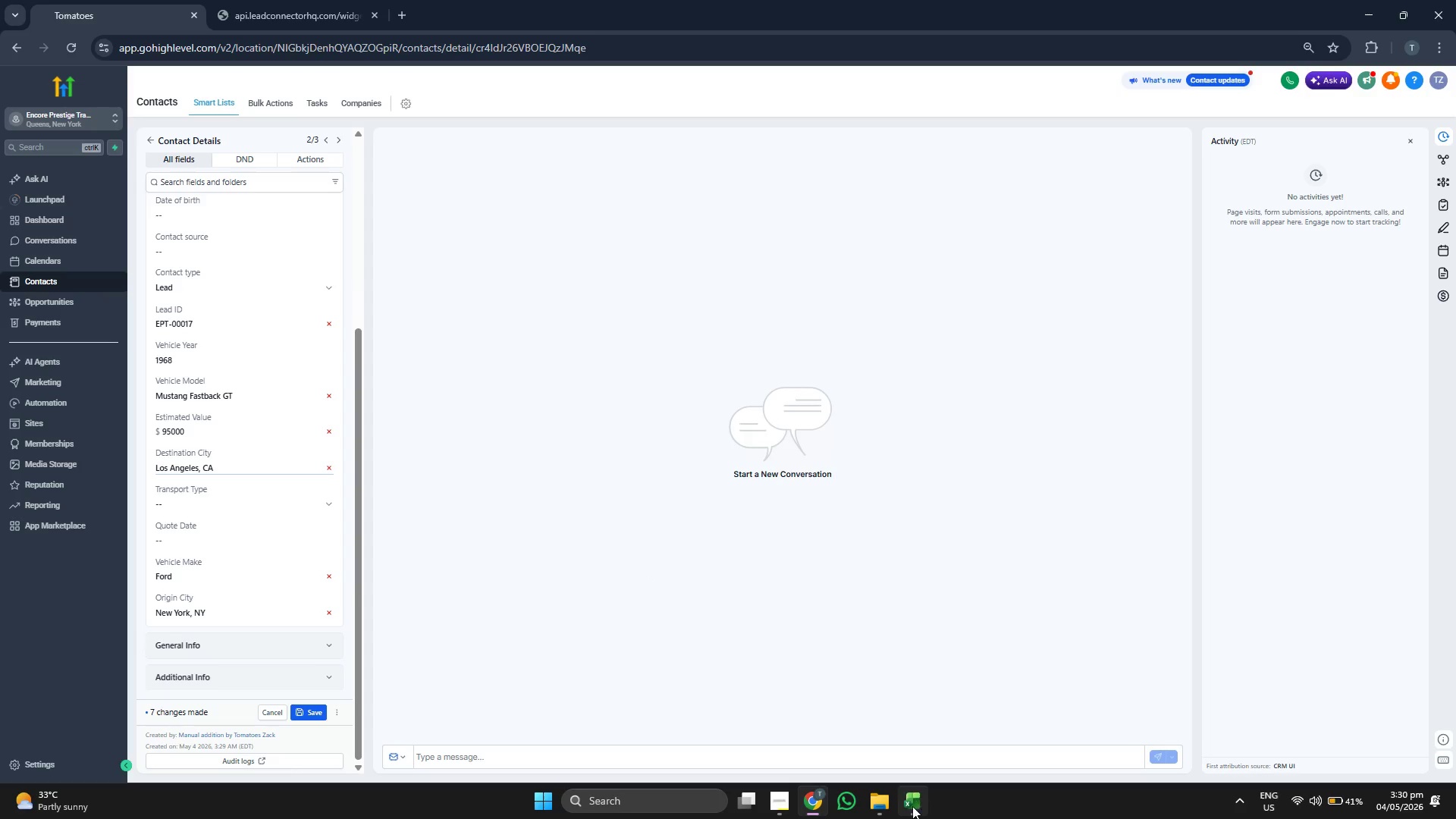 
left_click([912, 806])
 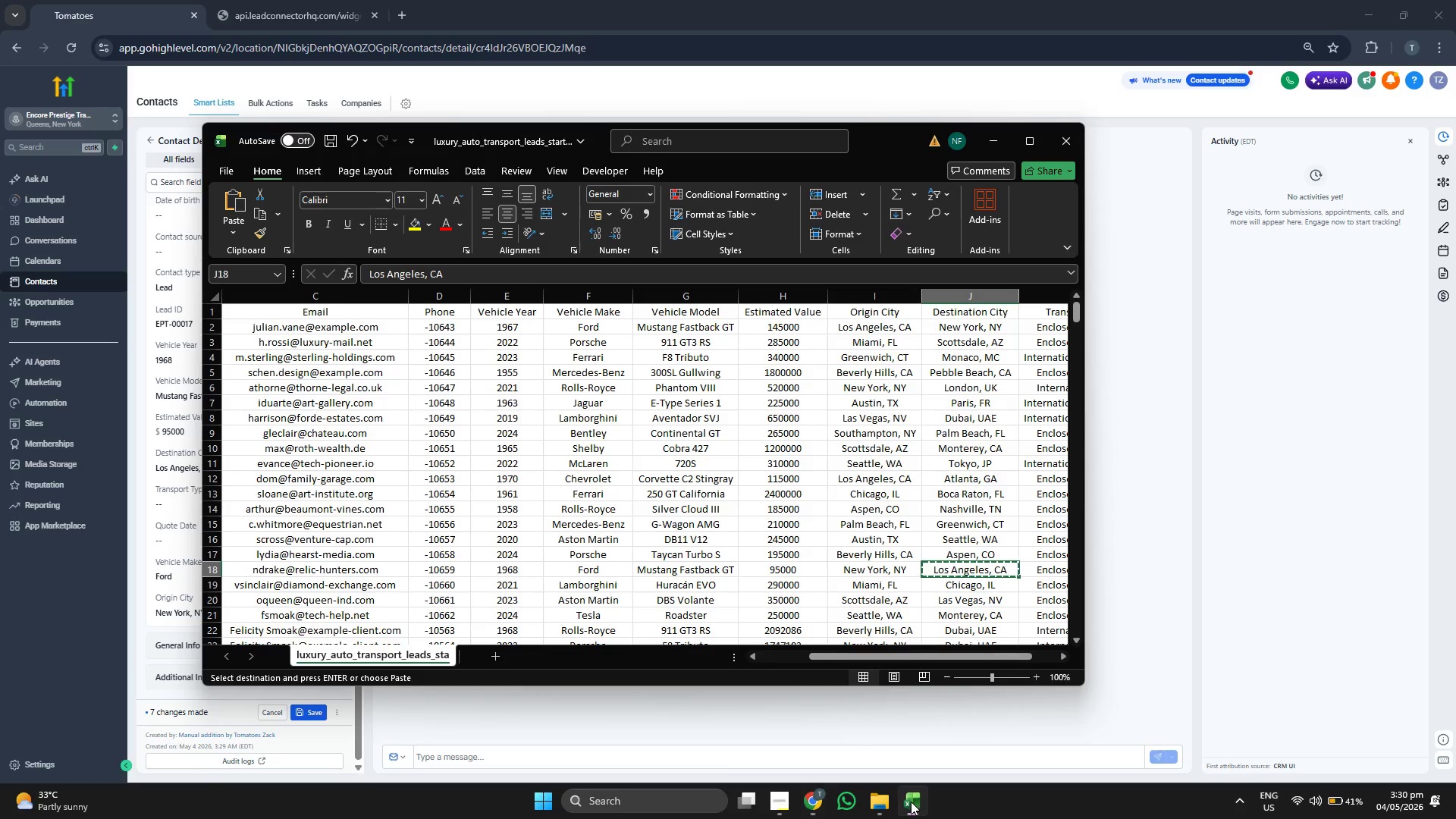 
key(ArrowRight)
 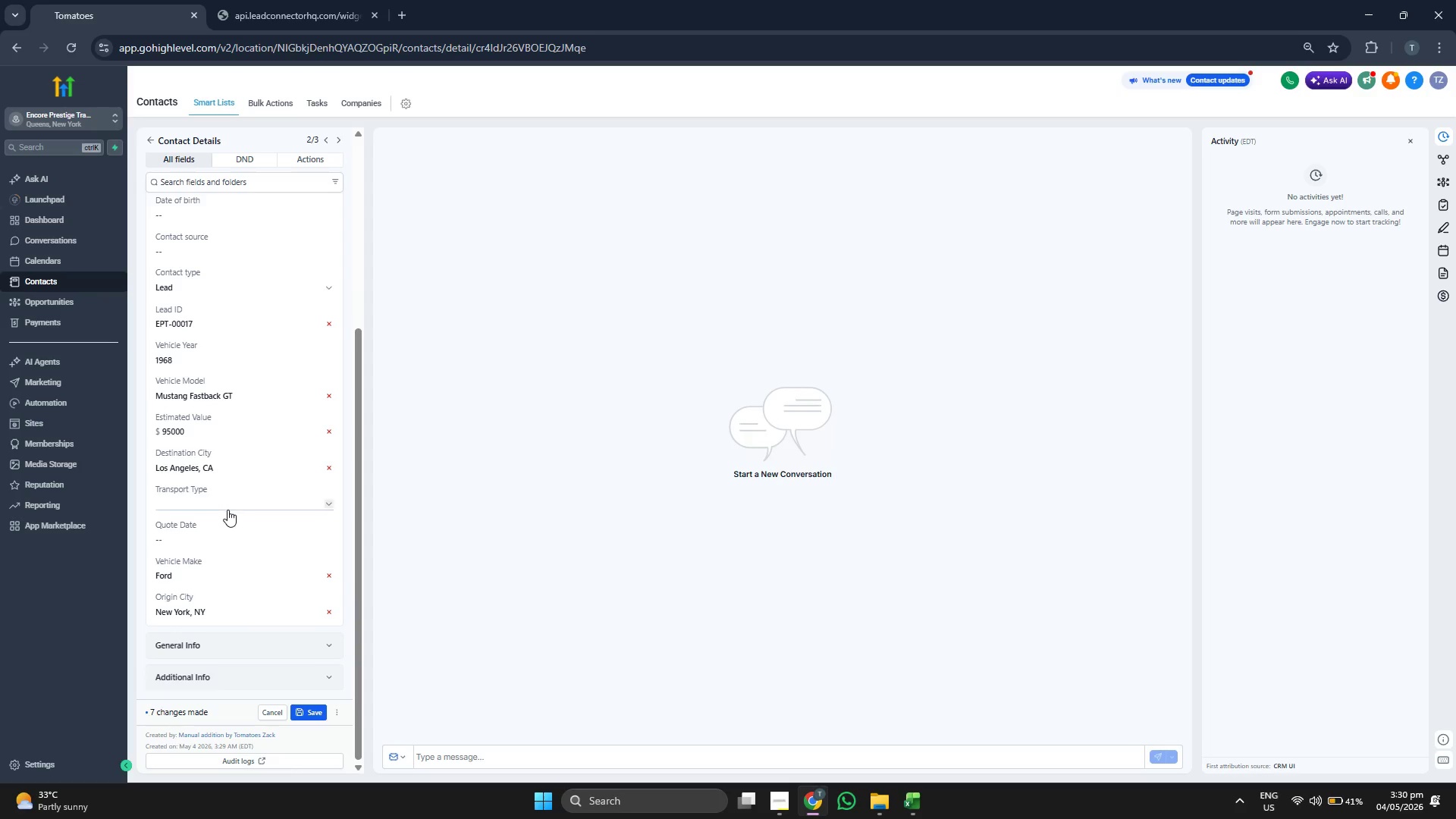 
left_click([229, 530])
 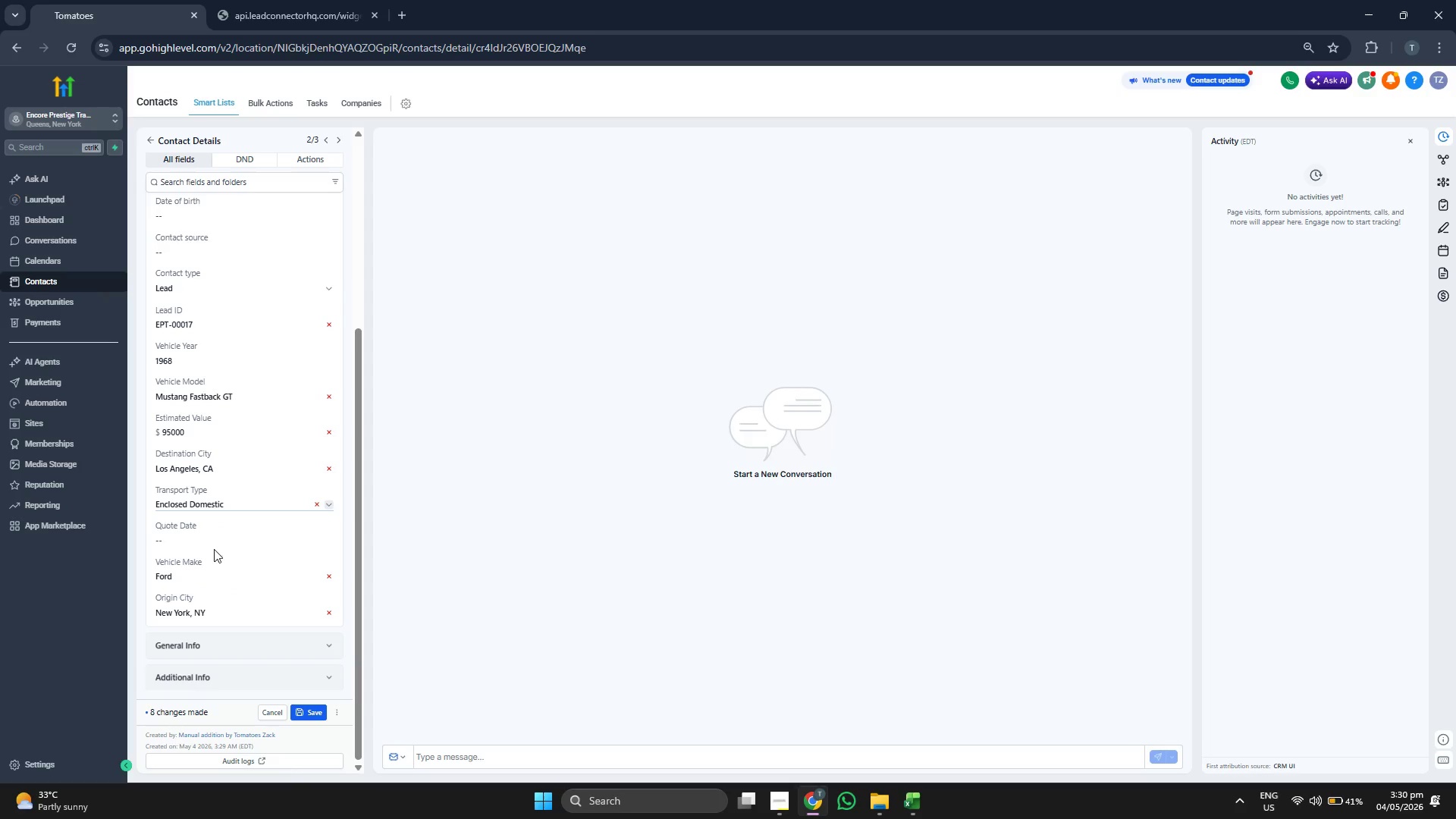 
left_click([218, 524])
 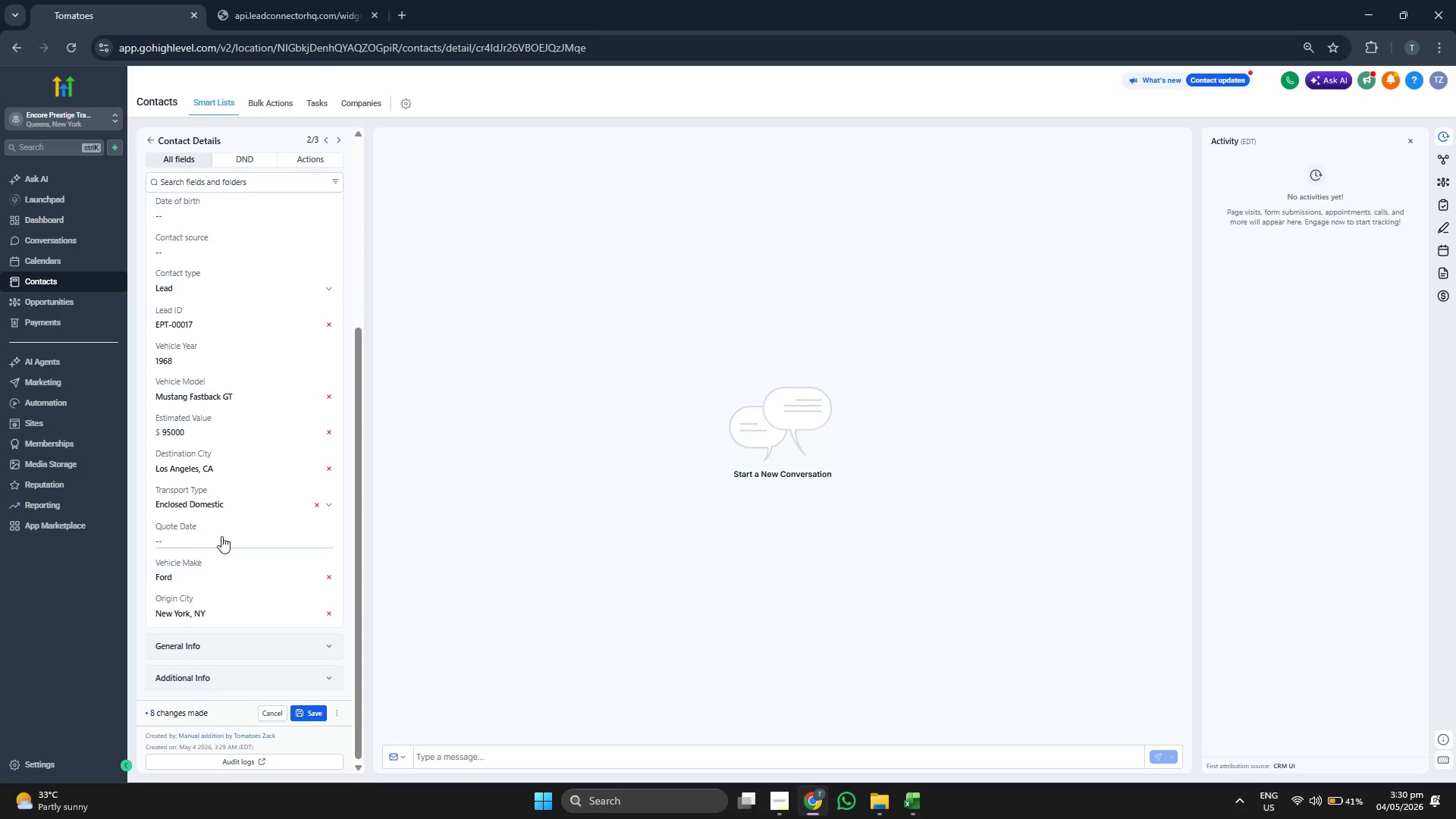 
left_click([221, 536])
 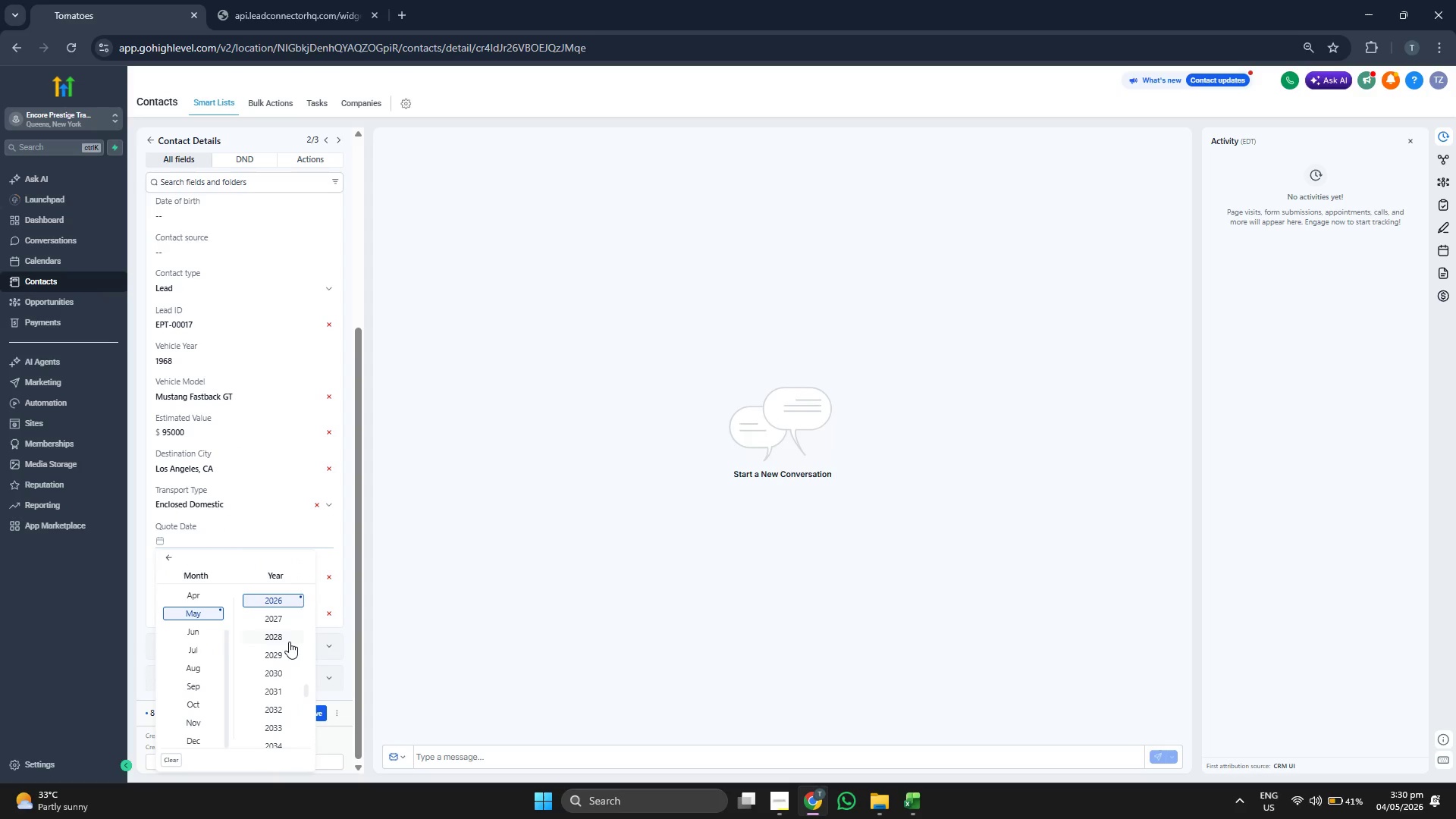 
scroll: coordinate [281, 644], scroll_direction: up, amount: 1.0
 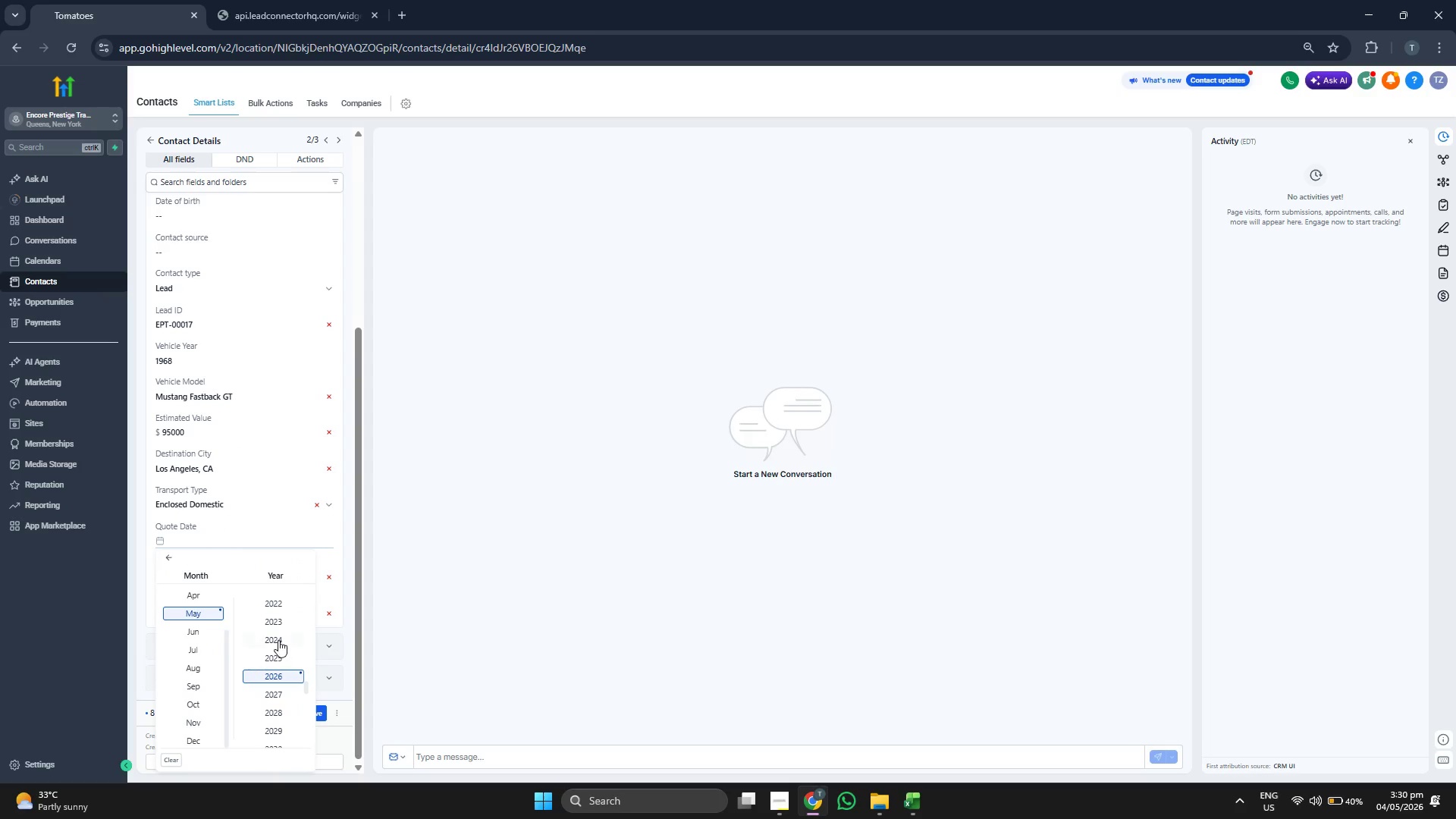 
left_click([278, 640])
 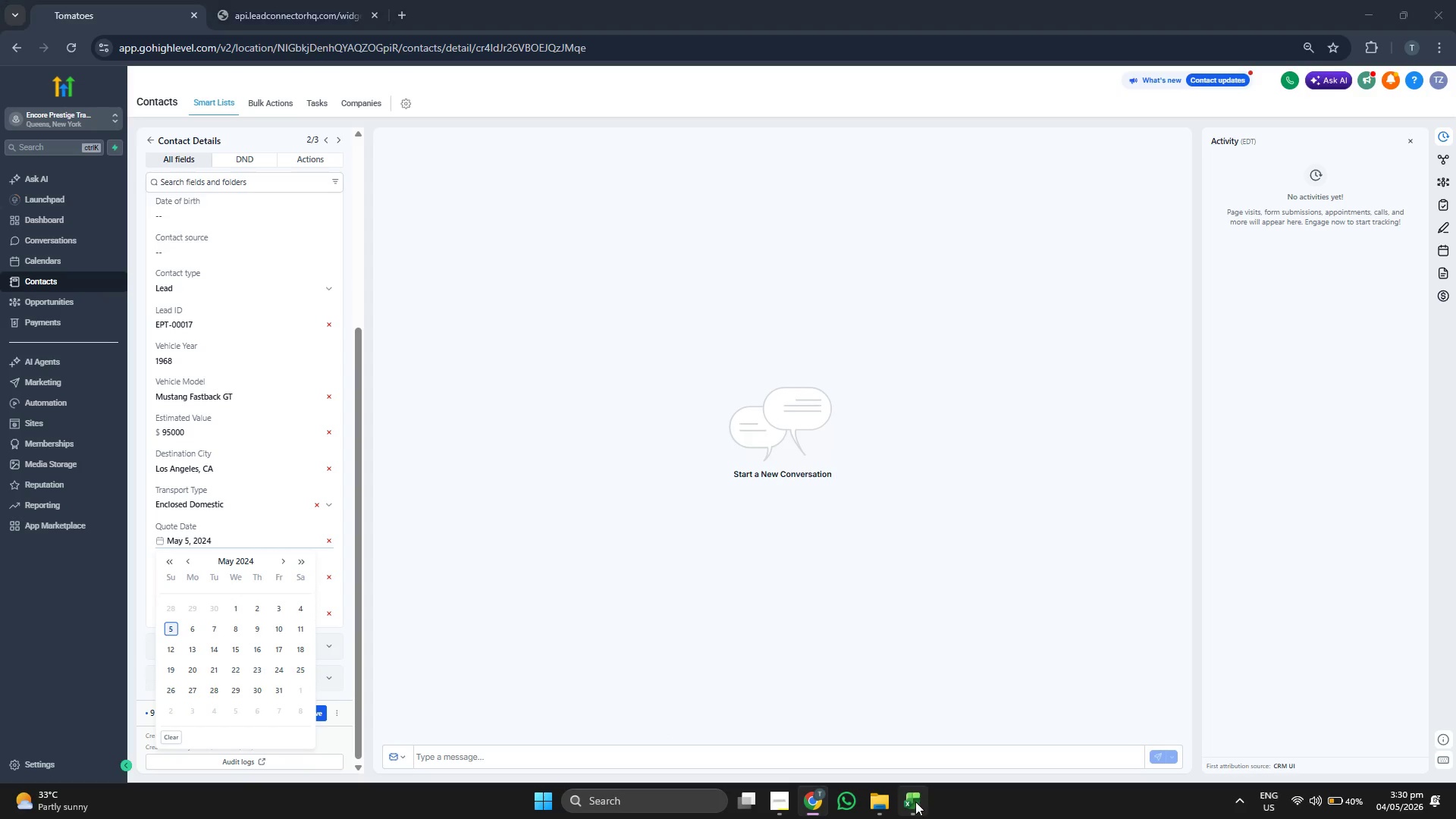 
wait(5.12)
 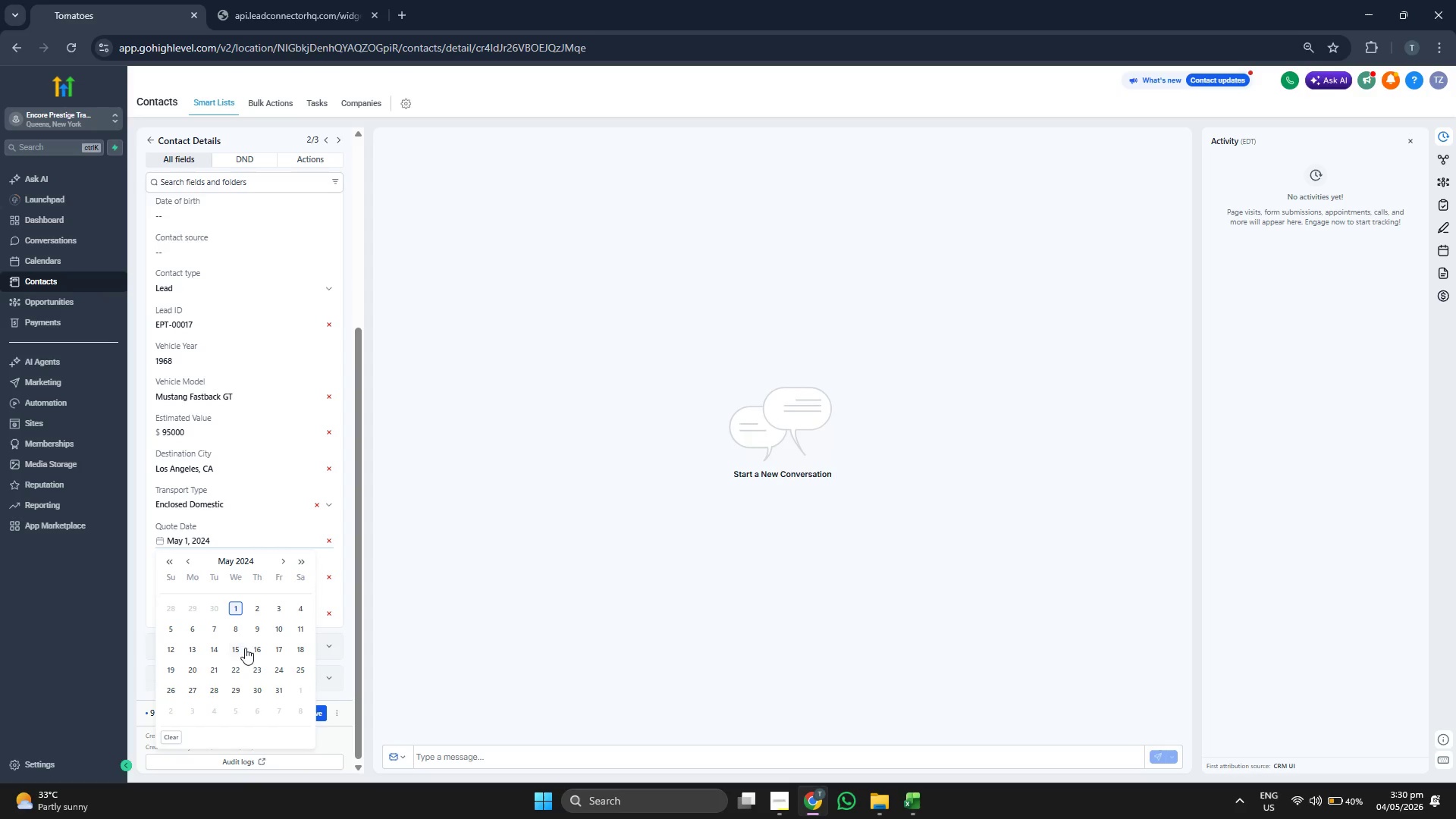 
left_click([915, 799])
 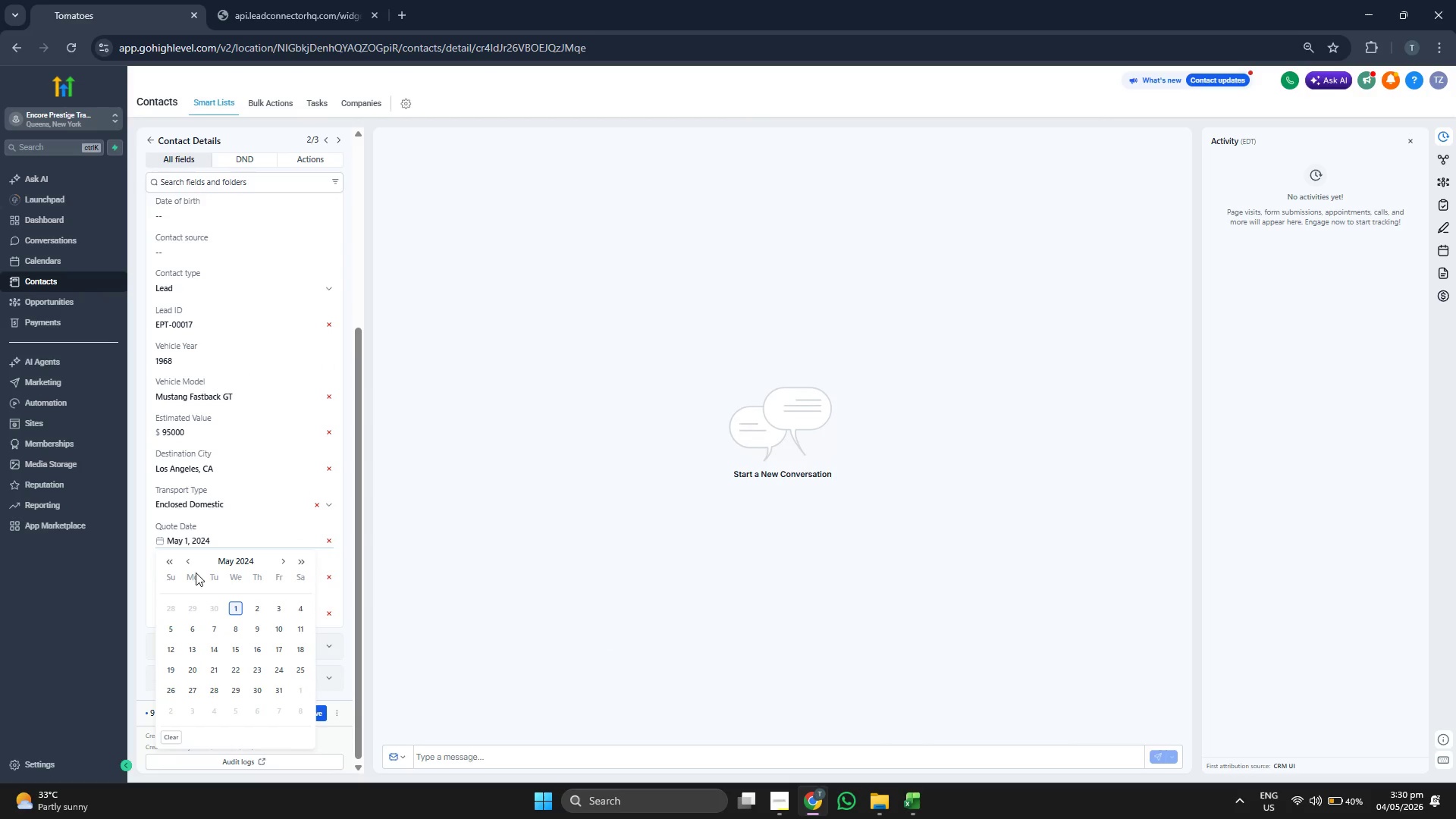 
left_click([300, 672])
 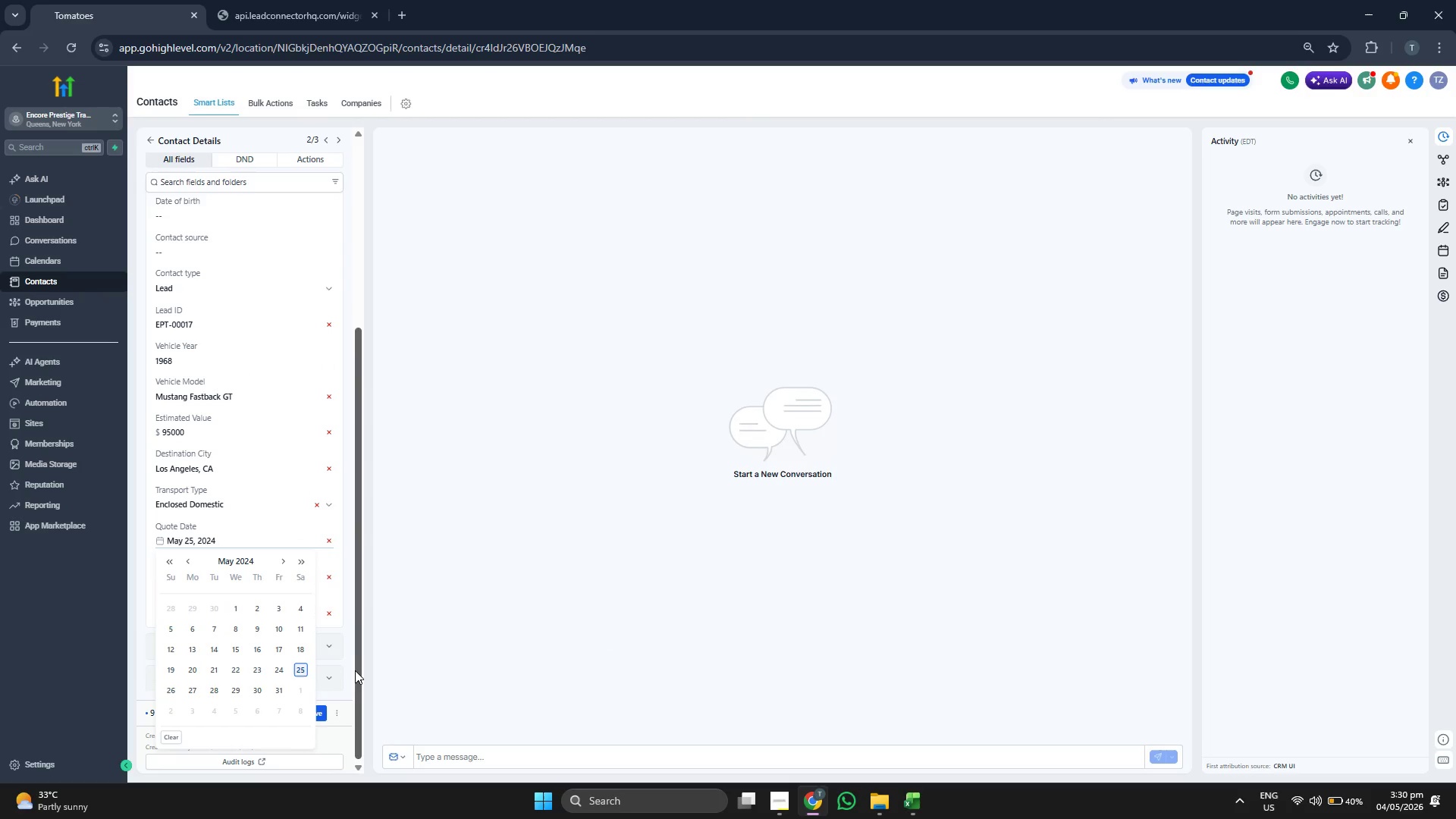 
left_click([349, 670])
 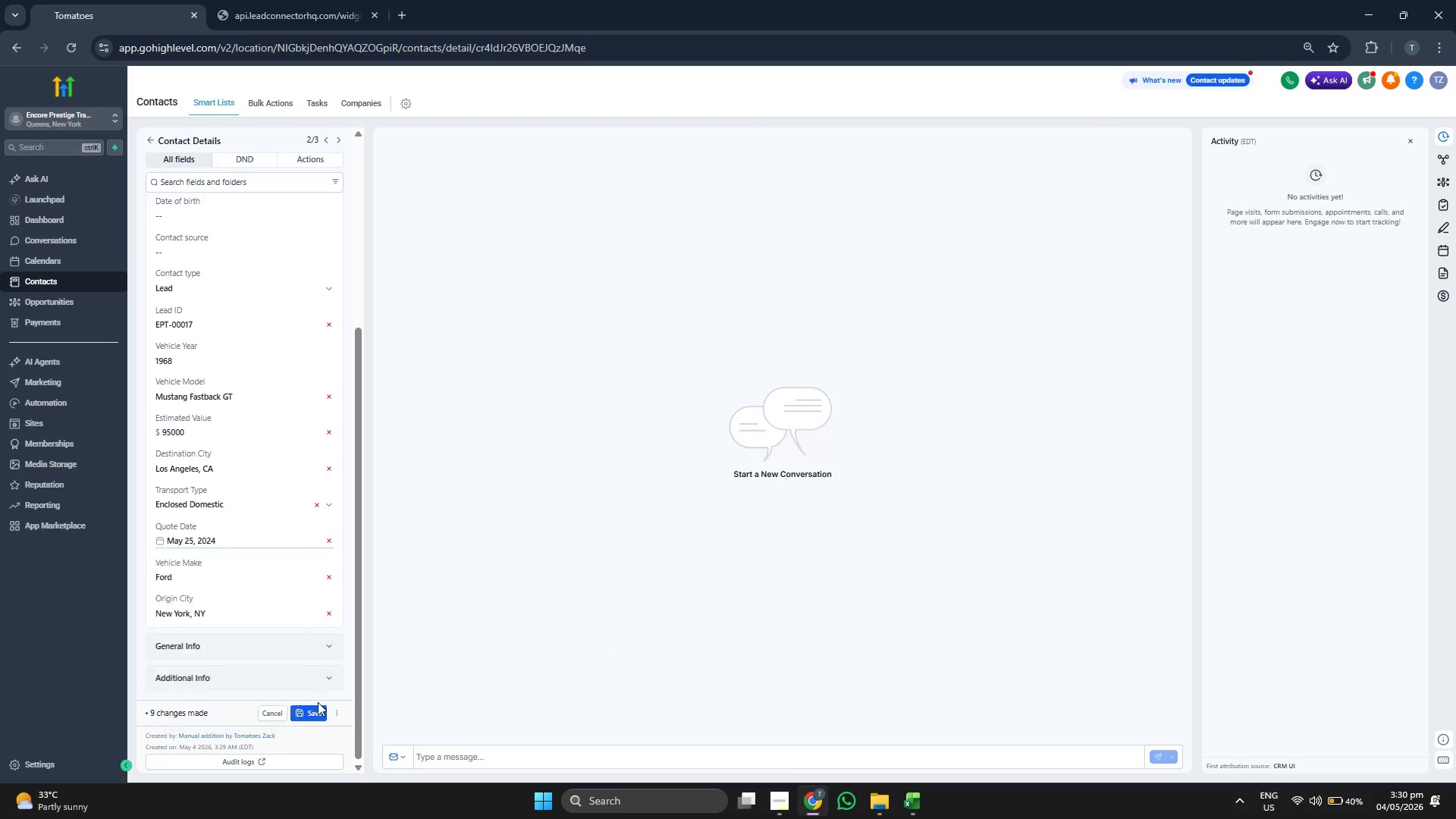 
left_click([314, 712])
 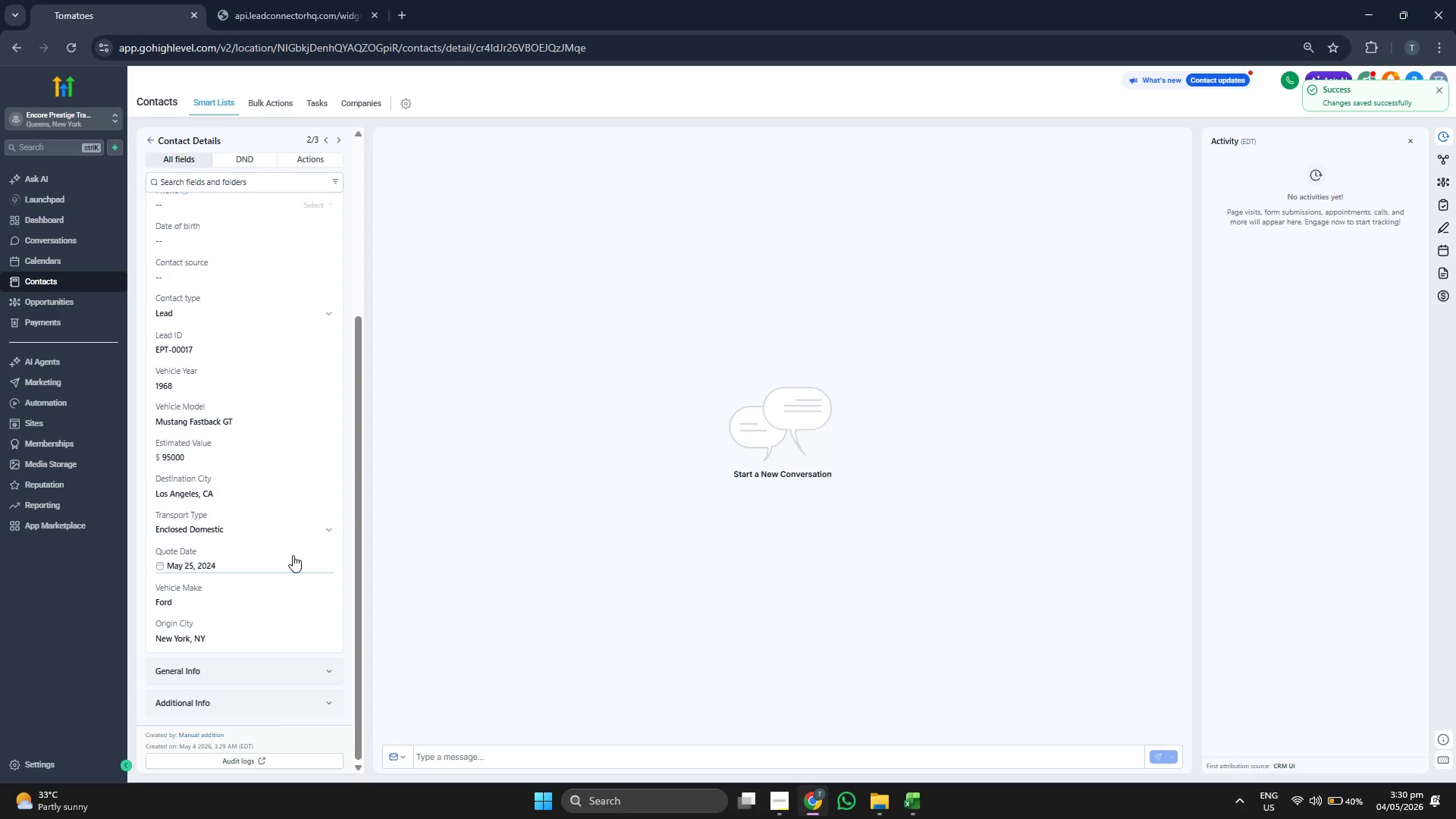 
scroll: coordinate [286, 508], scroll_direction: up, amount: 1.0
 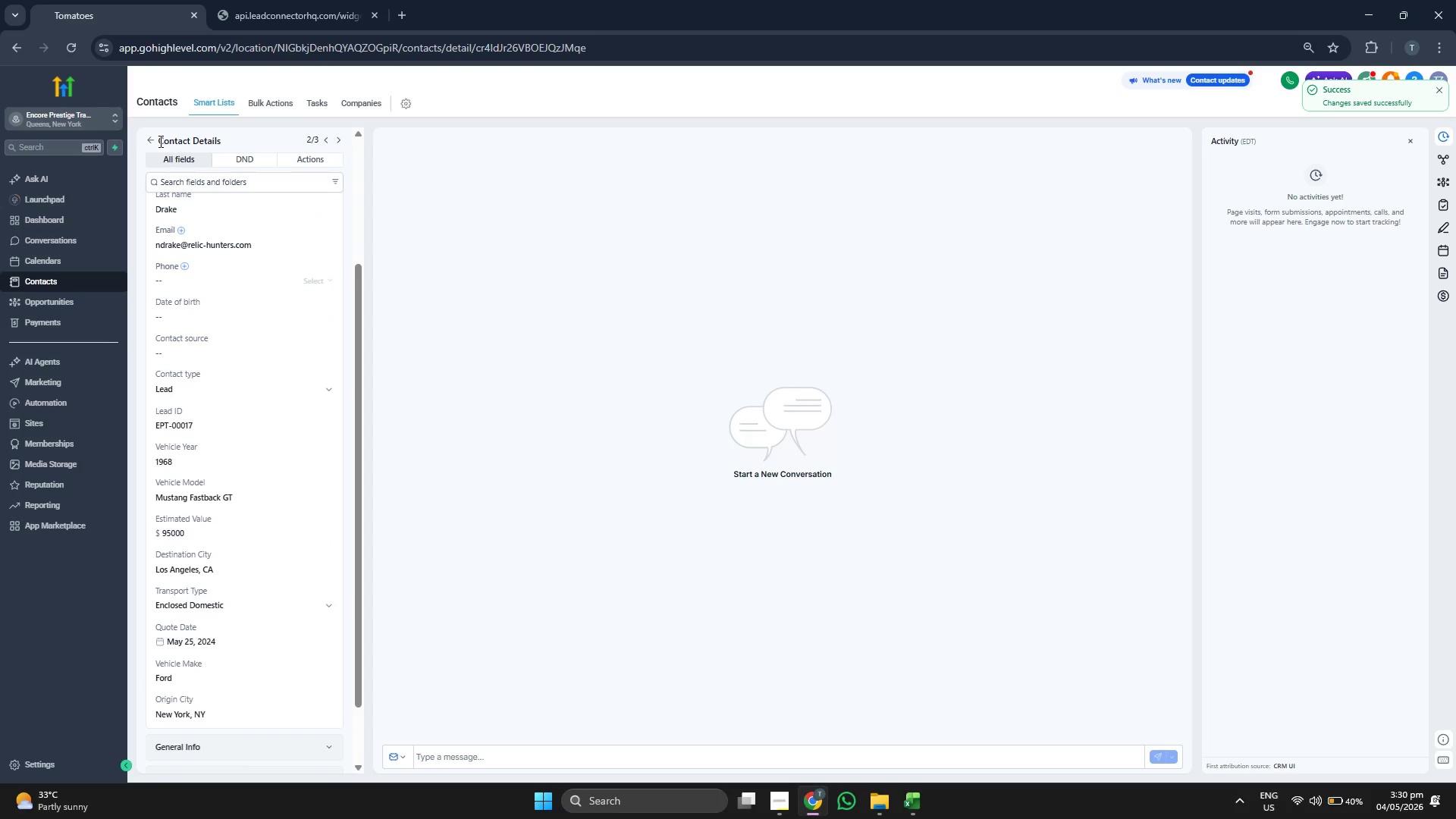 
double_click([142, 141])
 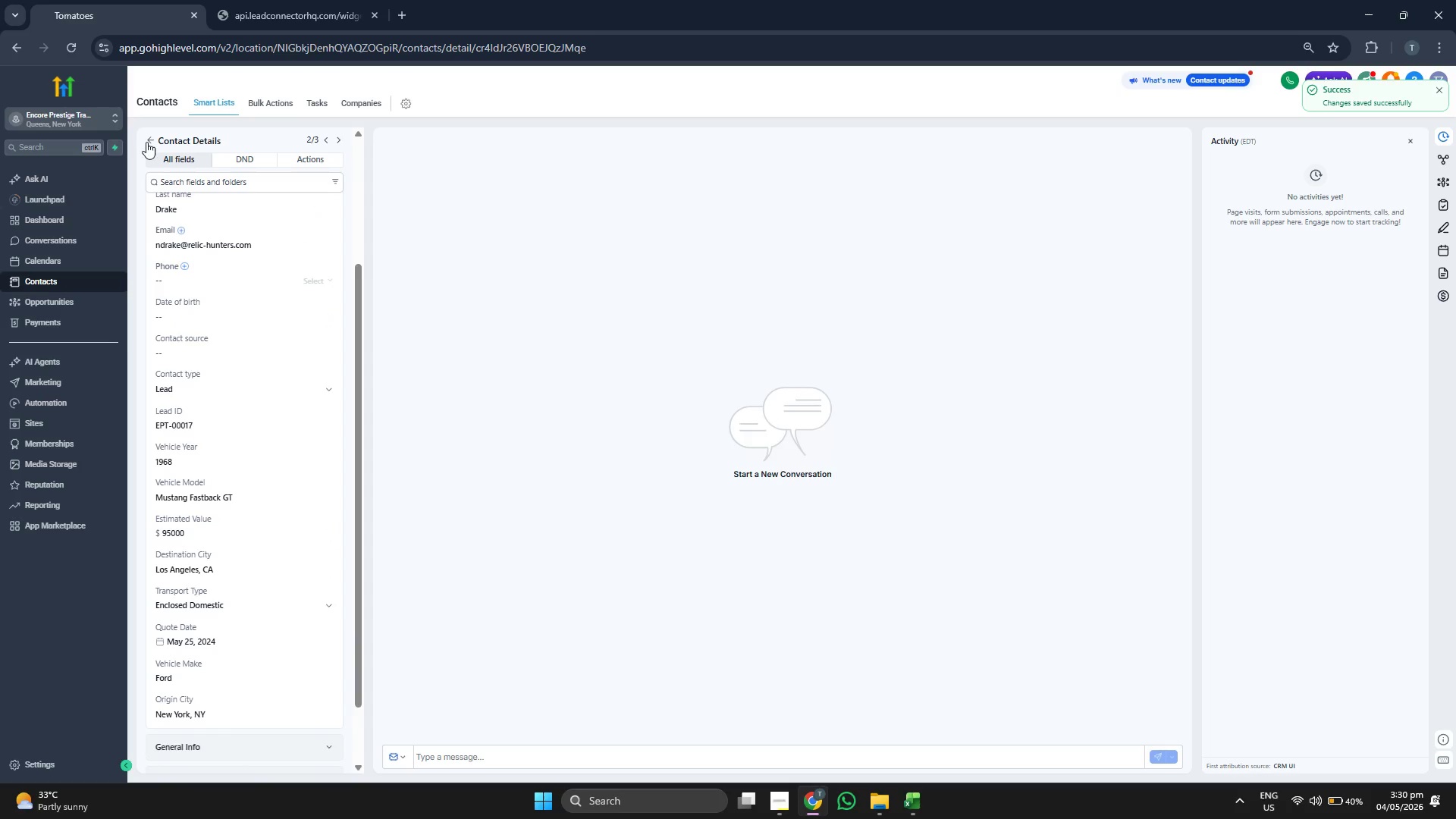 
triple_click([147, 142])
 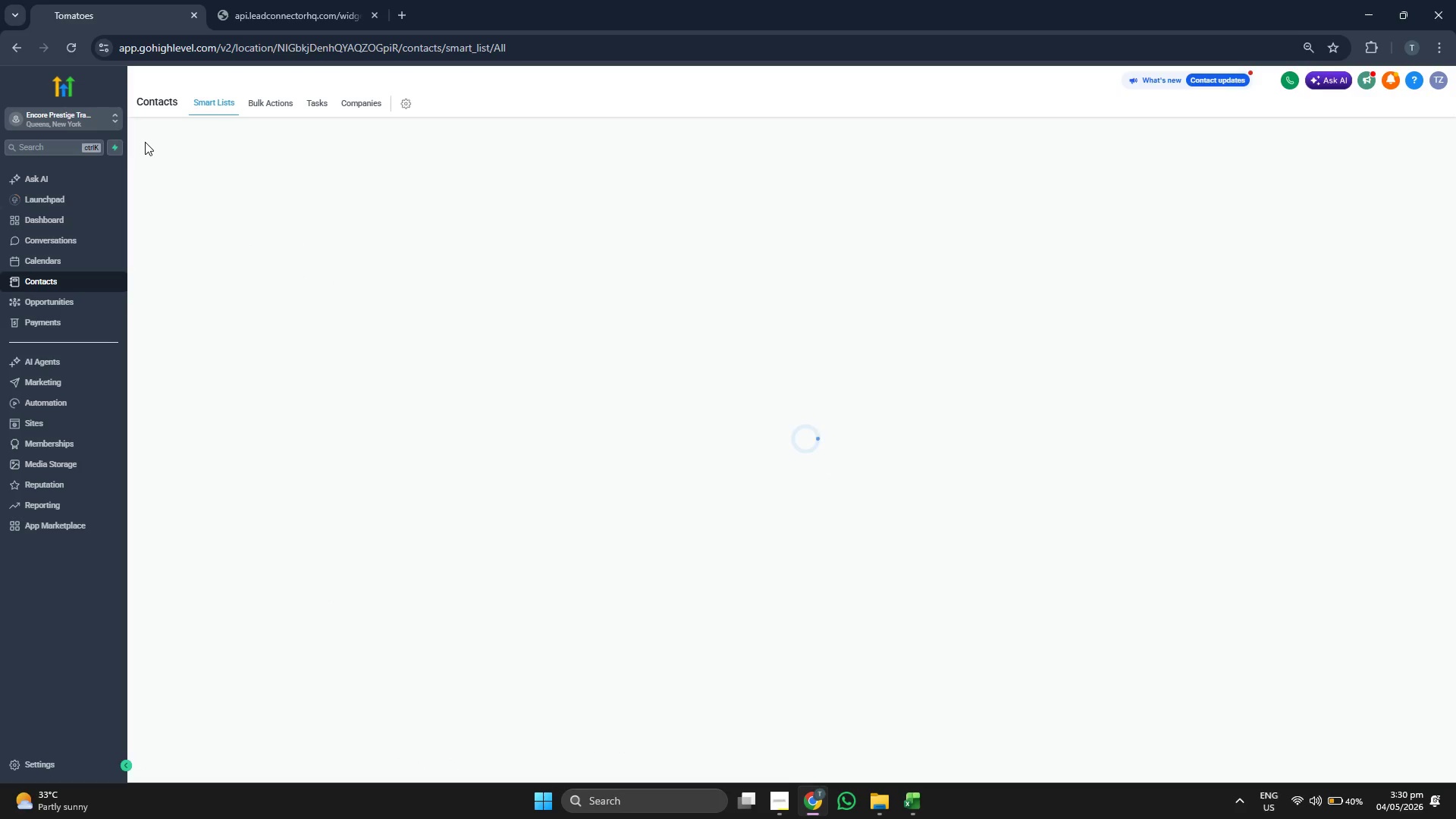 
mouse_move([171, 140])
 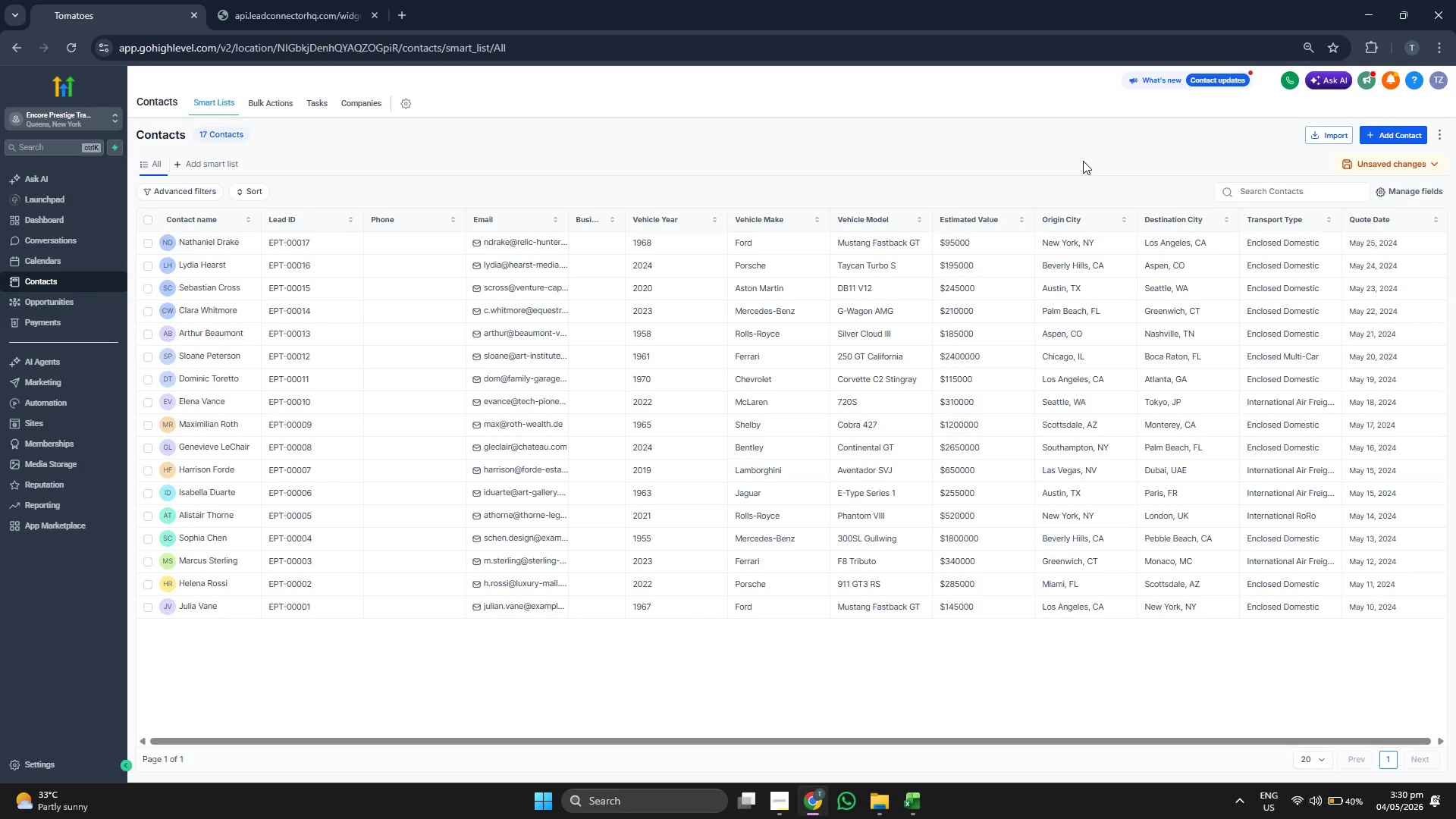 
wait(9.88)
 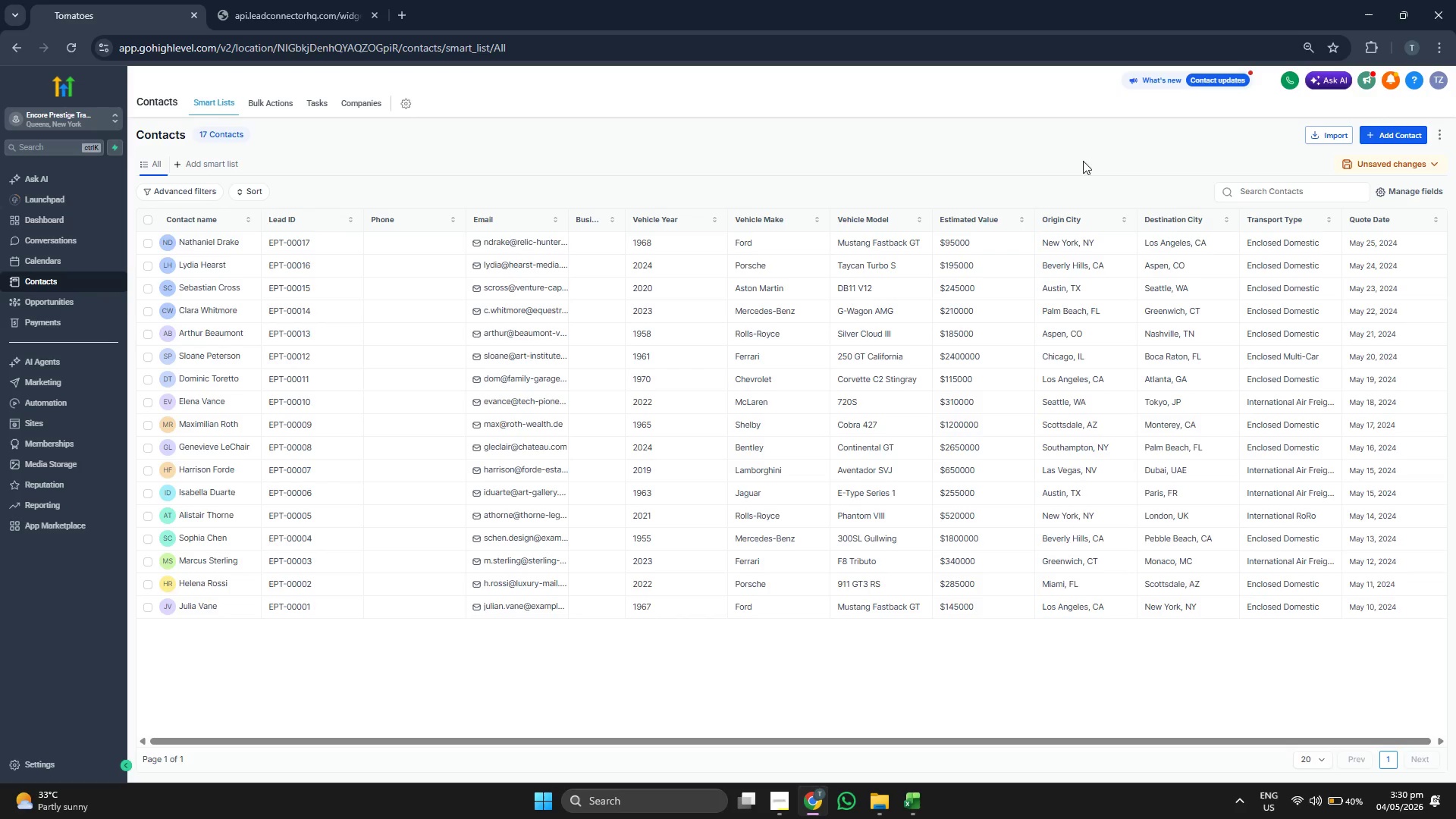 
left_click([916, 804])
 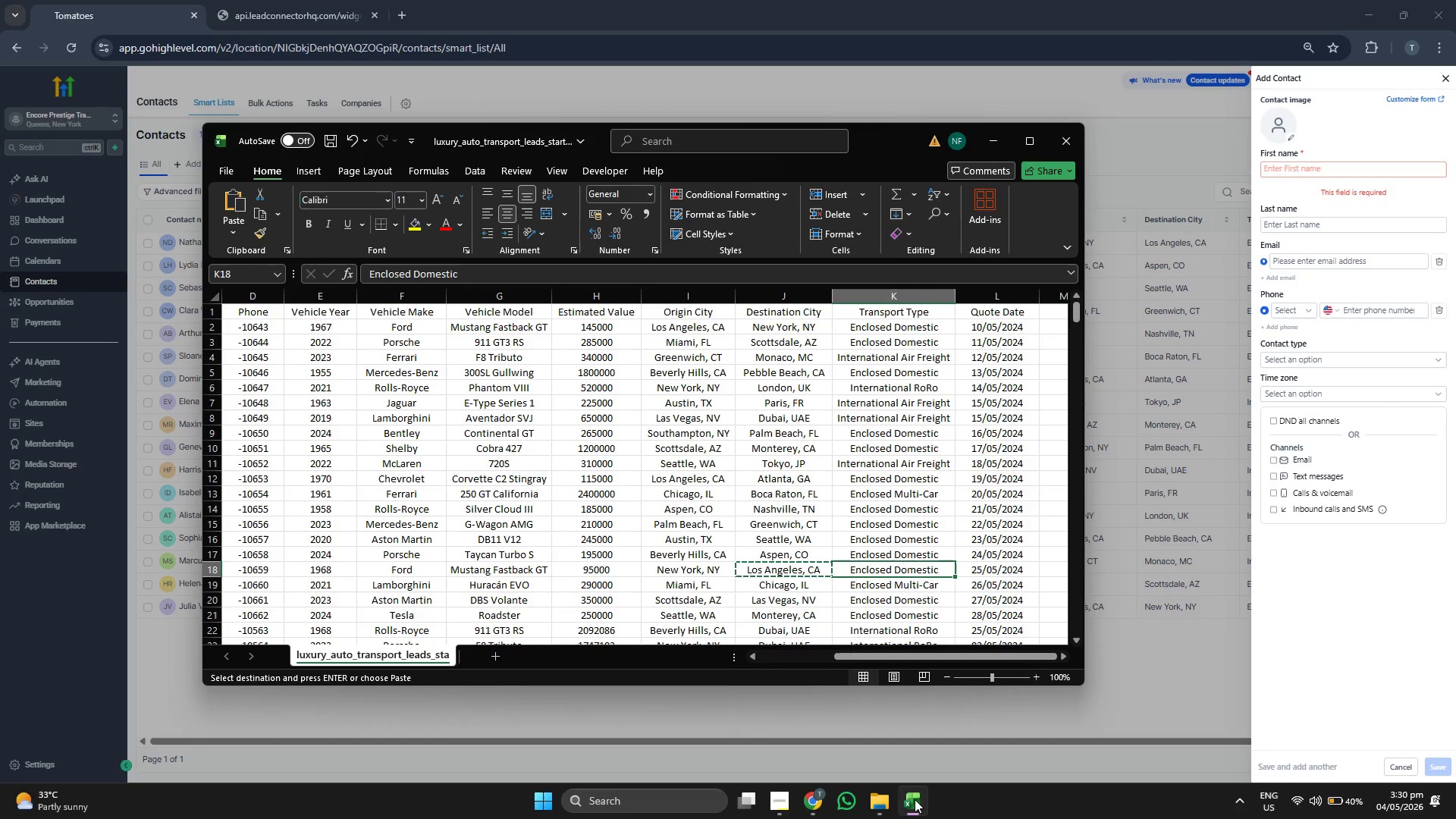 
key(ArrowDown)
 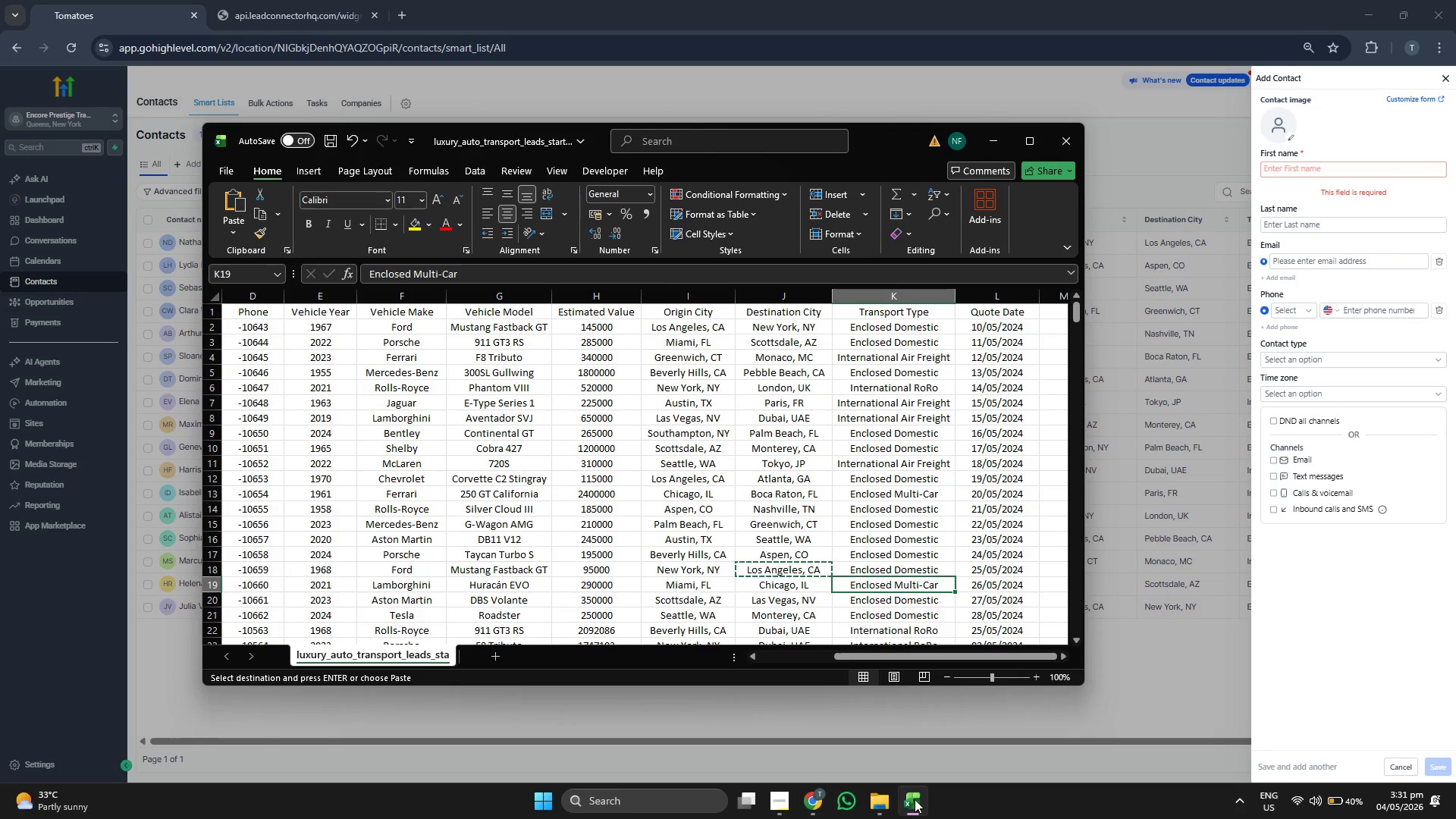 
key(ArrowLeft)
 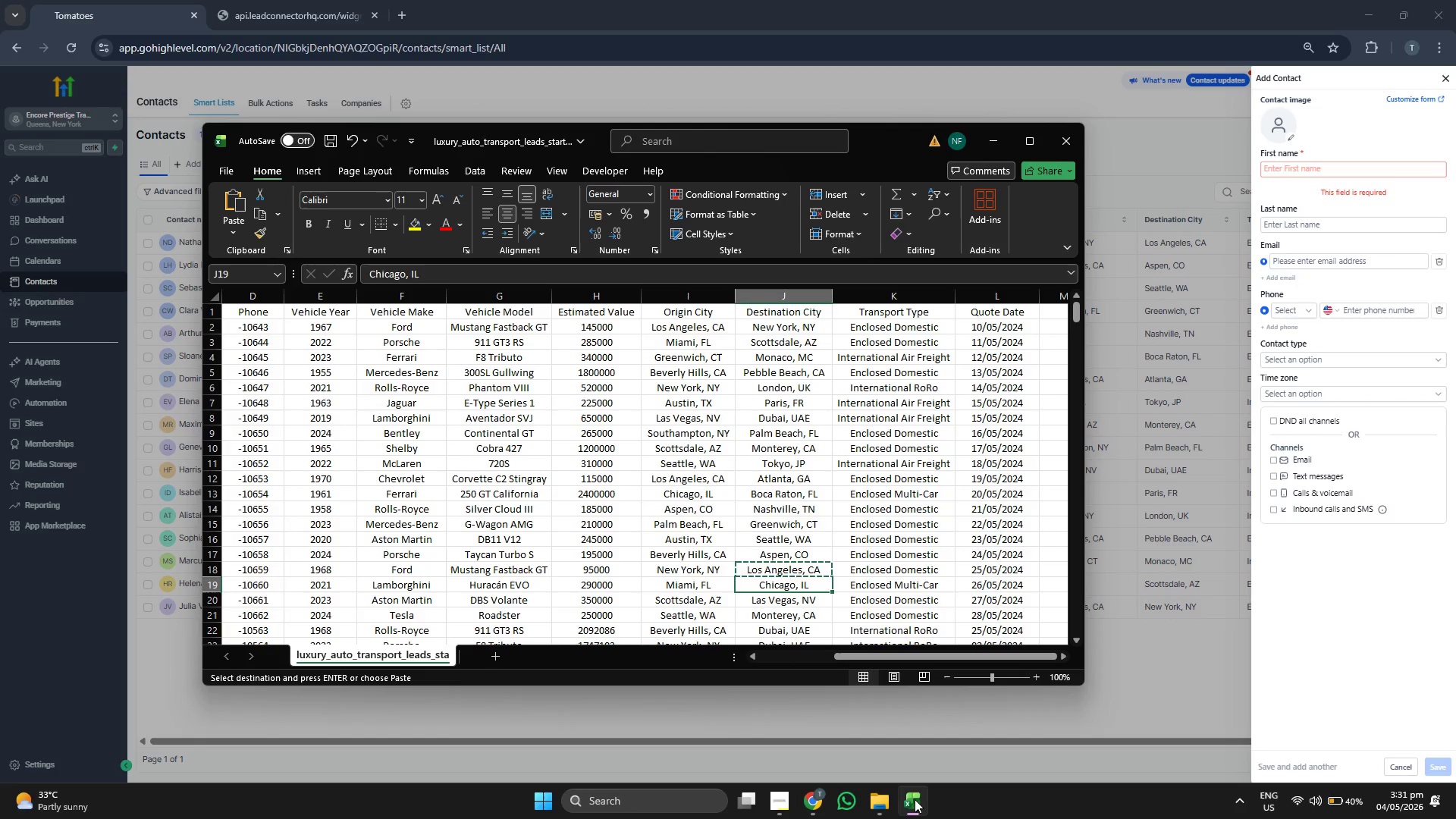 
key(ArrowLeft)
 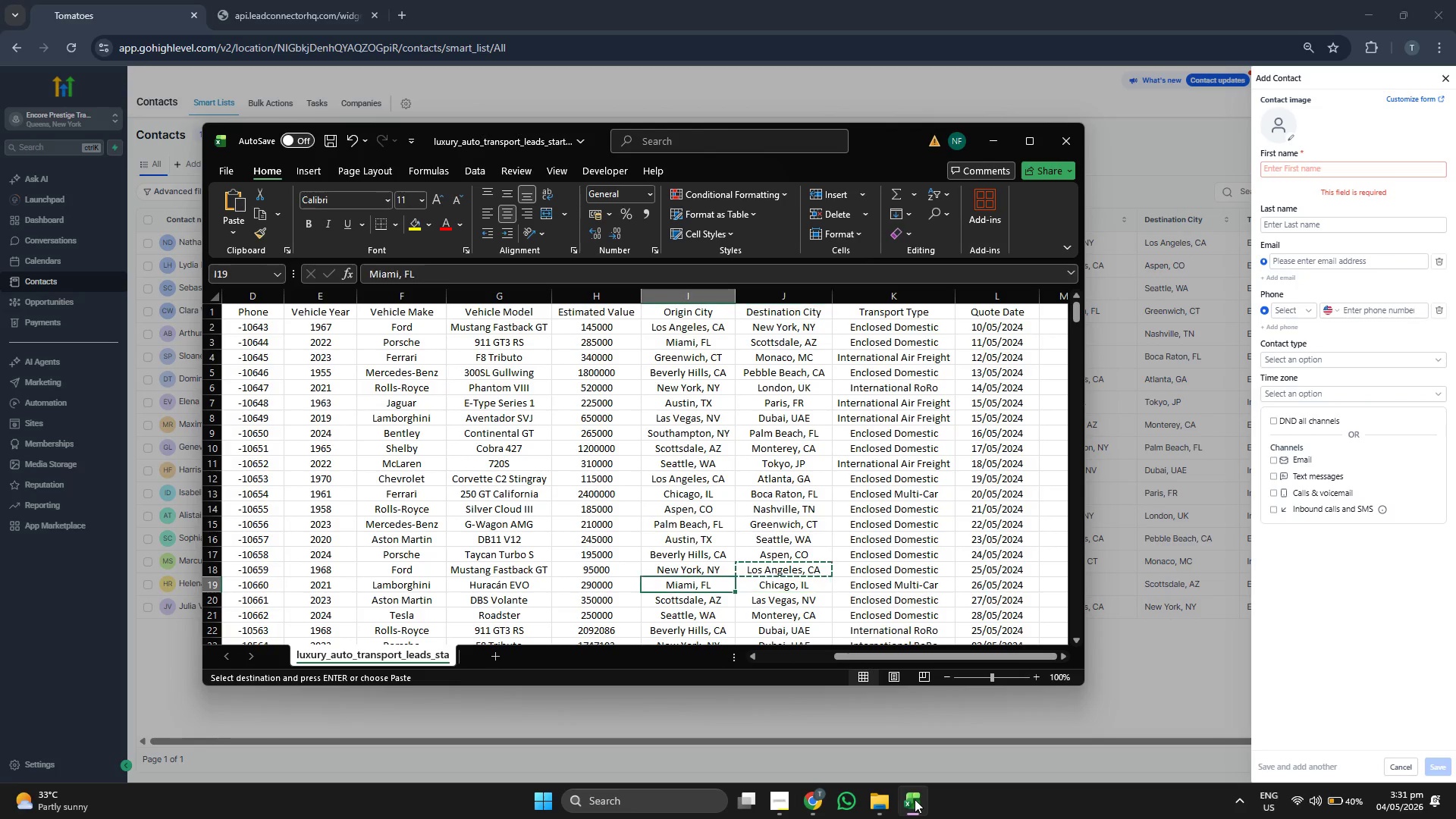 
key(ArrowLeft)
 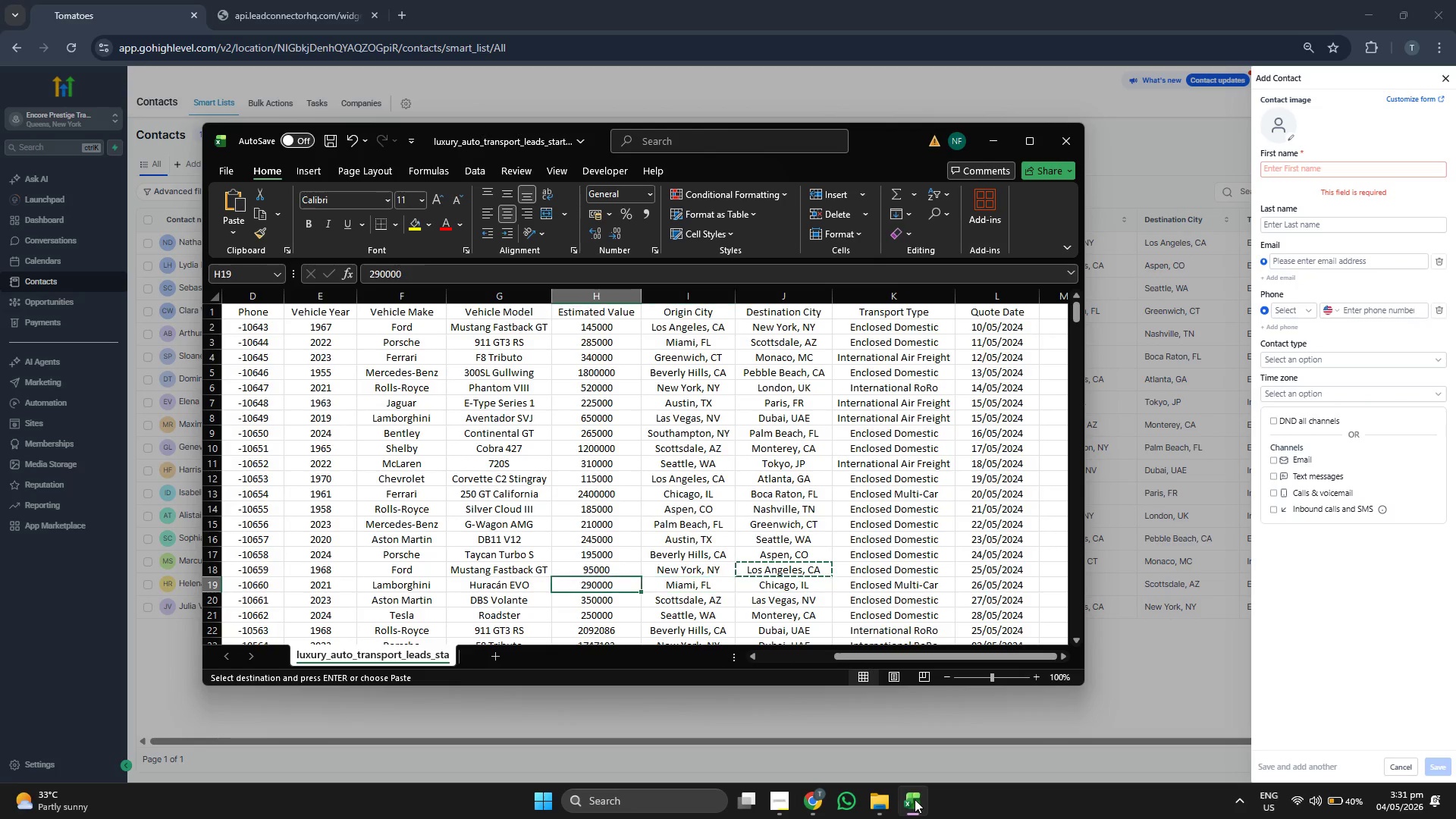 
key(ArrowLeft)
 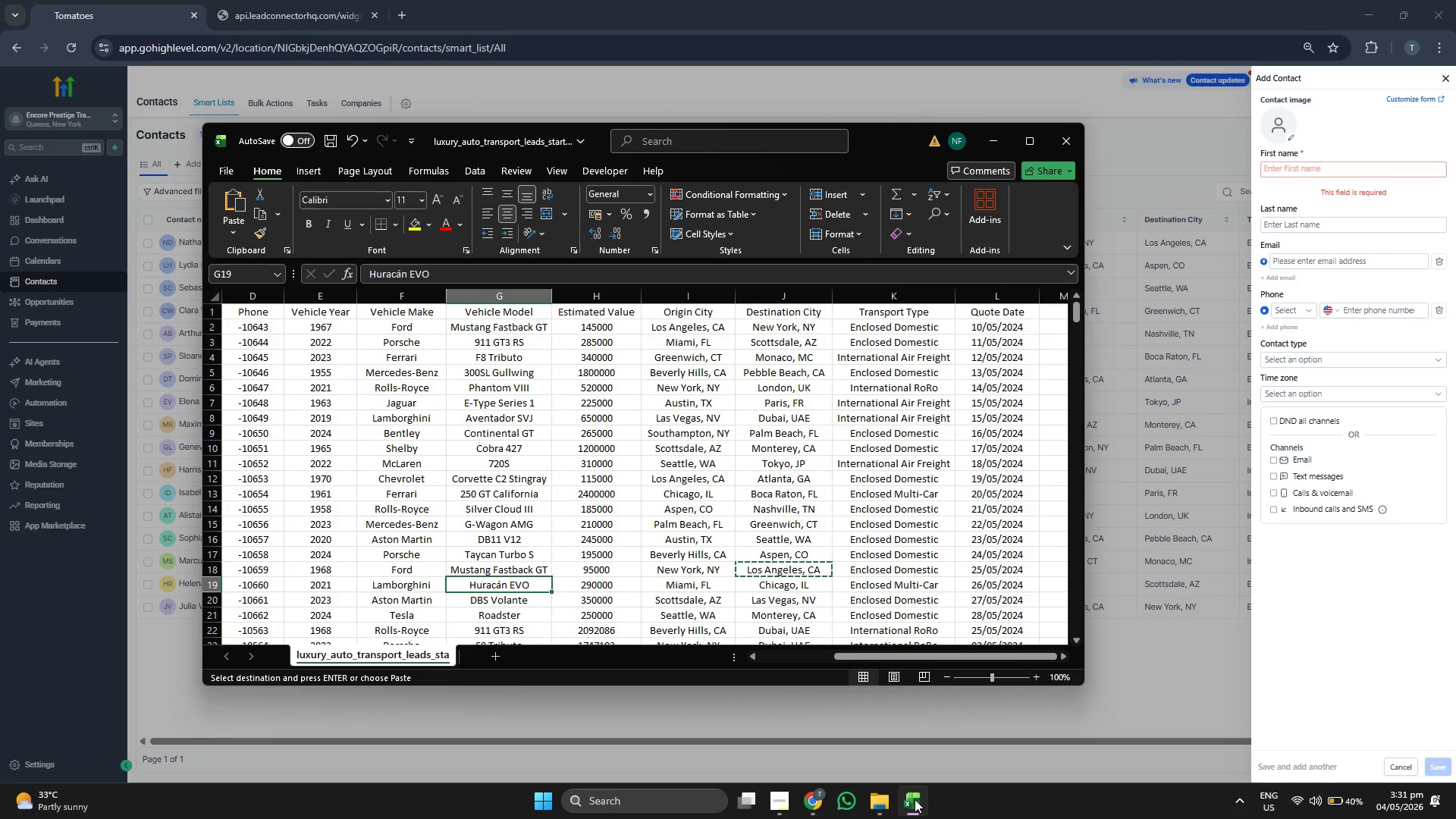 
key(ArrowLeft)
 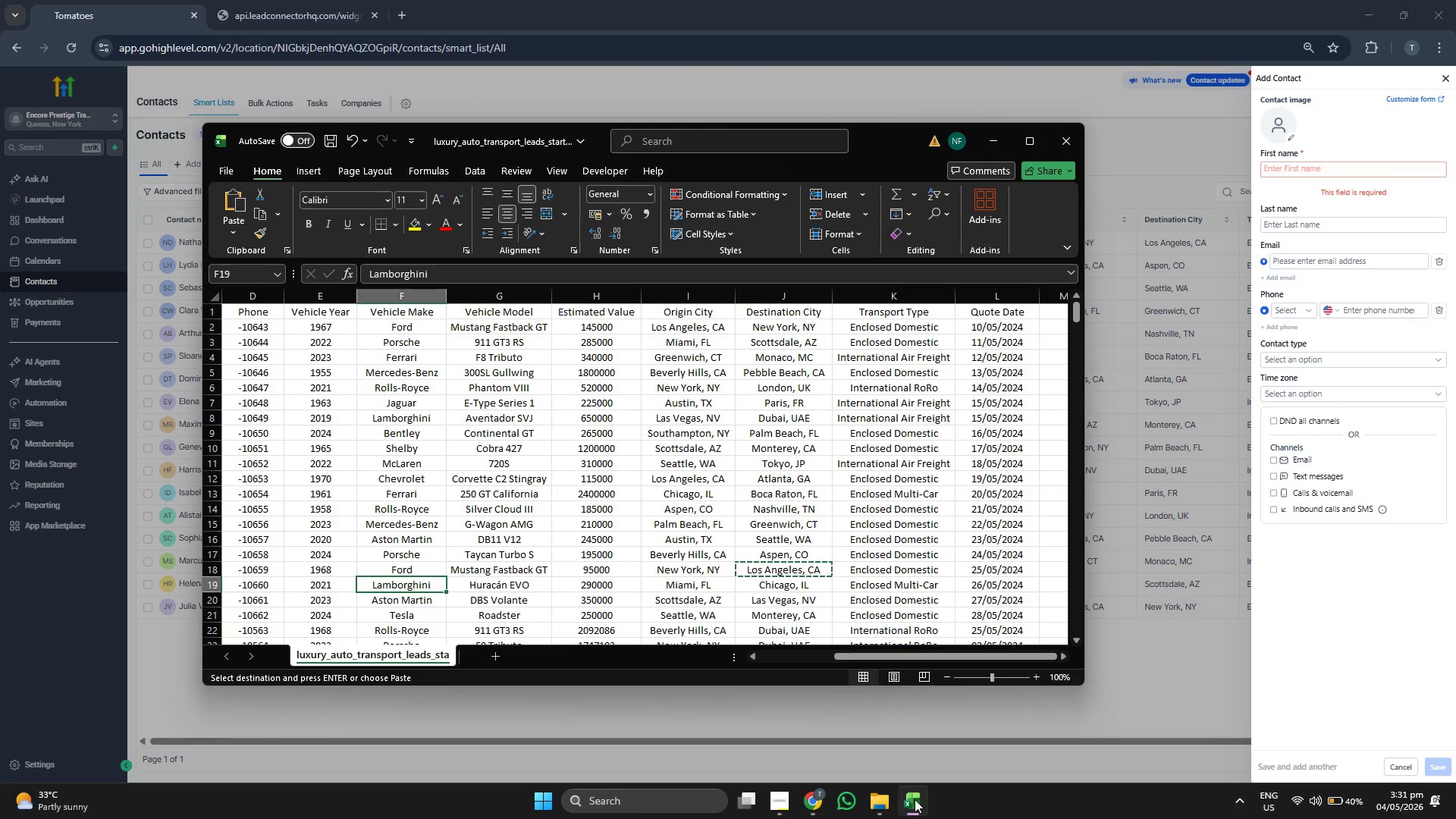 
key(ArrowLeft)
 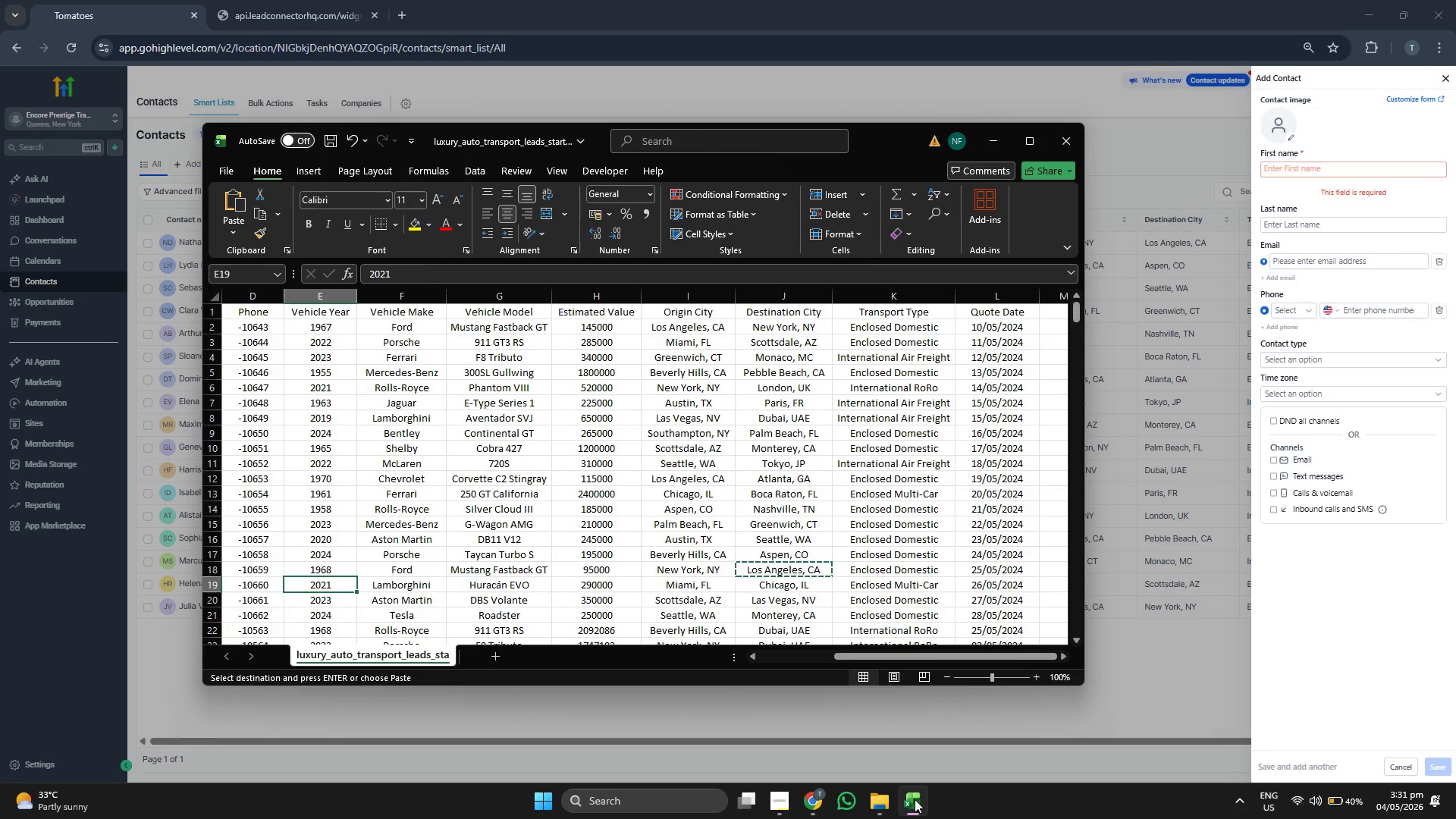 
key(ArrowLeft)
 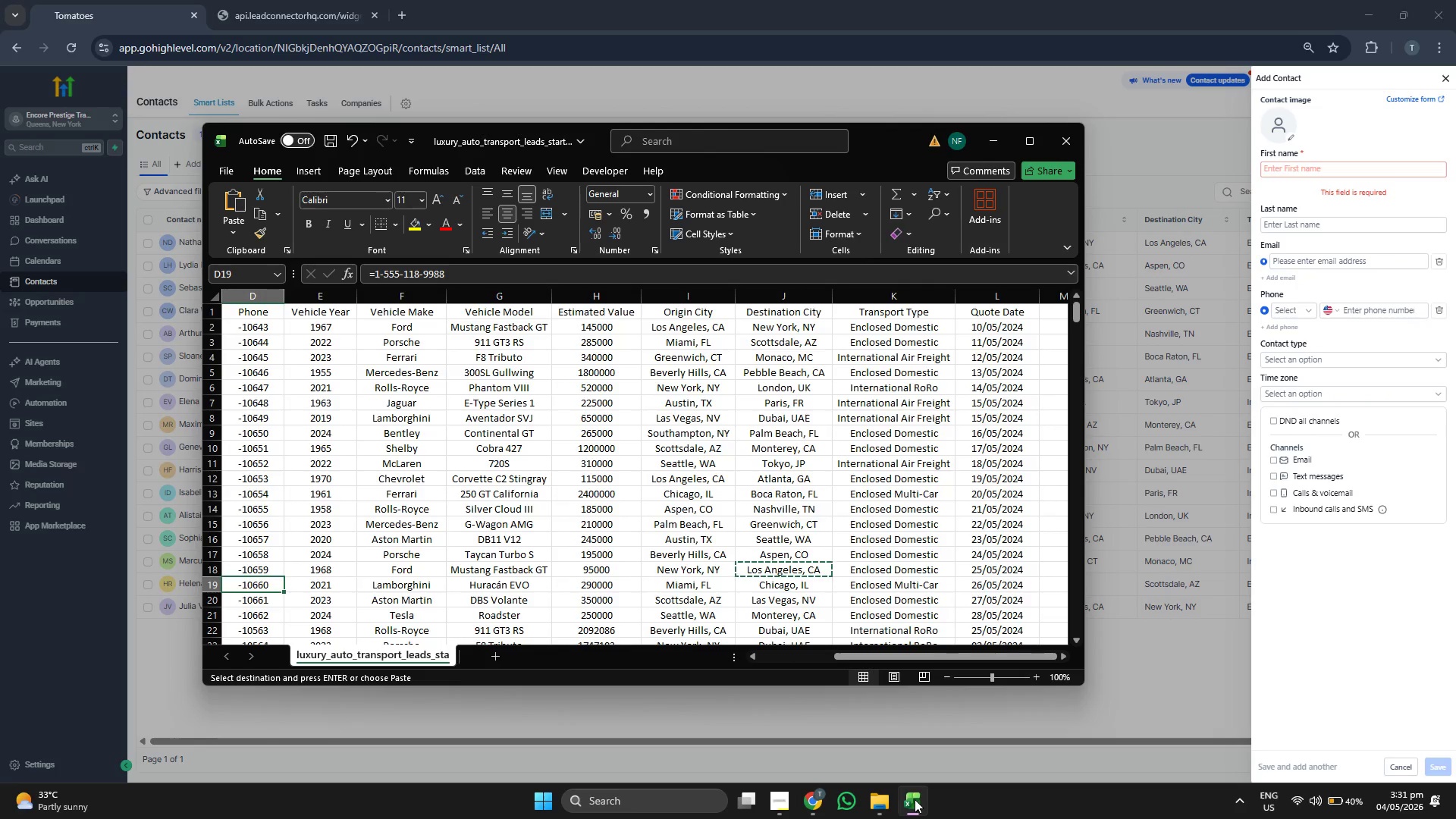 
key(ArrowLeft)
 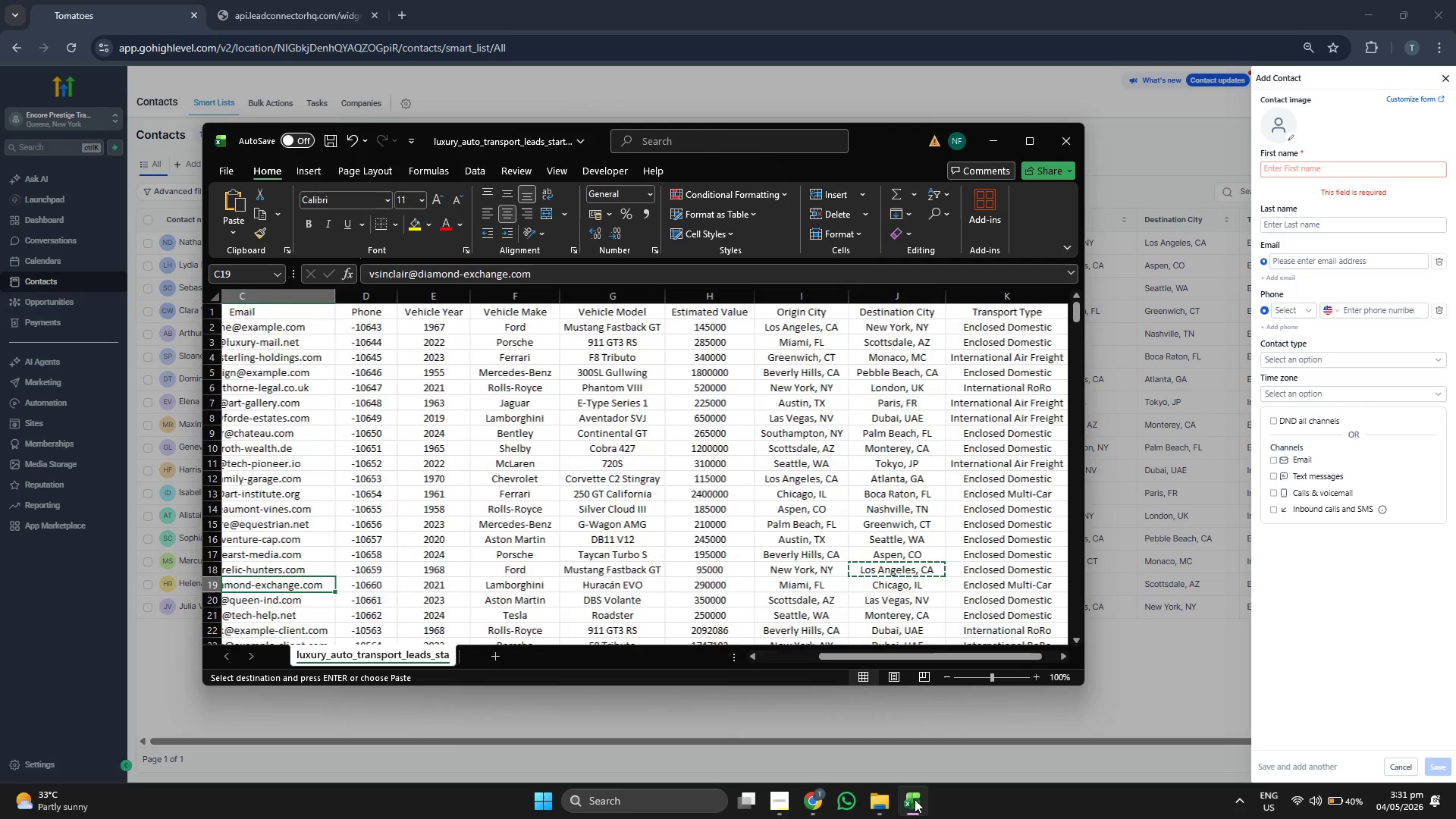 
key(ArrowLeft)
 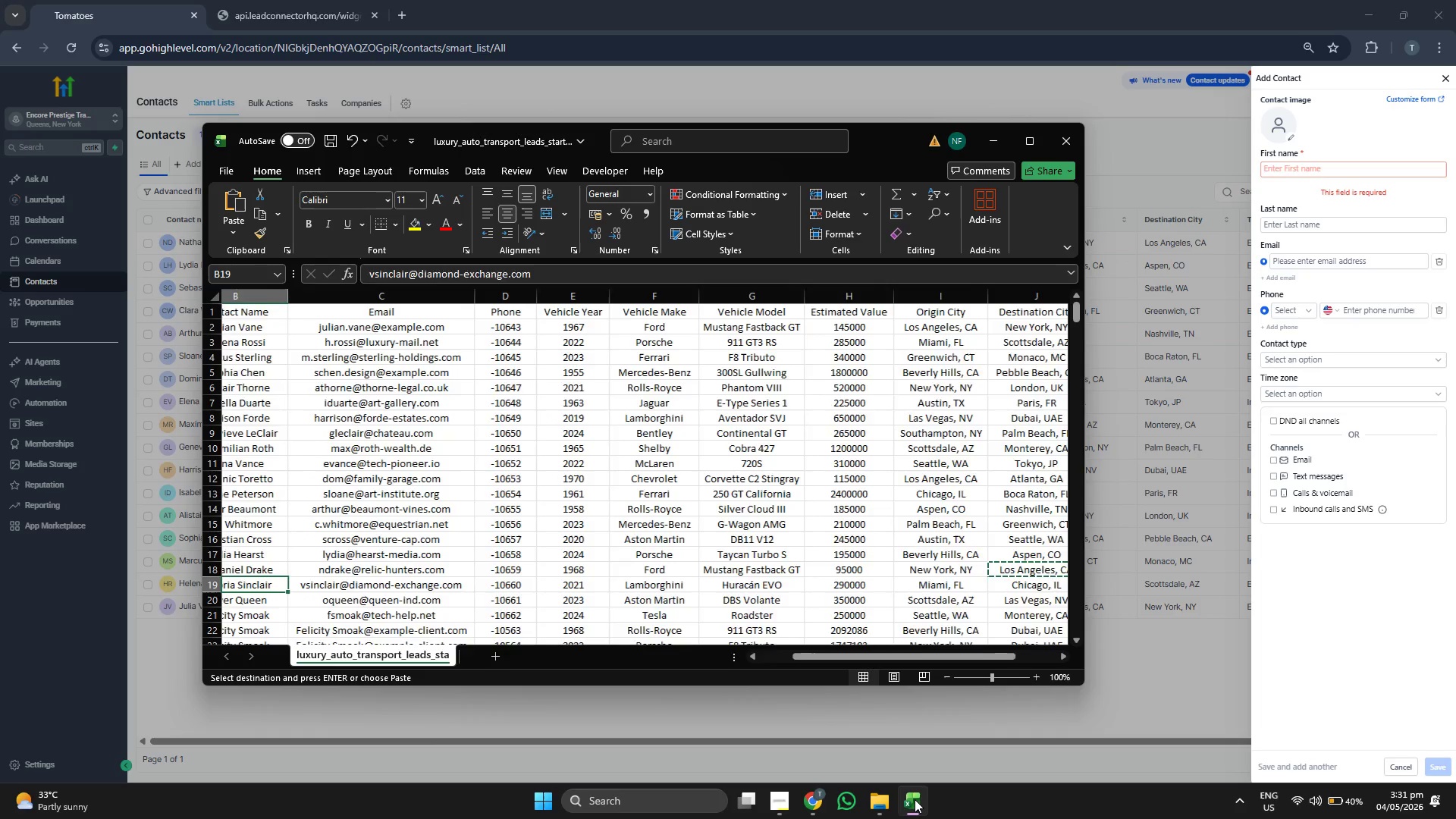 
key(ArrowLeft)
 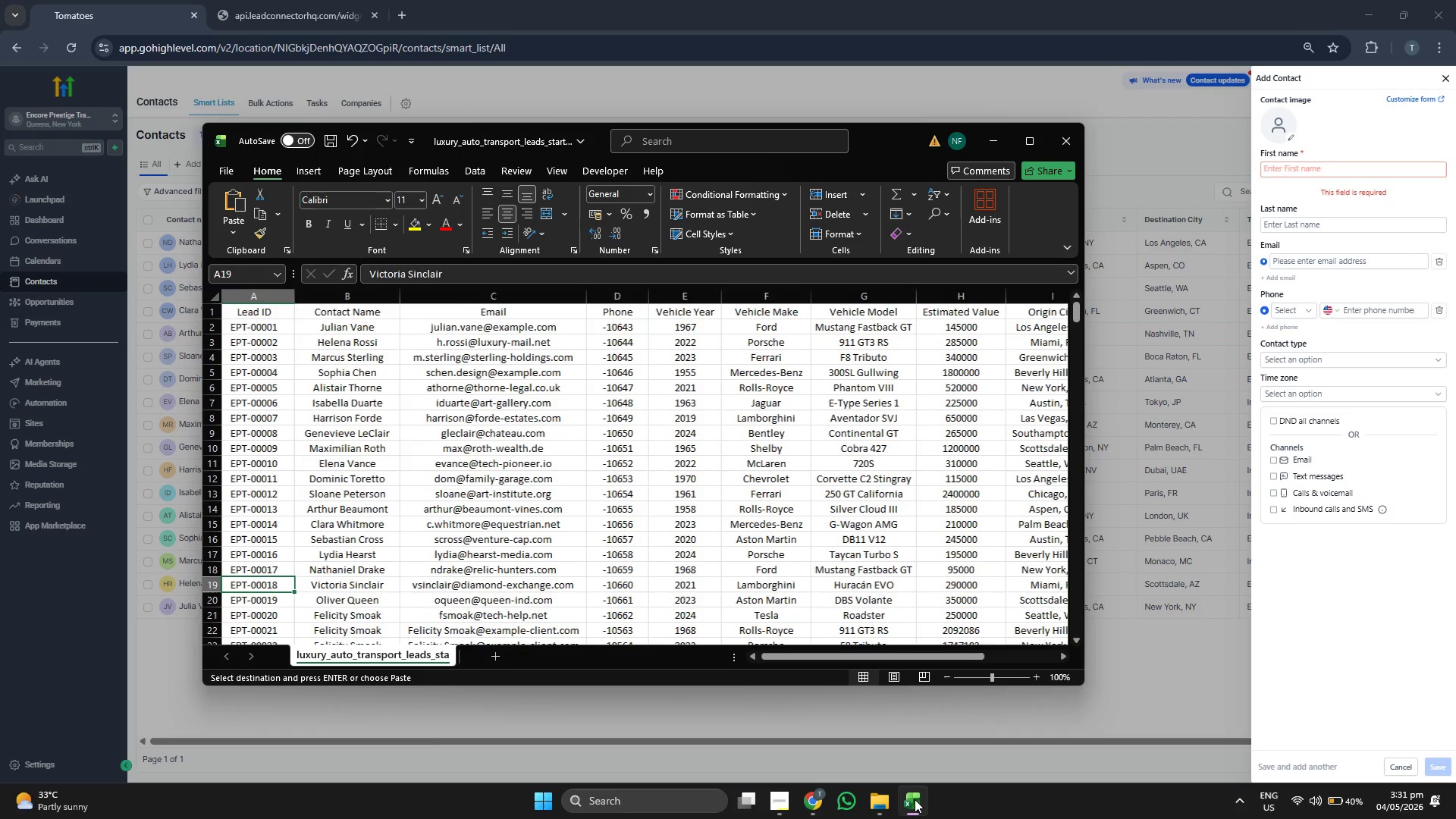 
key(ArrowLeft)
 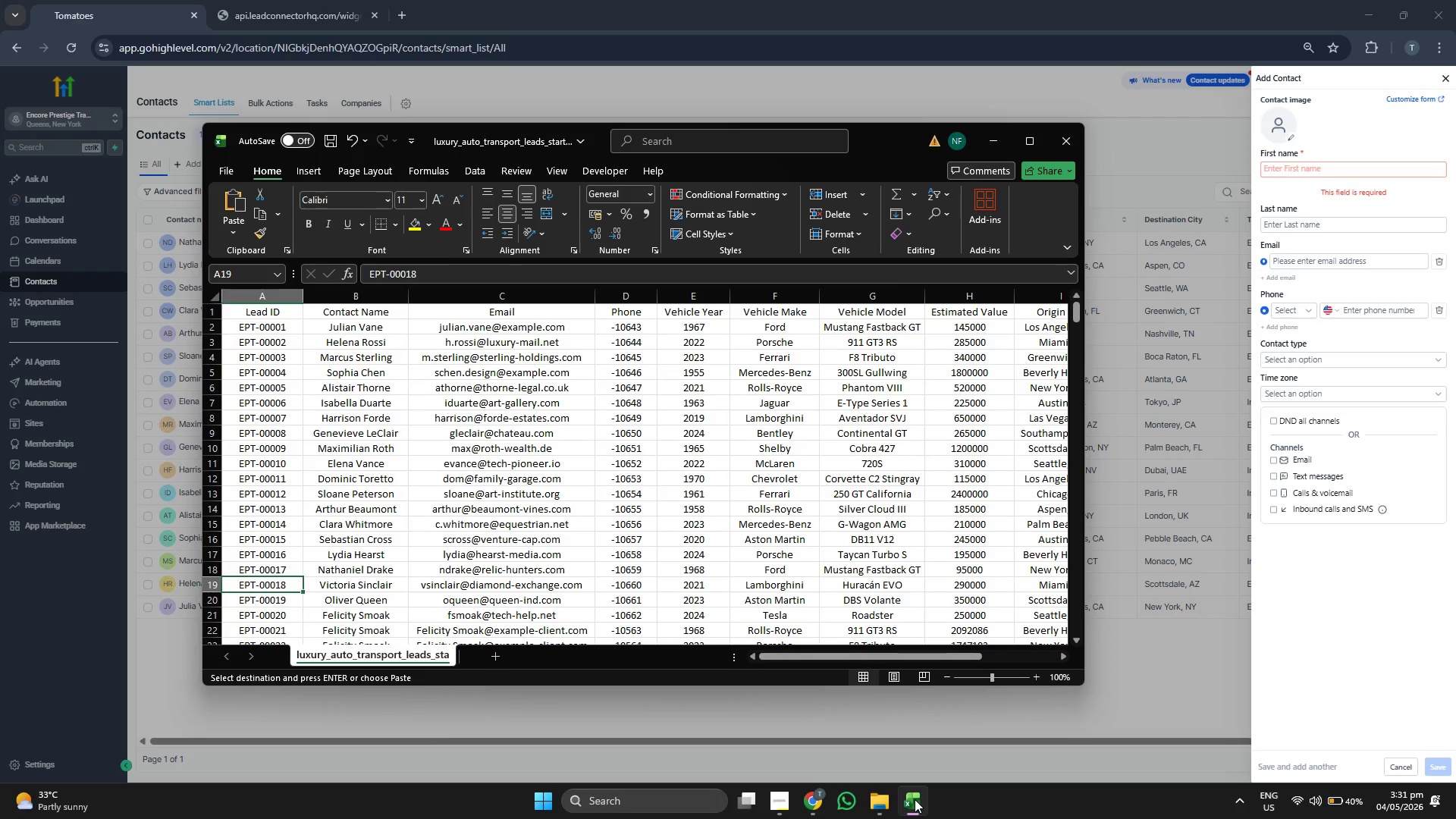 
key(ArrowRight)
 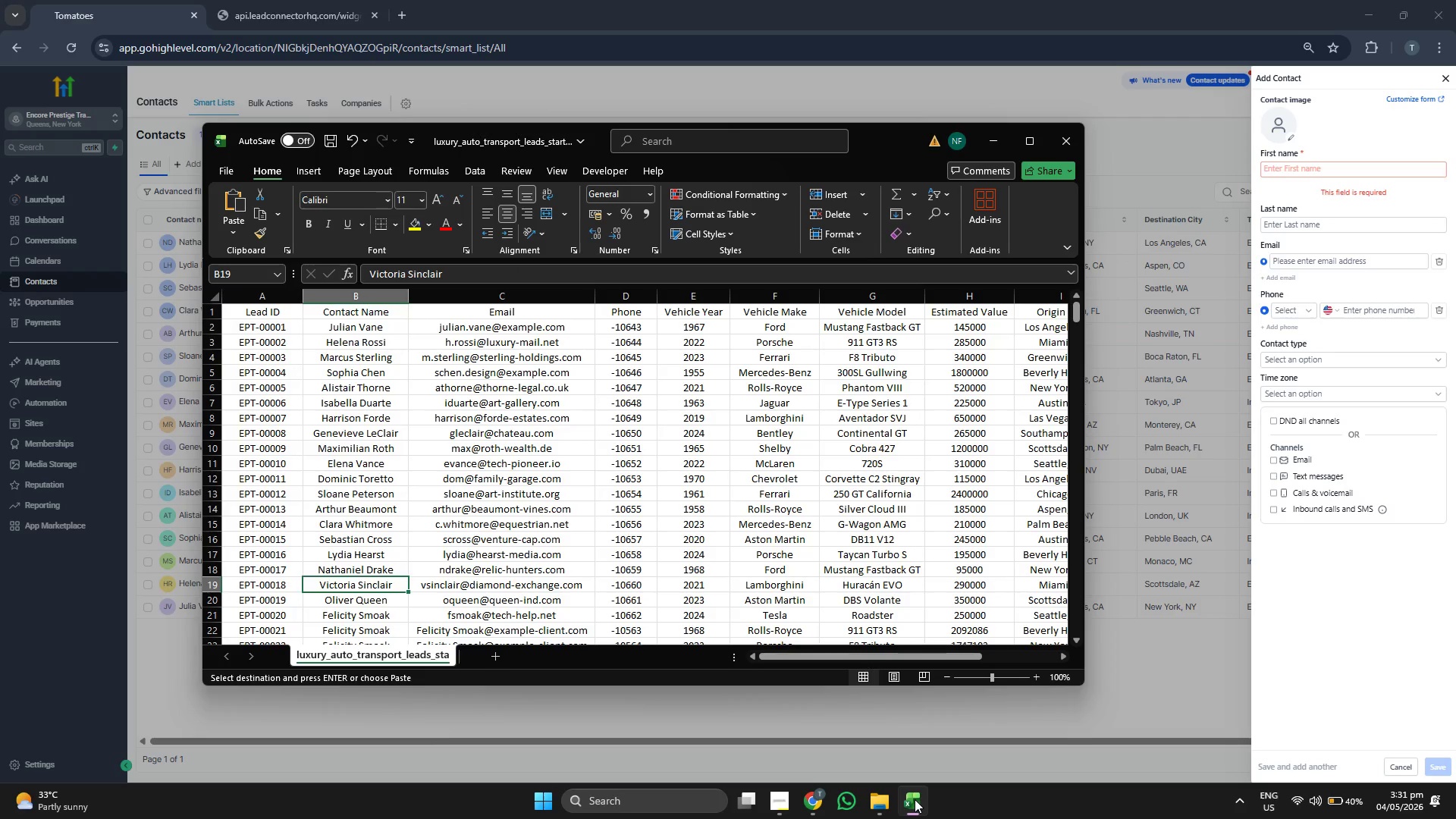 
key(ArrowRight)
 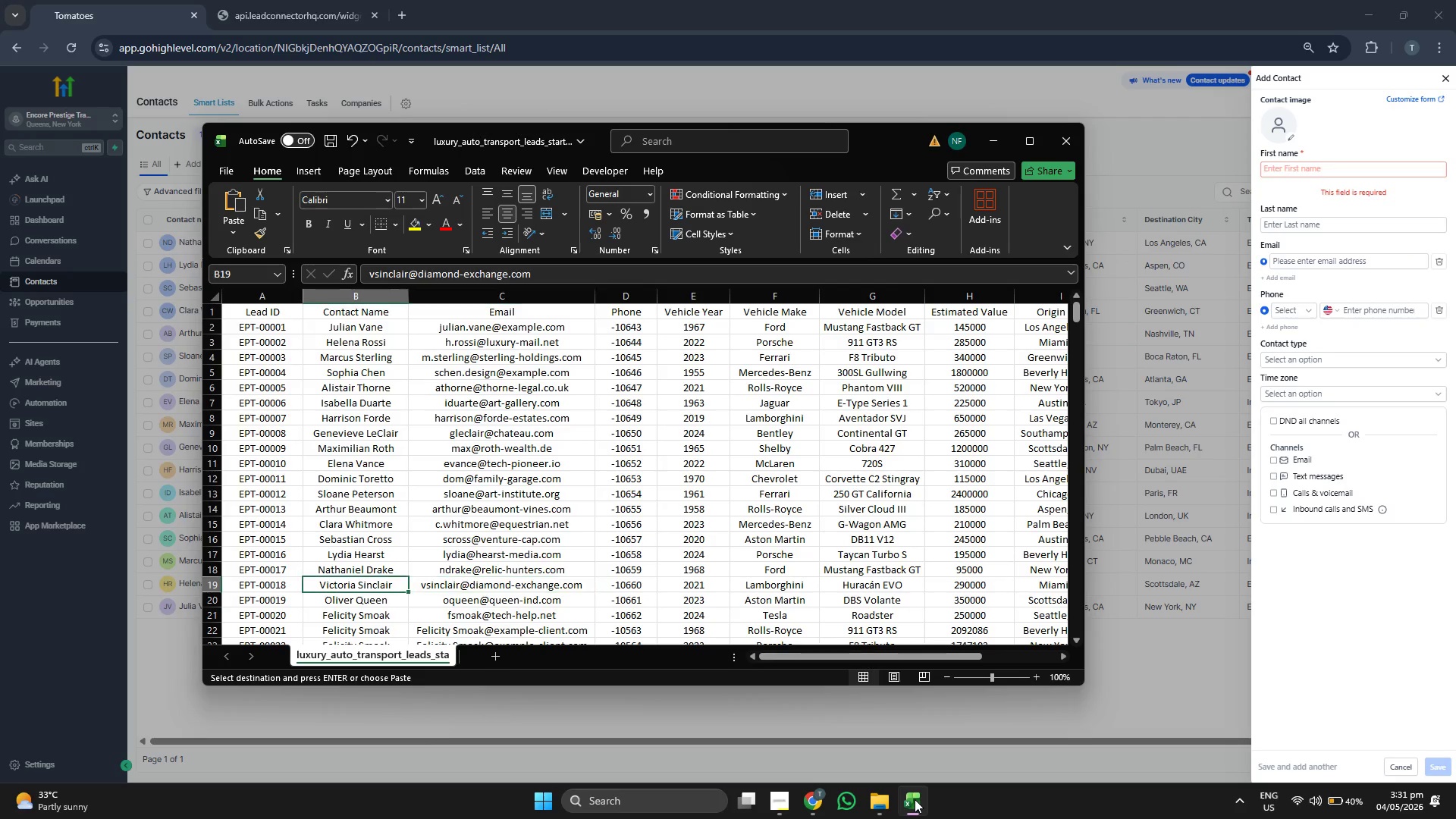 
key(ArrowLeft)
 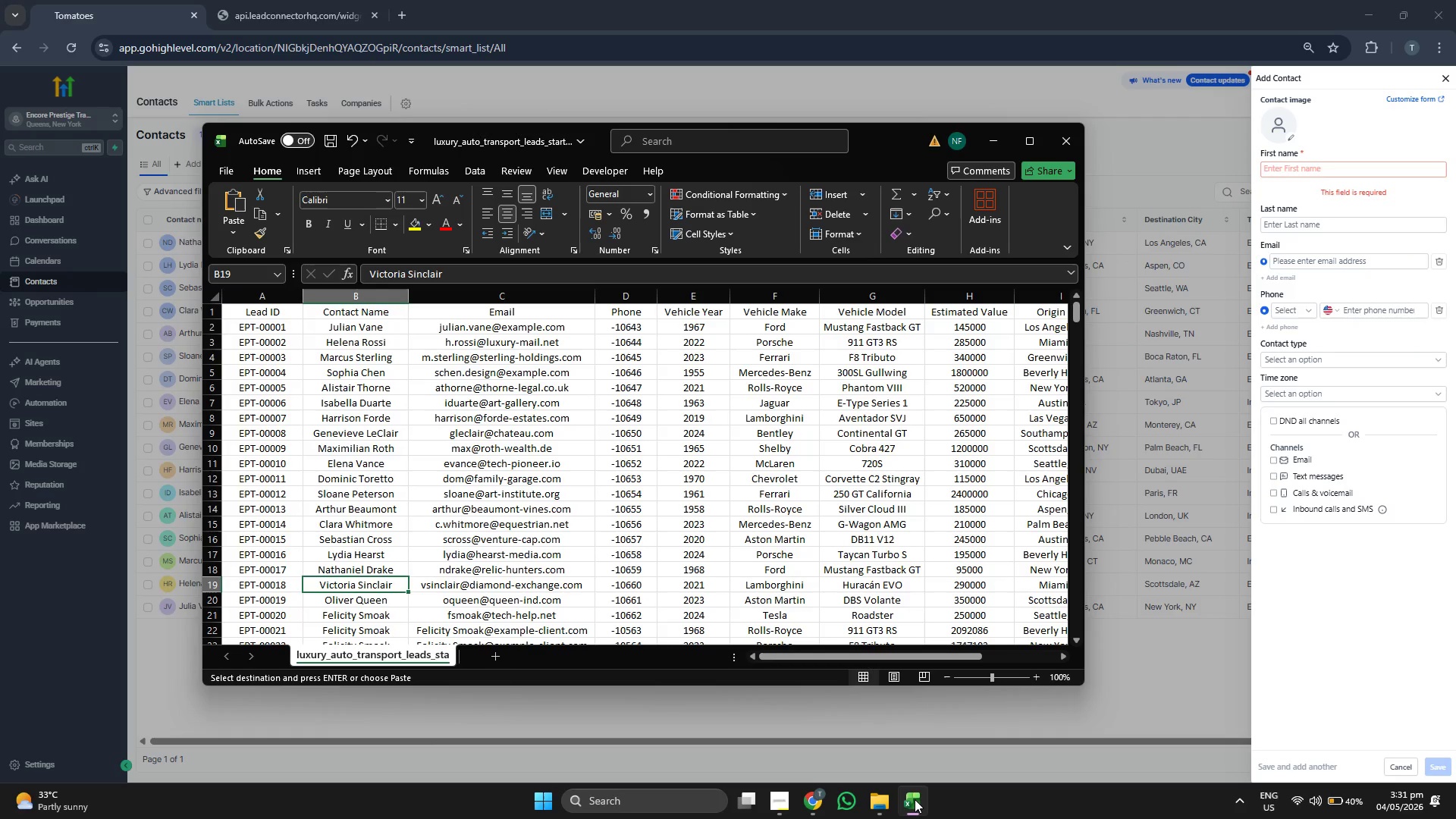 
key(Control+ControlLeft)
 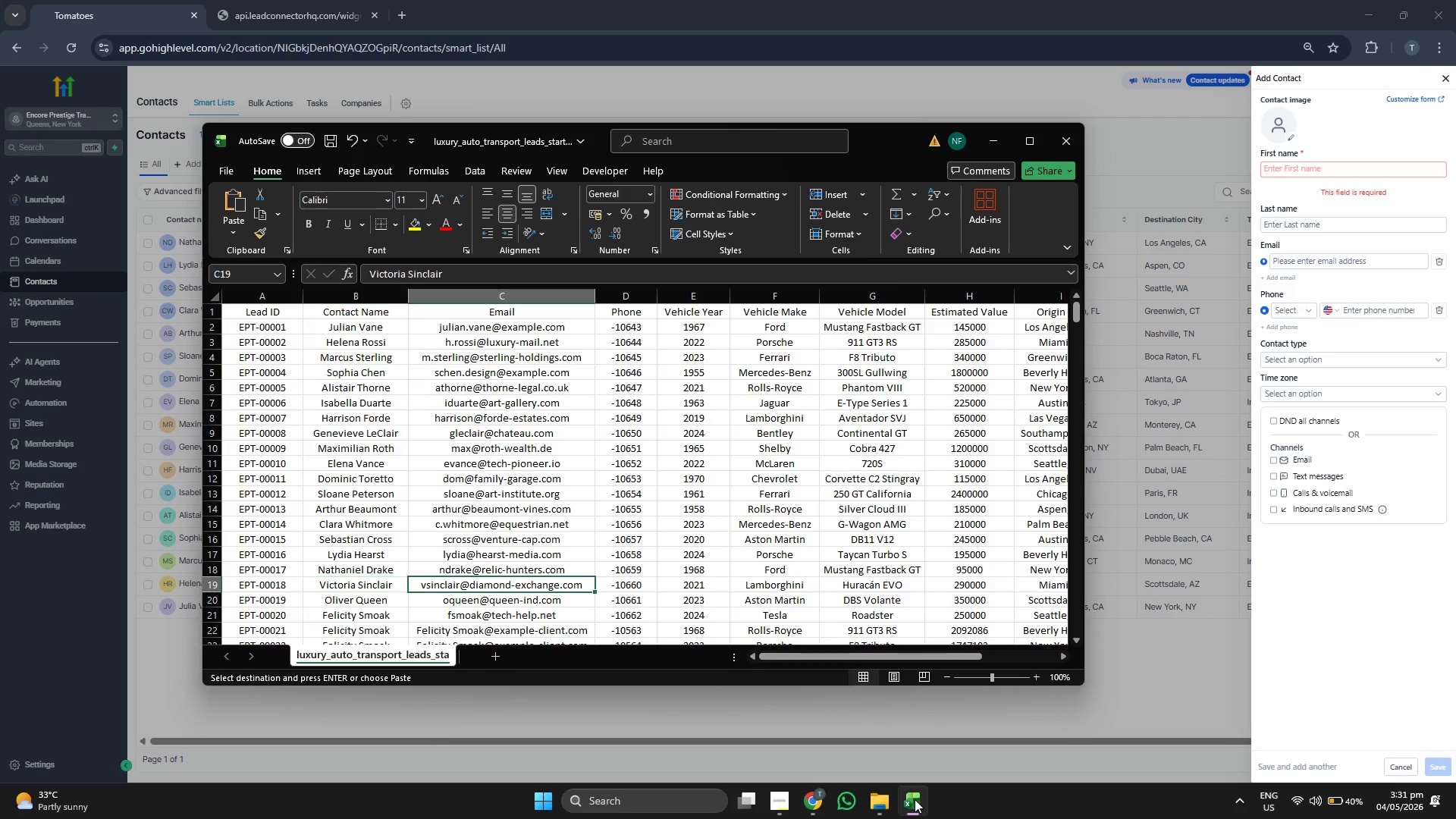 
key(ArrowRight)
 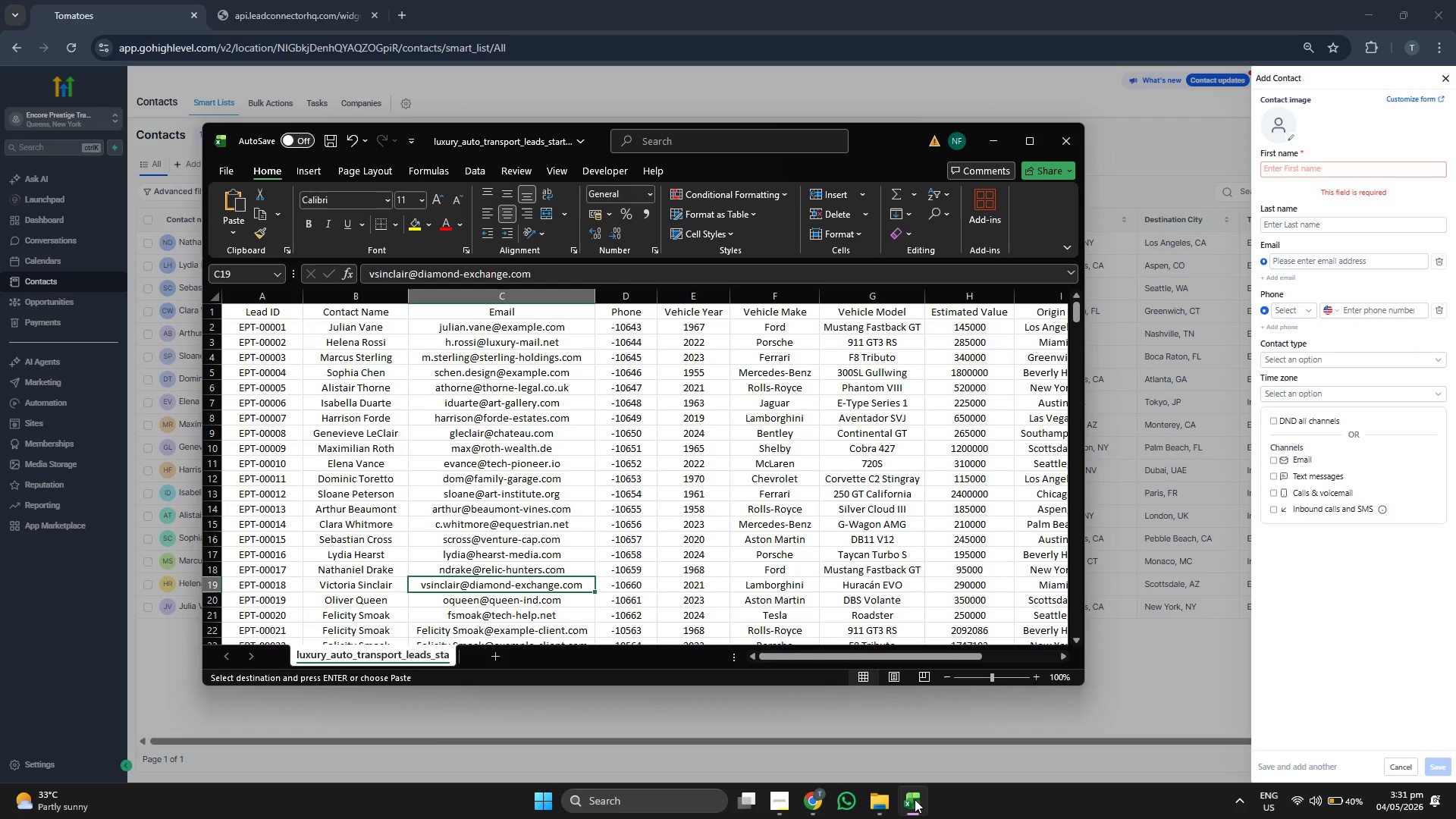 
key(Control+ControlLeft)
 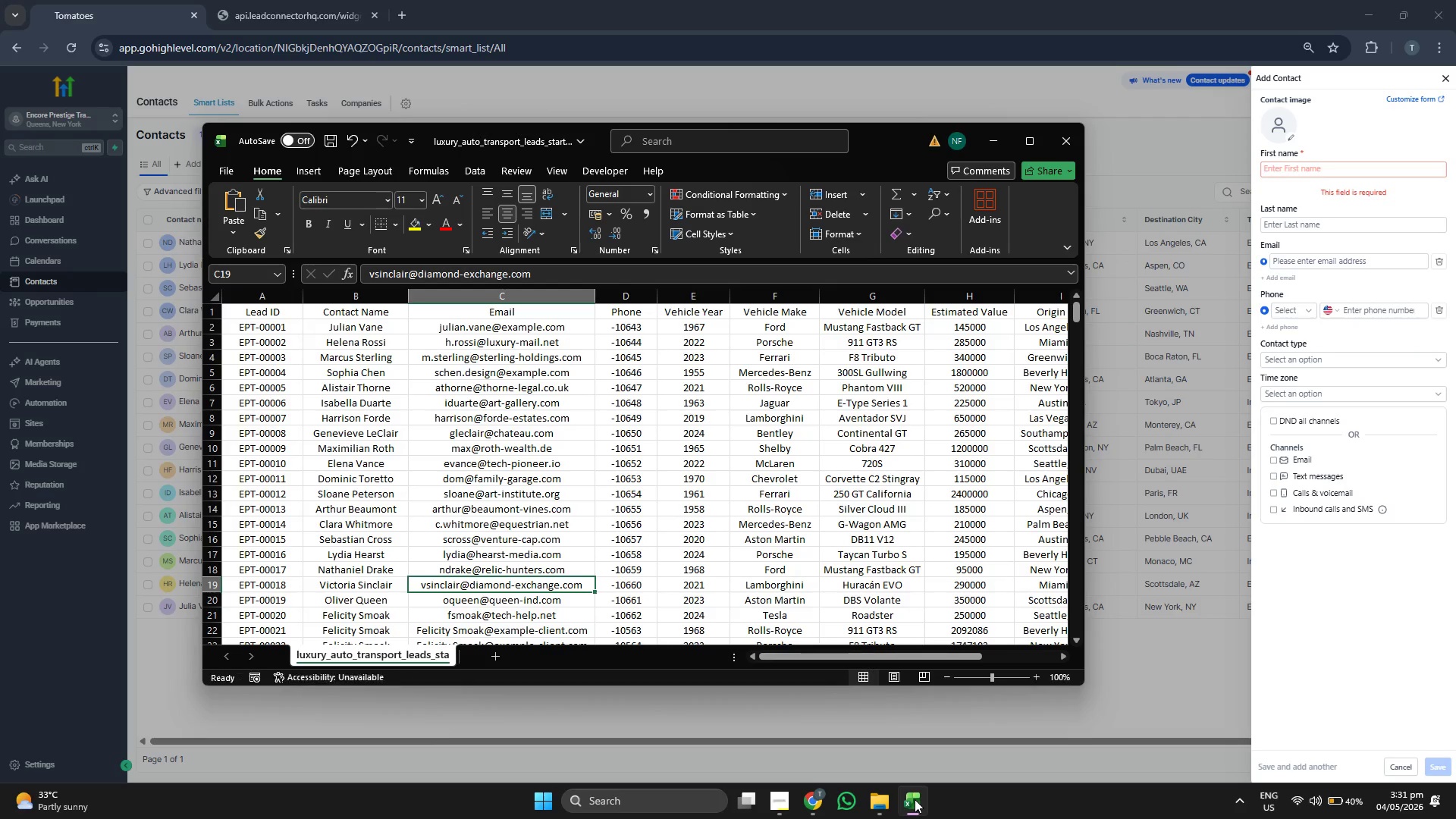 
key(Control+C)
 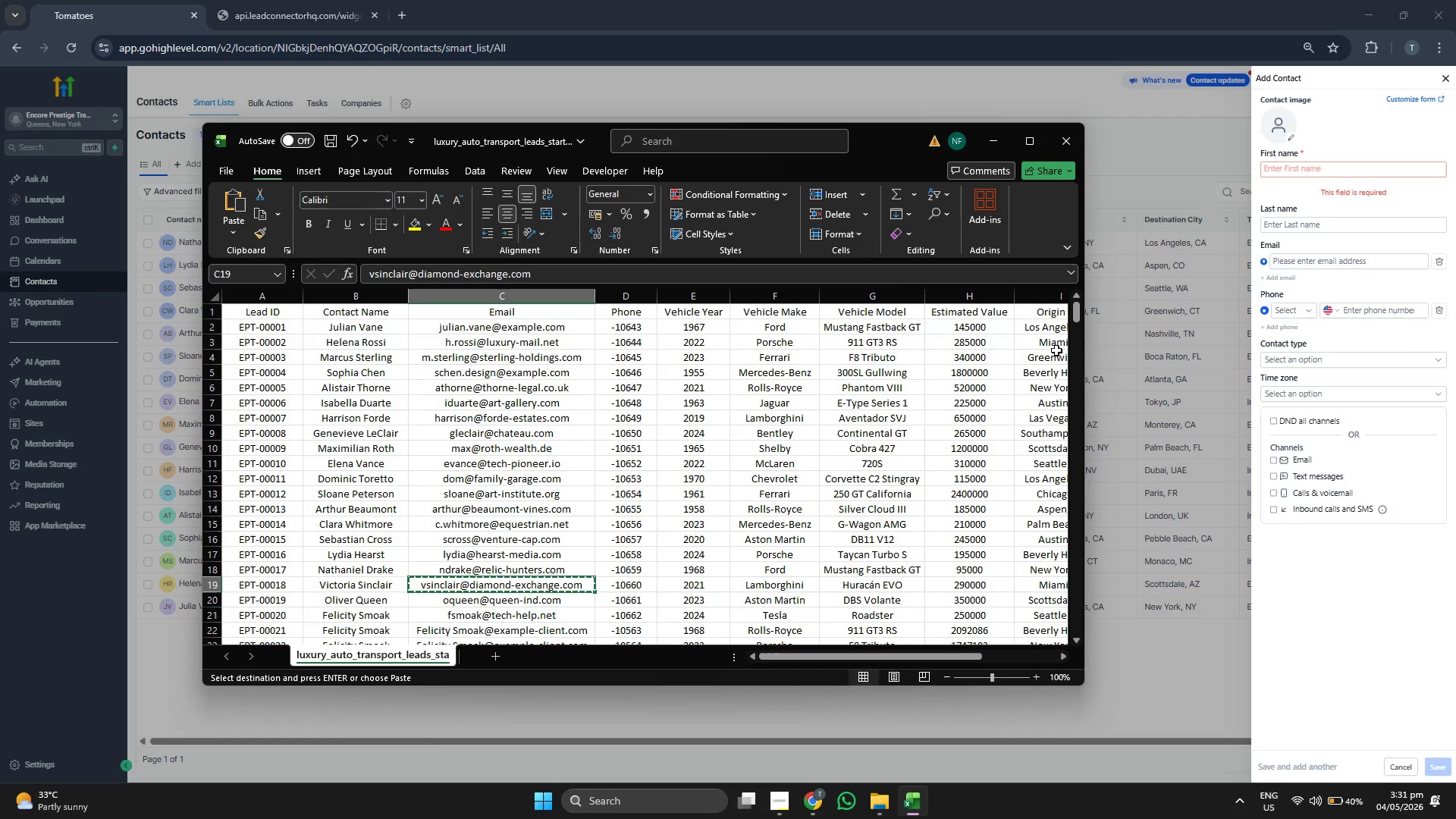 
double_click([1313, 265])
 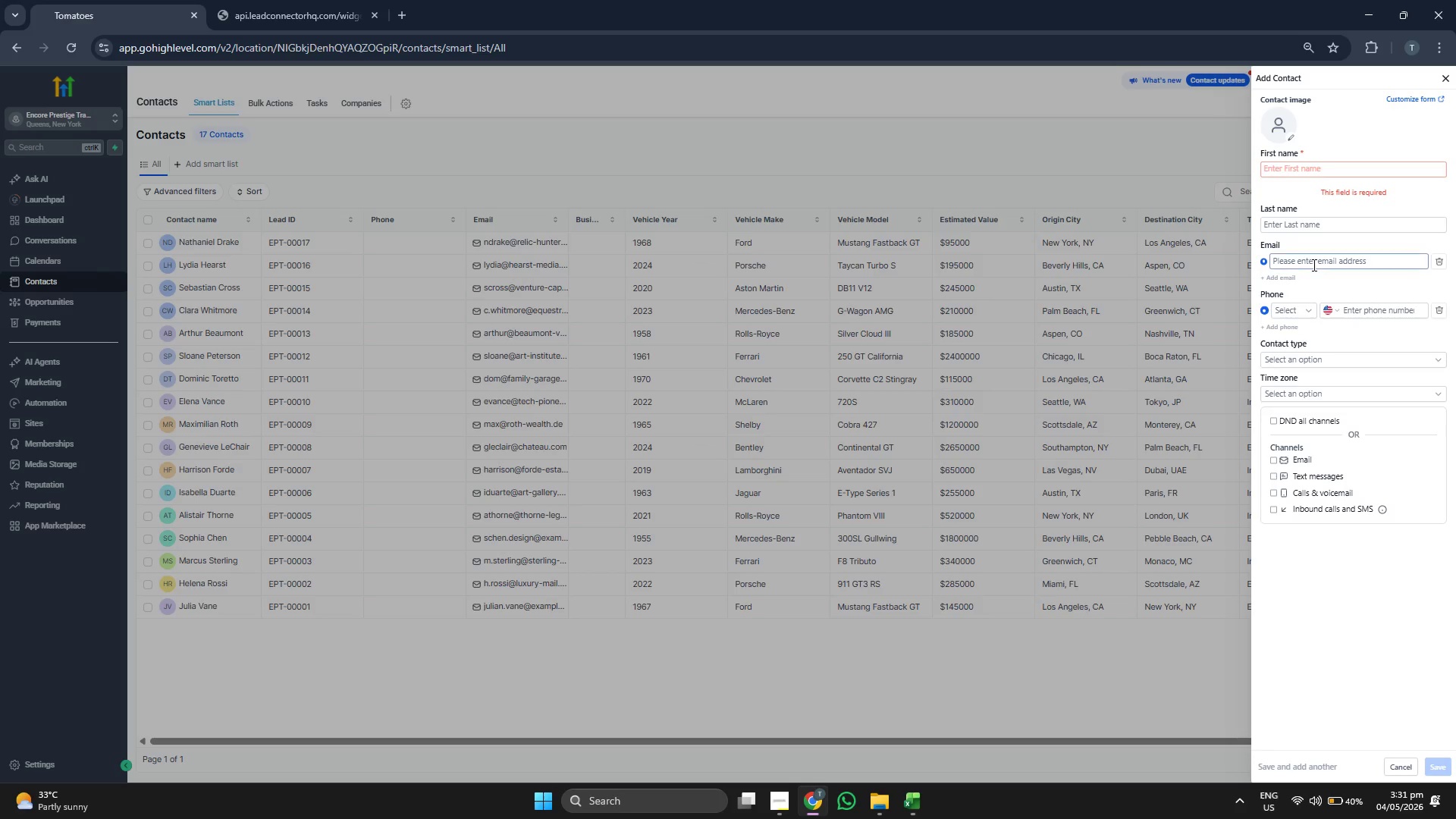 
key(Control+ControlLeft)
 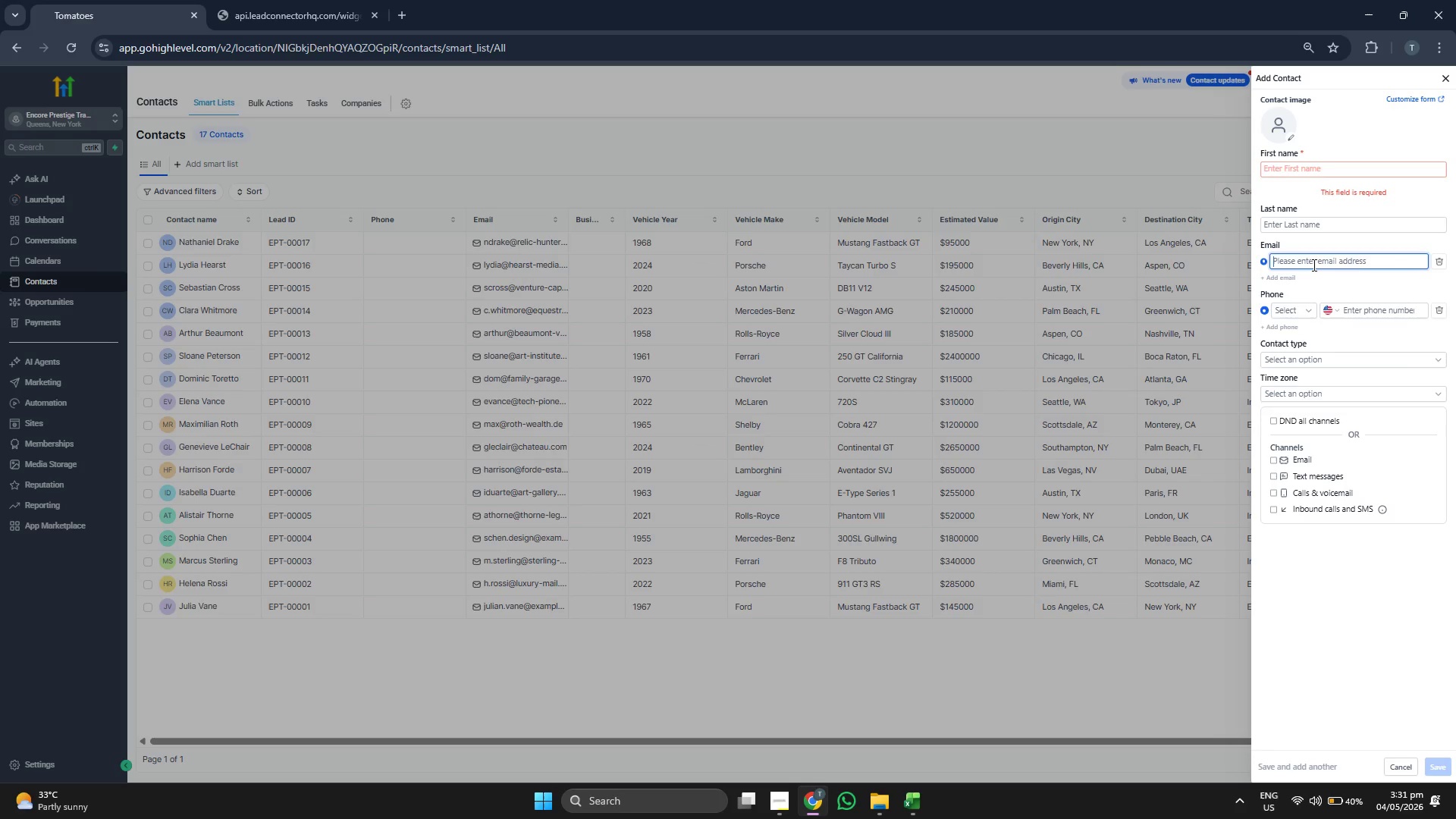 
key(Control+V)
 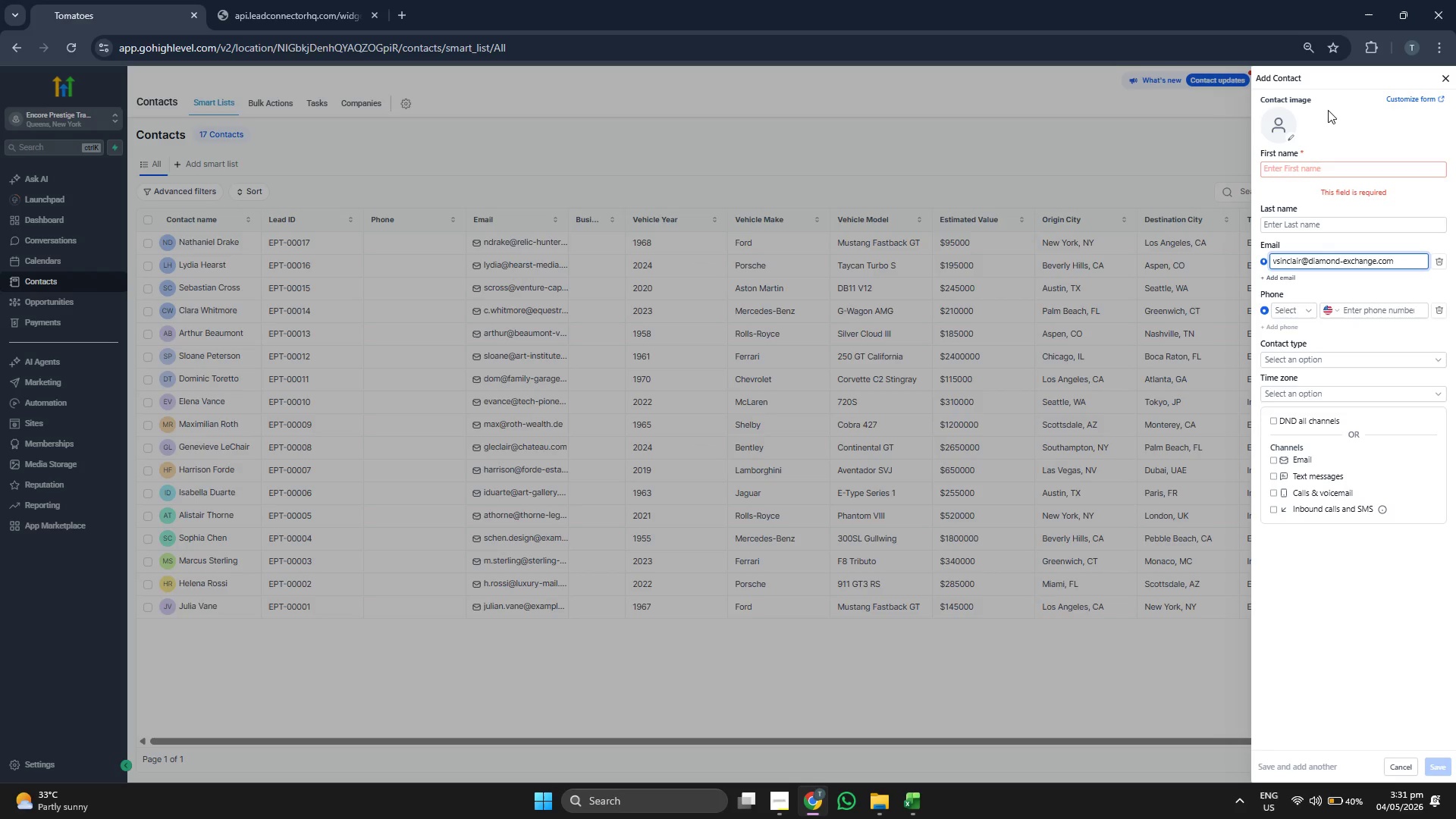 
left_click([1318, 174])
 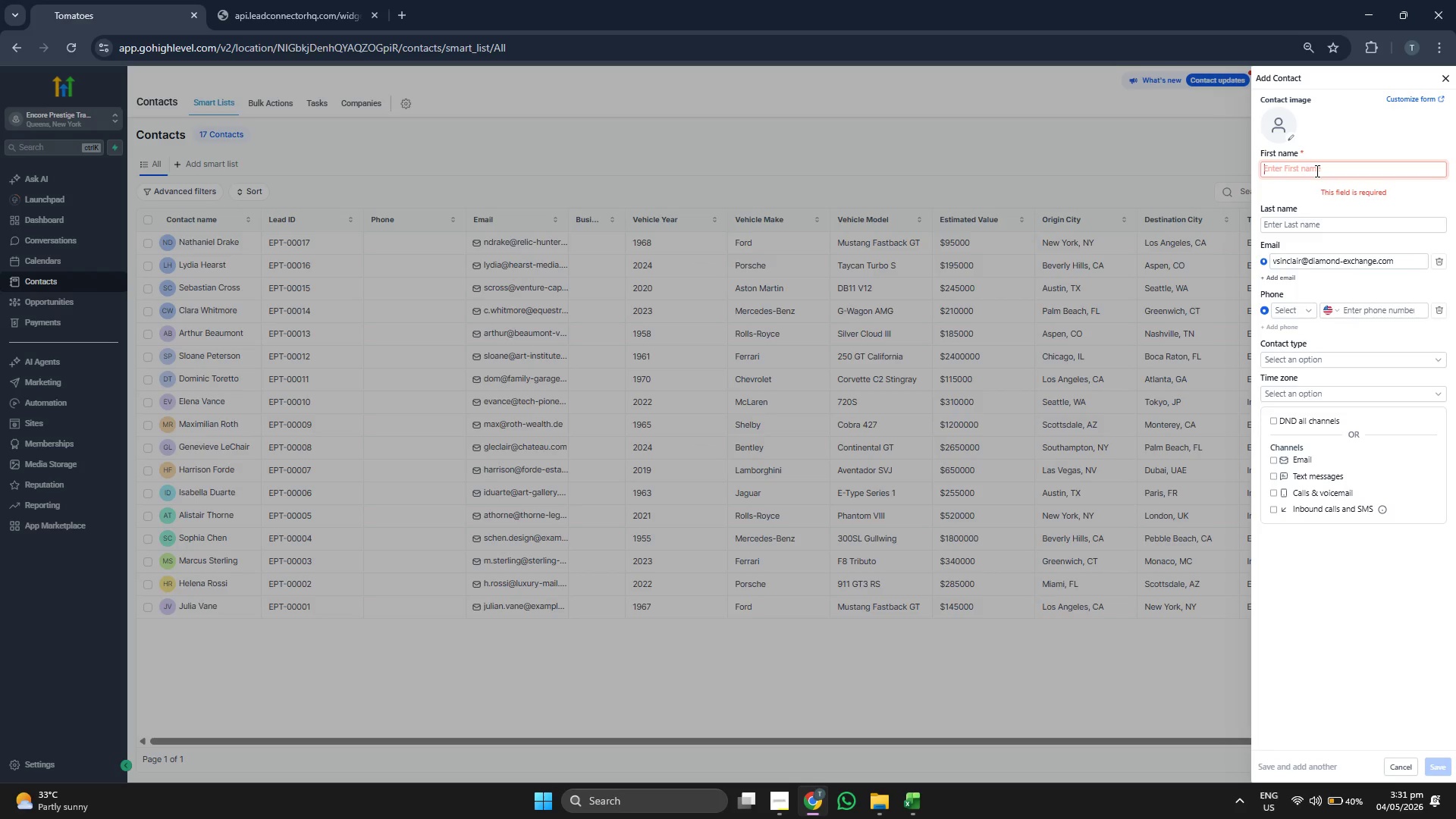 
type(Victoria)
key(Tab)
type(Sinca)
key(Backspace)
type(lair)
 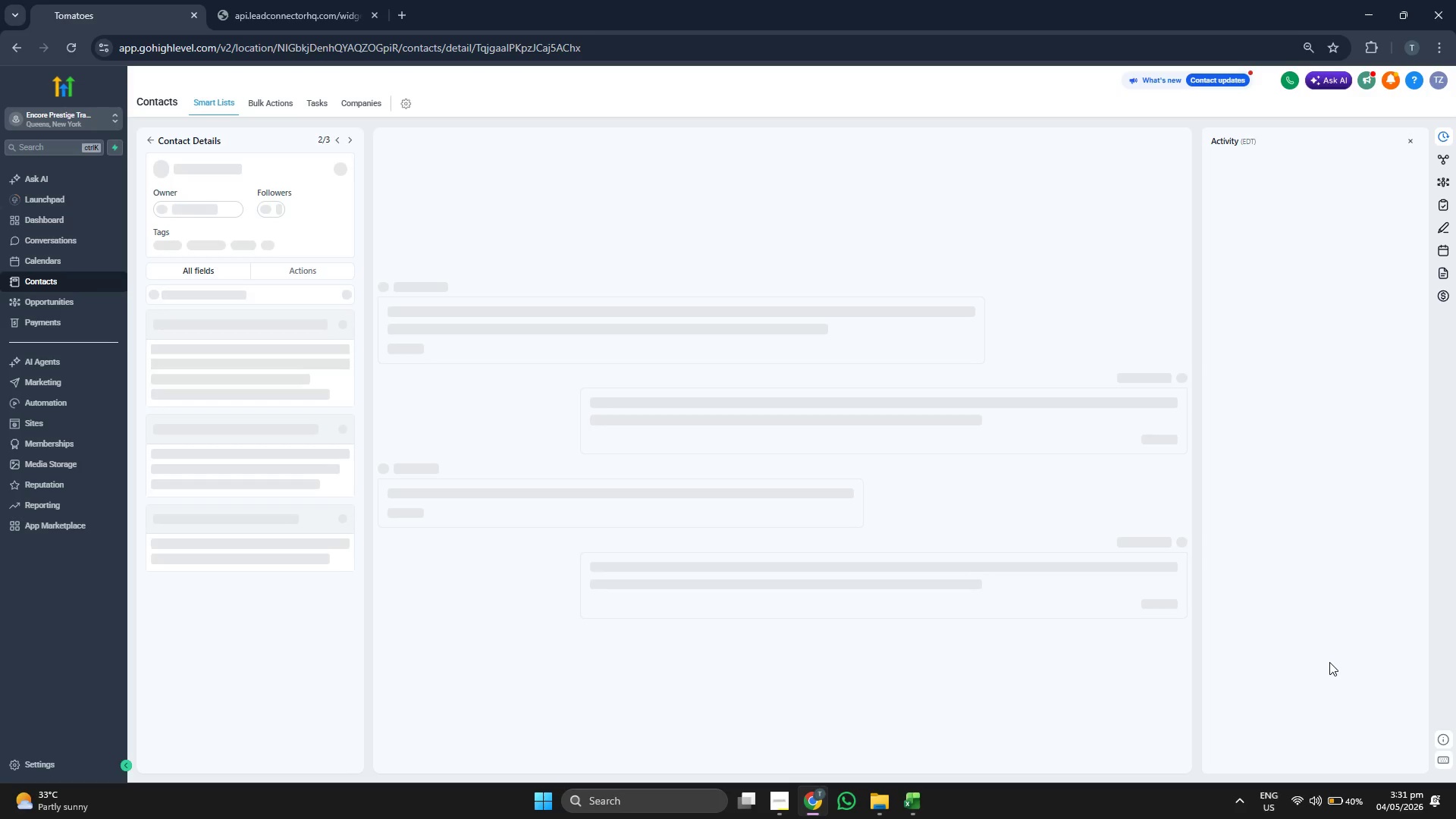 
wait(6.48)
 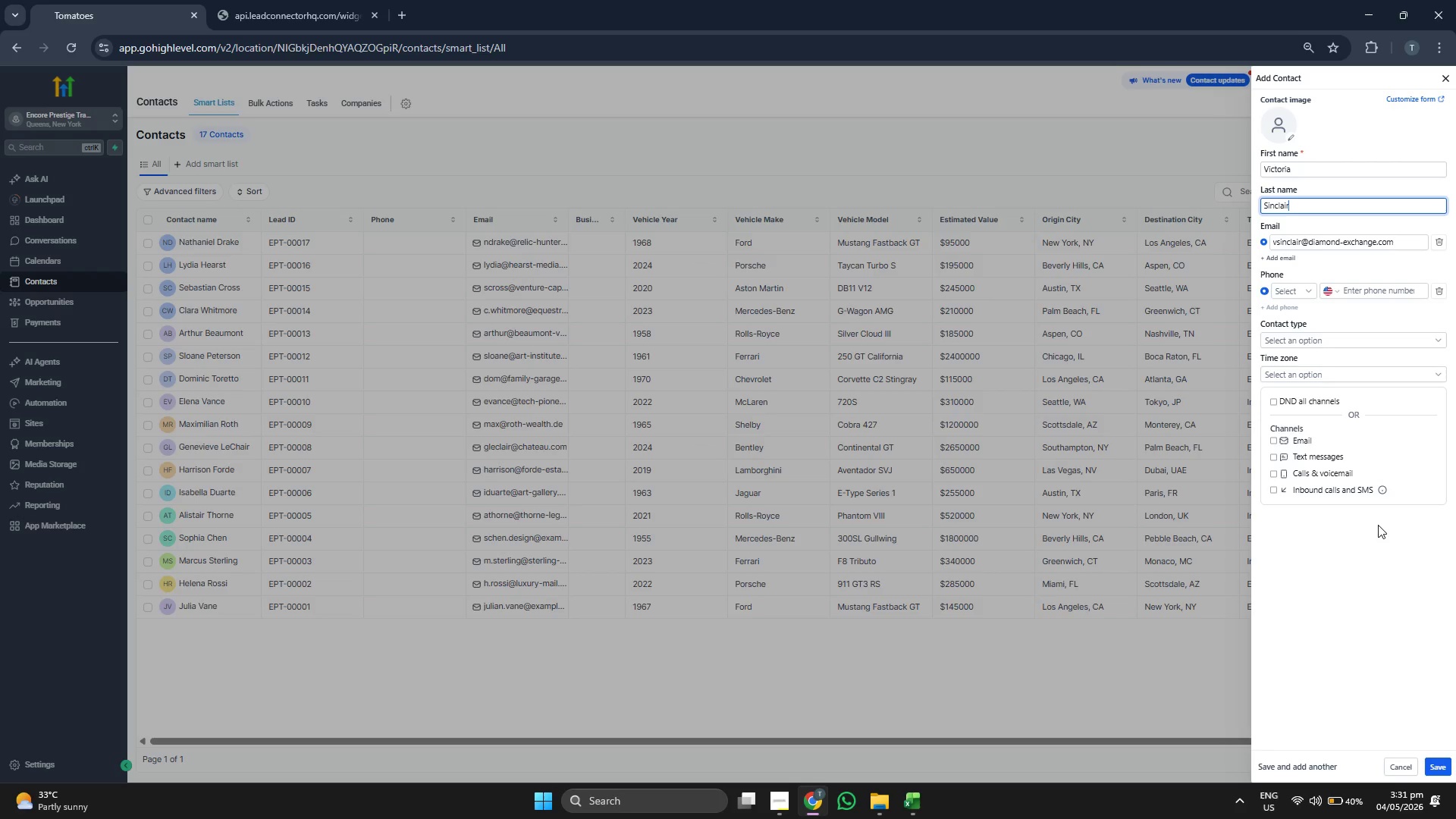 
scroll: coordinate [298, 352], scroll_direction: down, amount: 3.0
 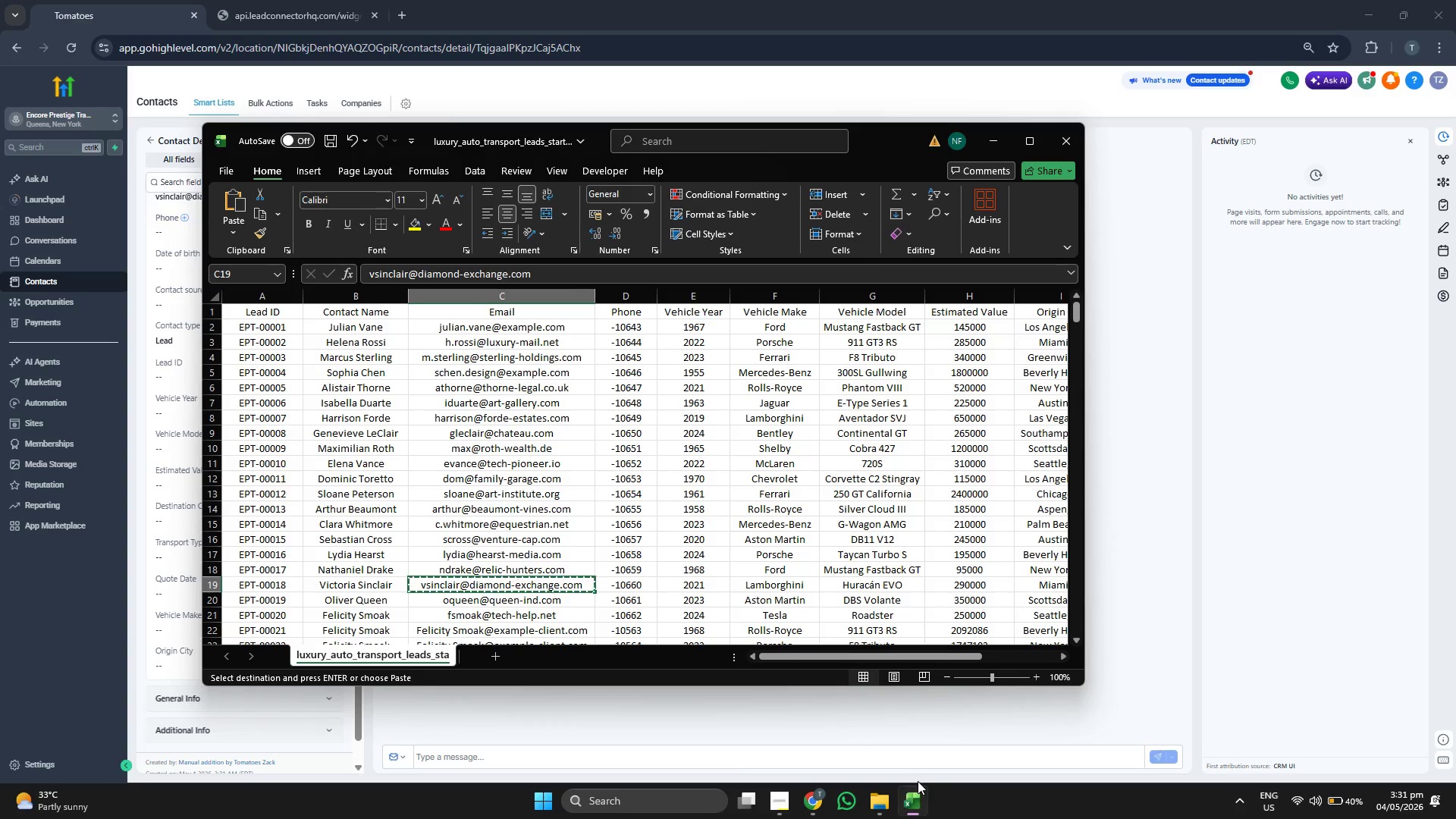 
key(ArrowLeft)
 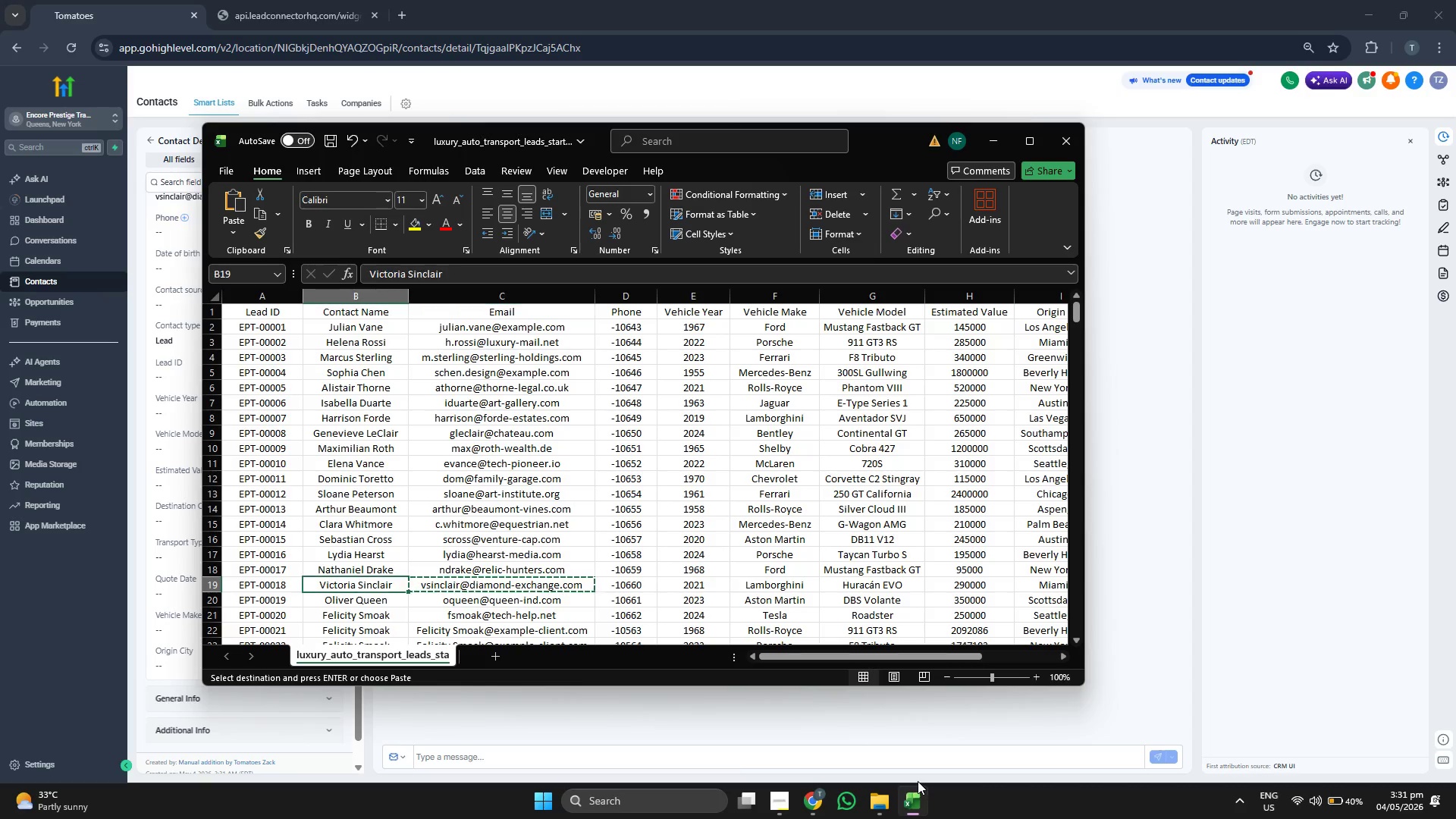 
key(ArrowLeft)
 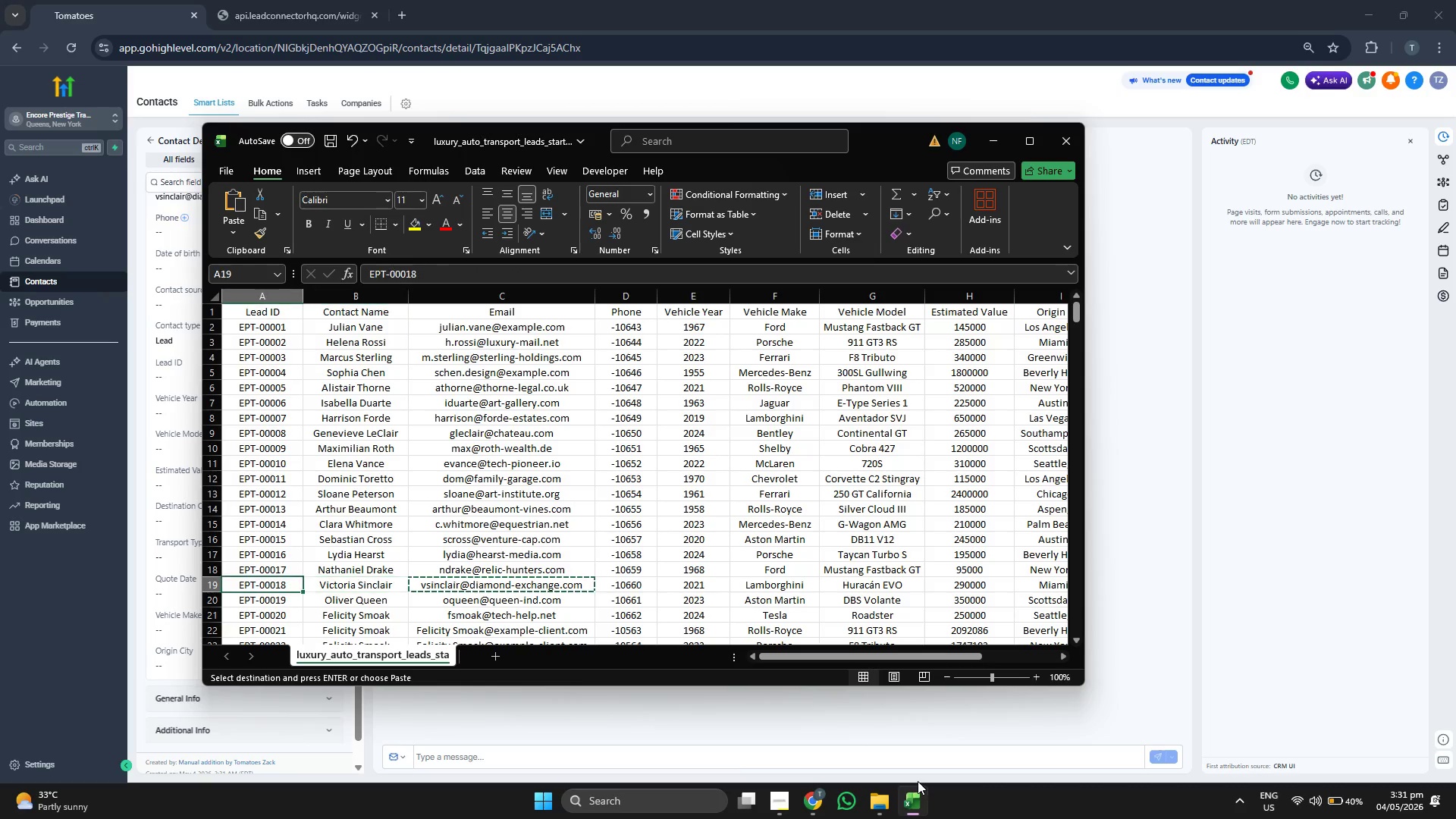 
key(Control+ControlLeft)
 